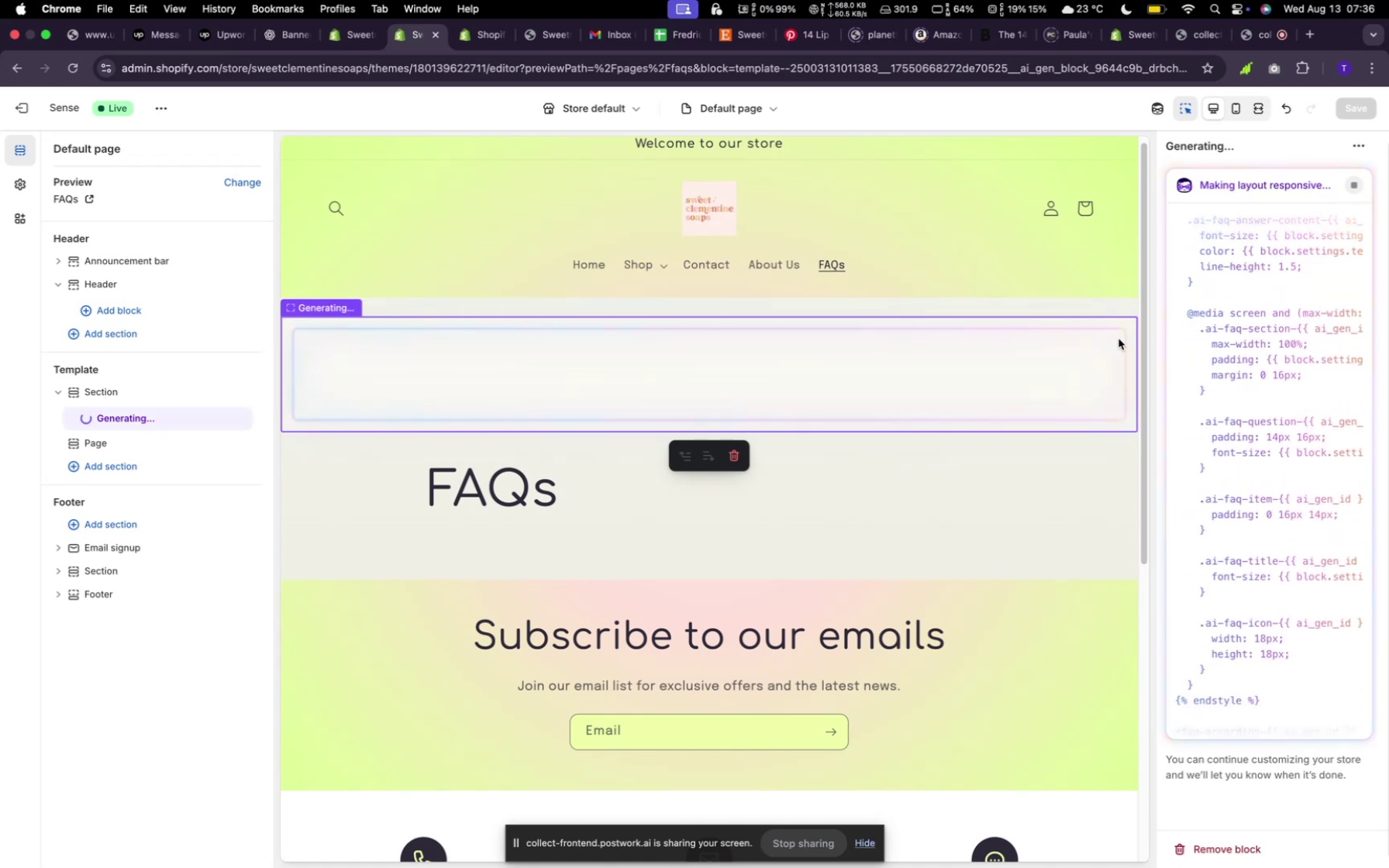 
mouse_move([1201, 404])
 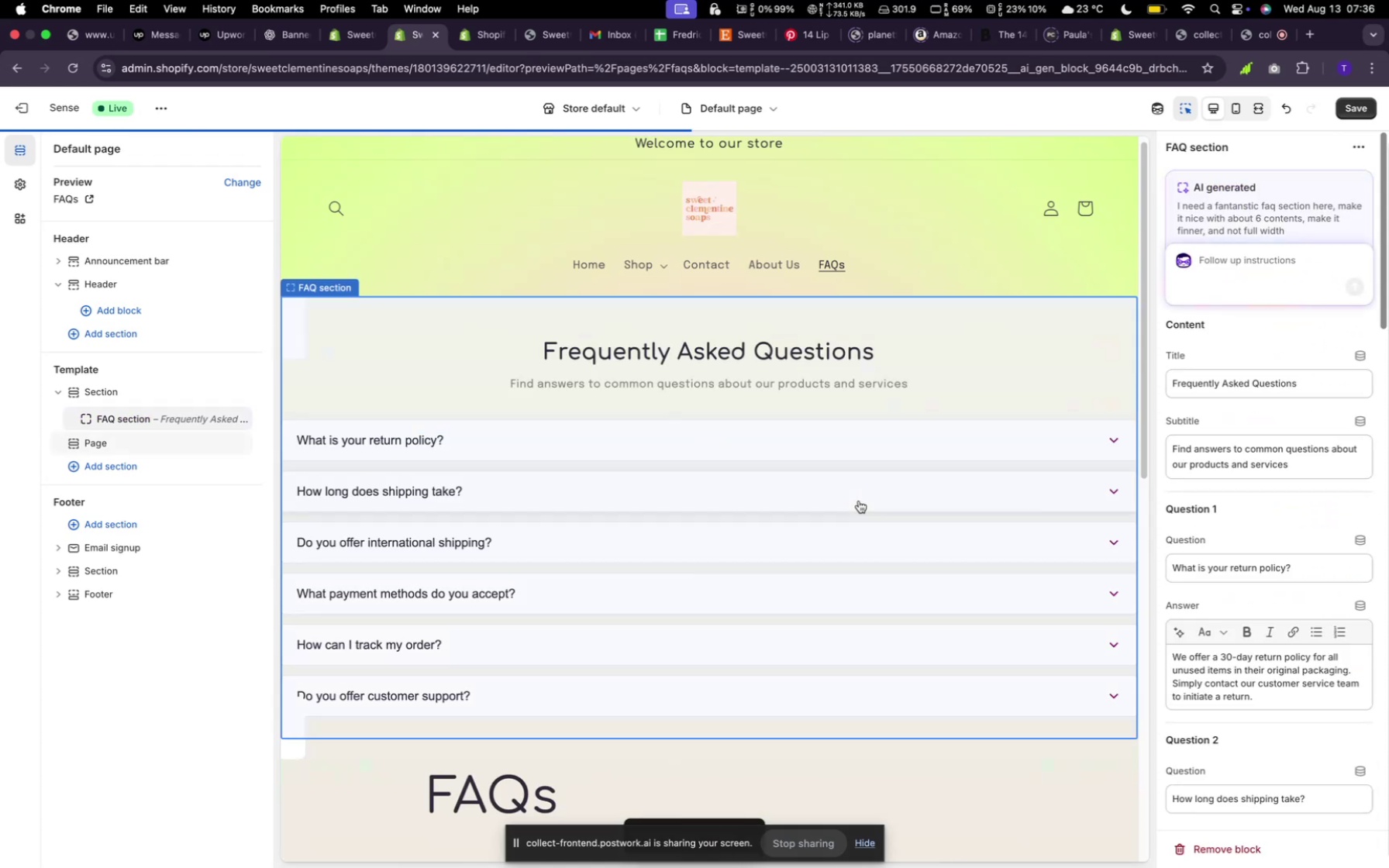 
wait(43.75)
 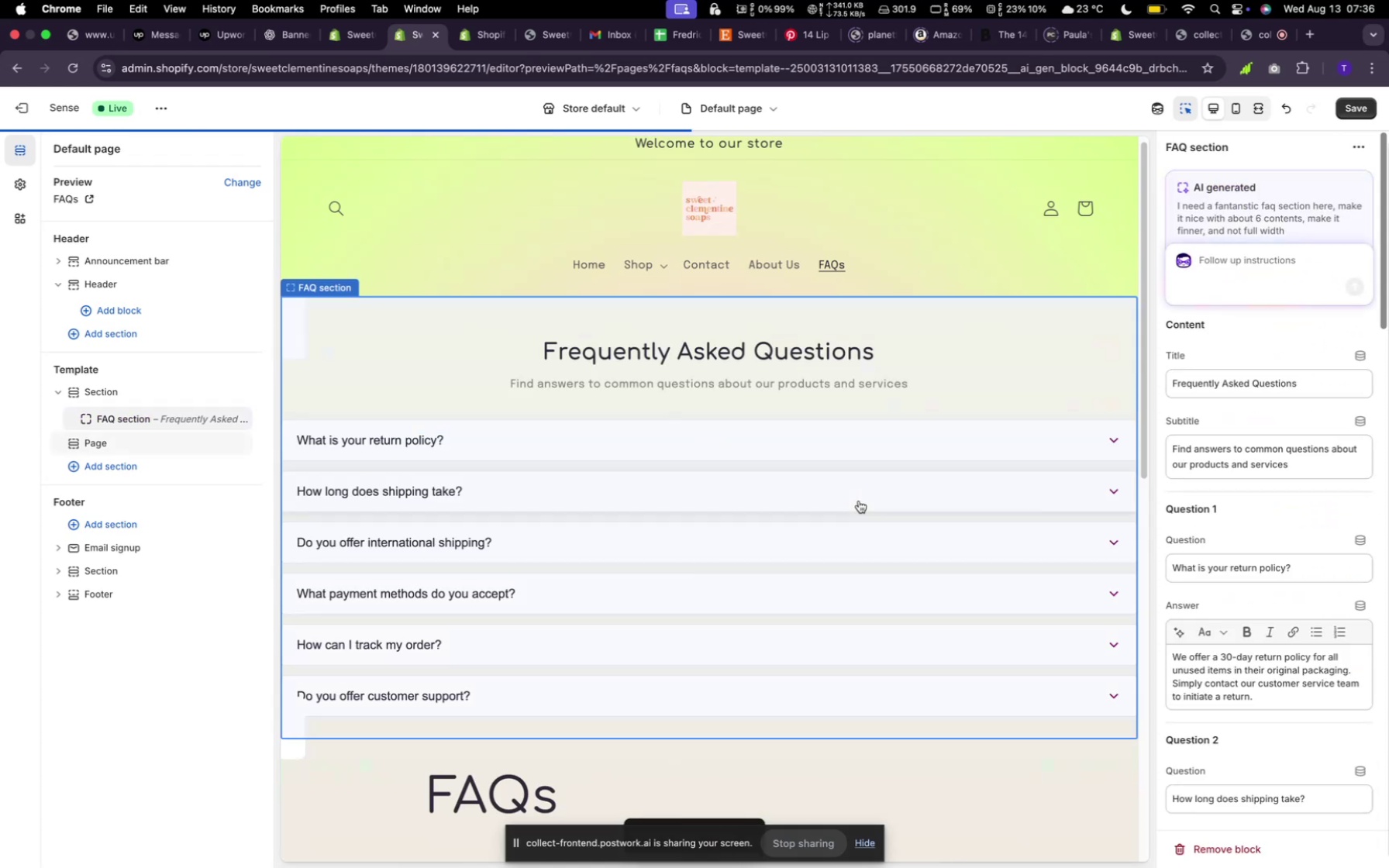 
scroll: coordinate [1347, 632], scroll_direction: down, amount: 71.0
 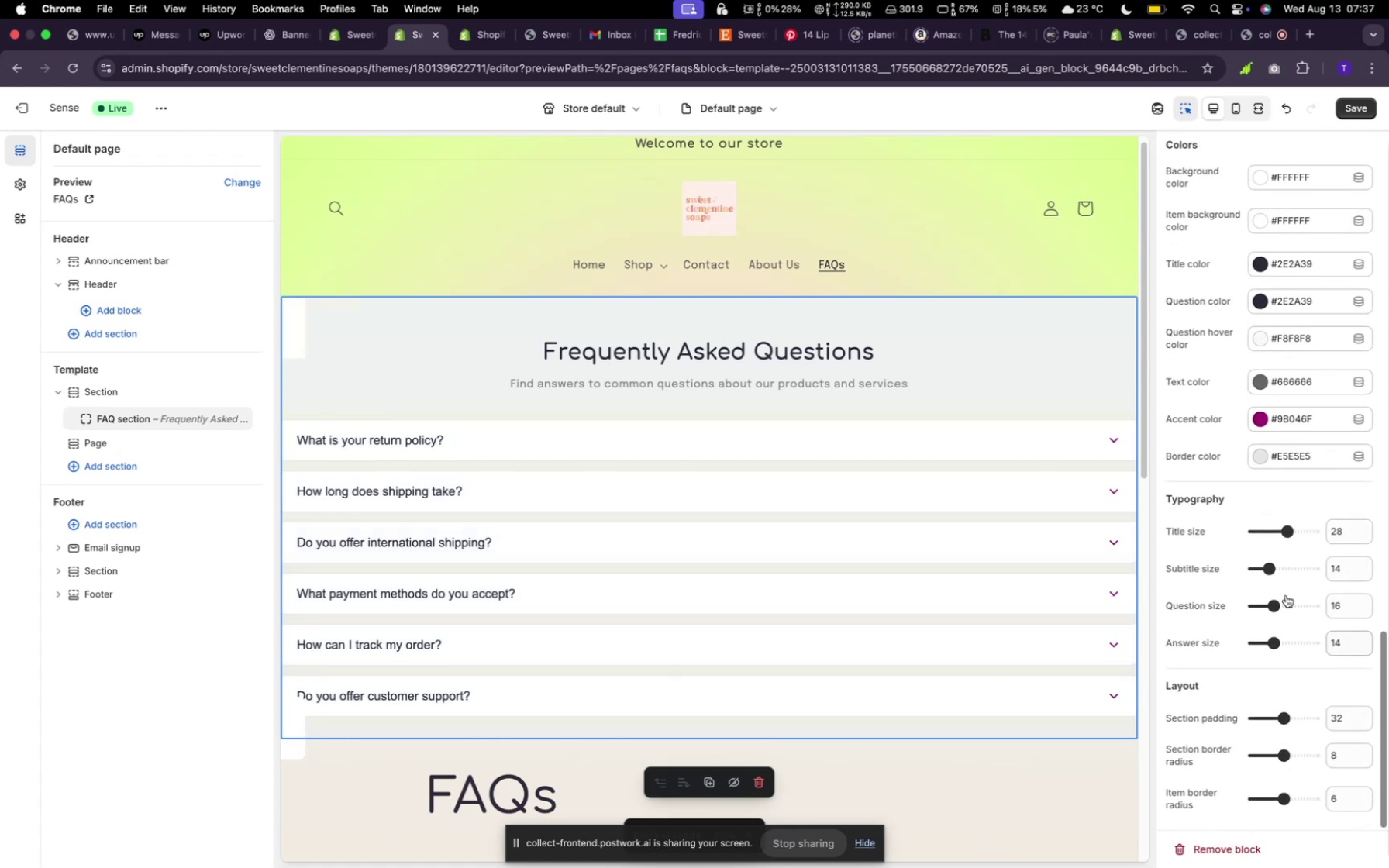 
scroll: coordinate [1243, 522], scroll_direction: up, amount: 69.0
 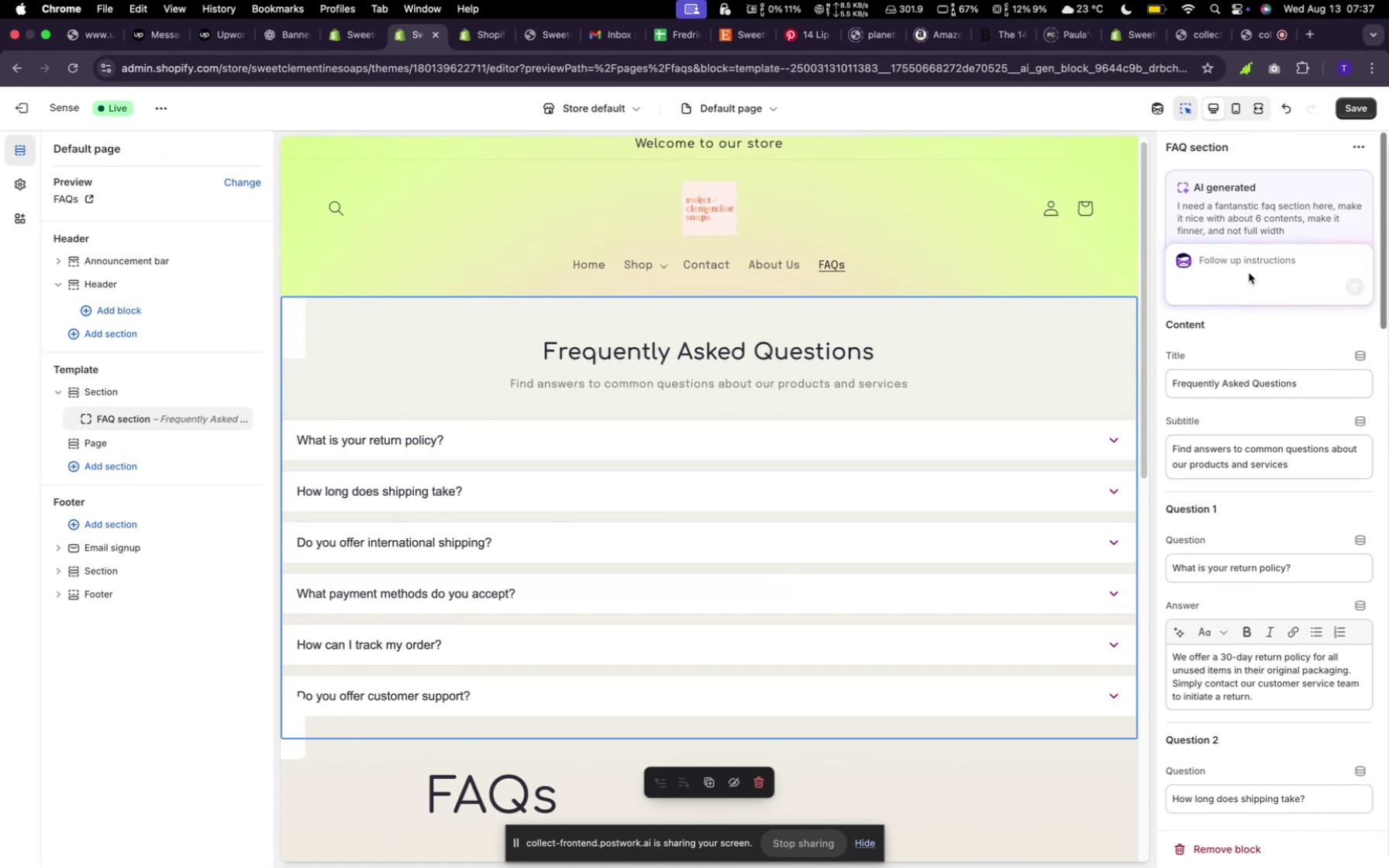 
left_click([1247, 264])
 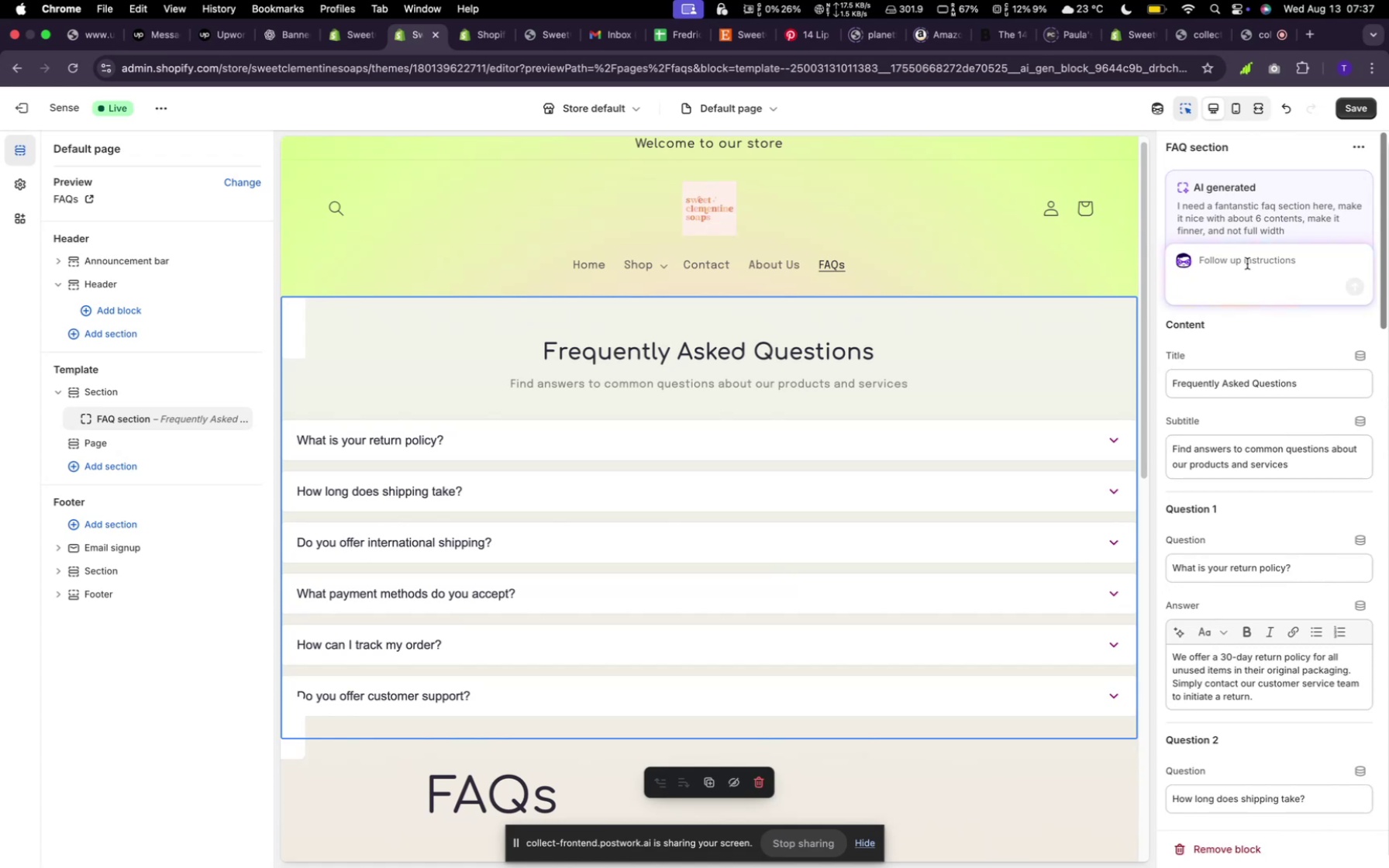 
type(i dont like the design, make it mordern)
 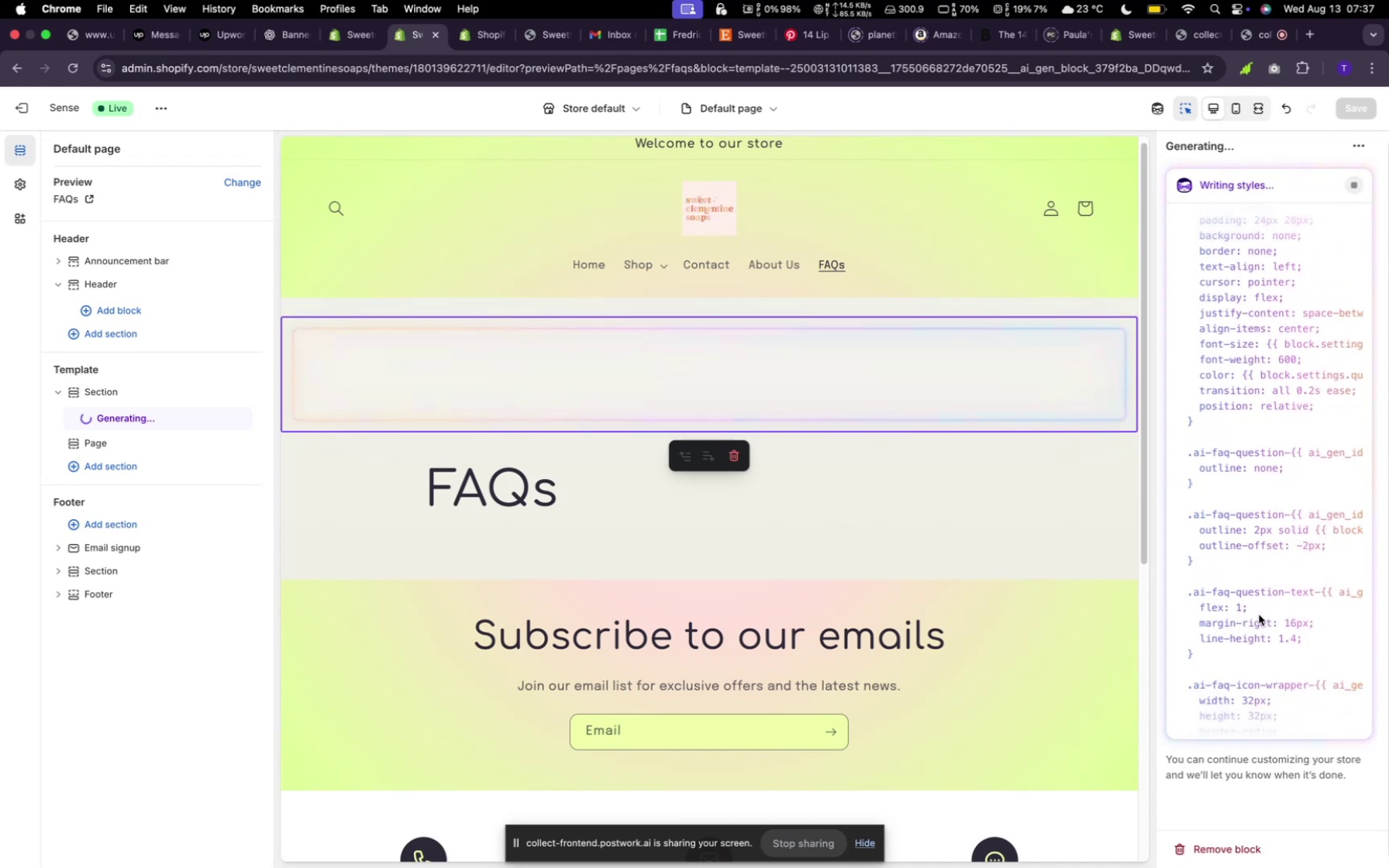 
wait(24.12)
 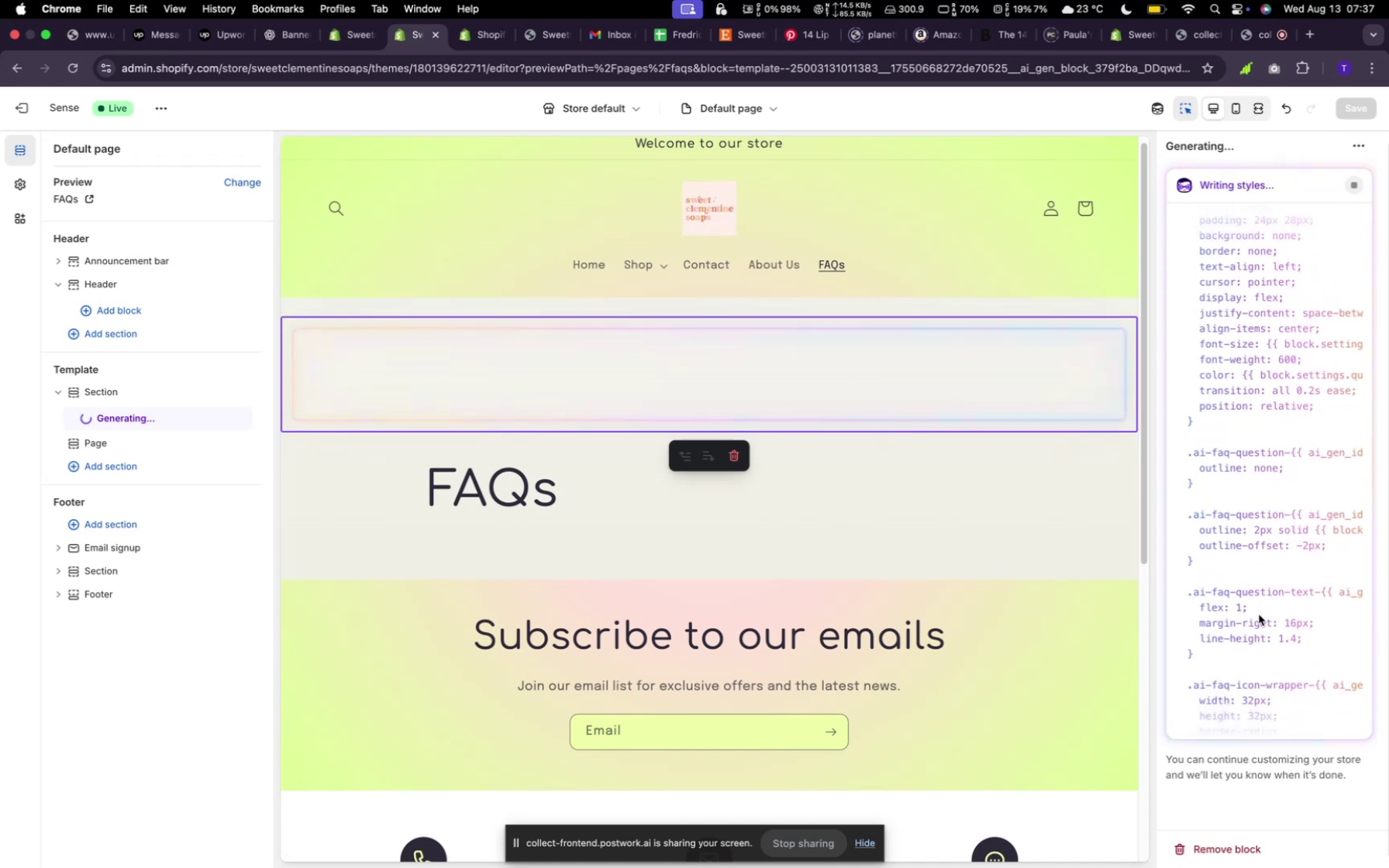 
mouse_move([1183, 506])
 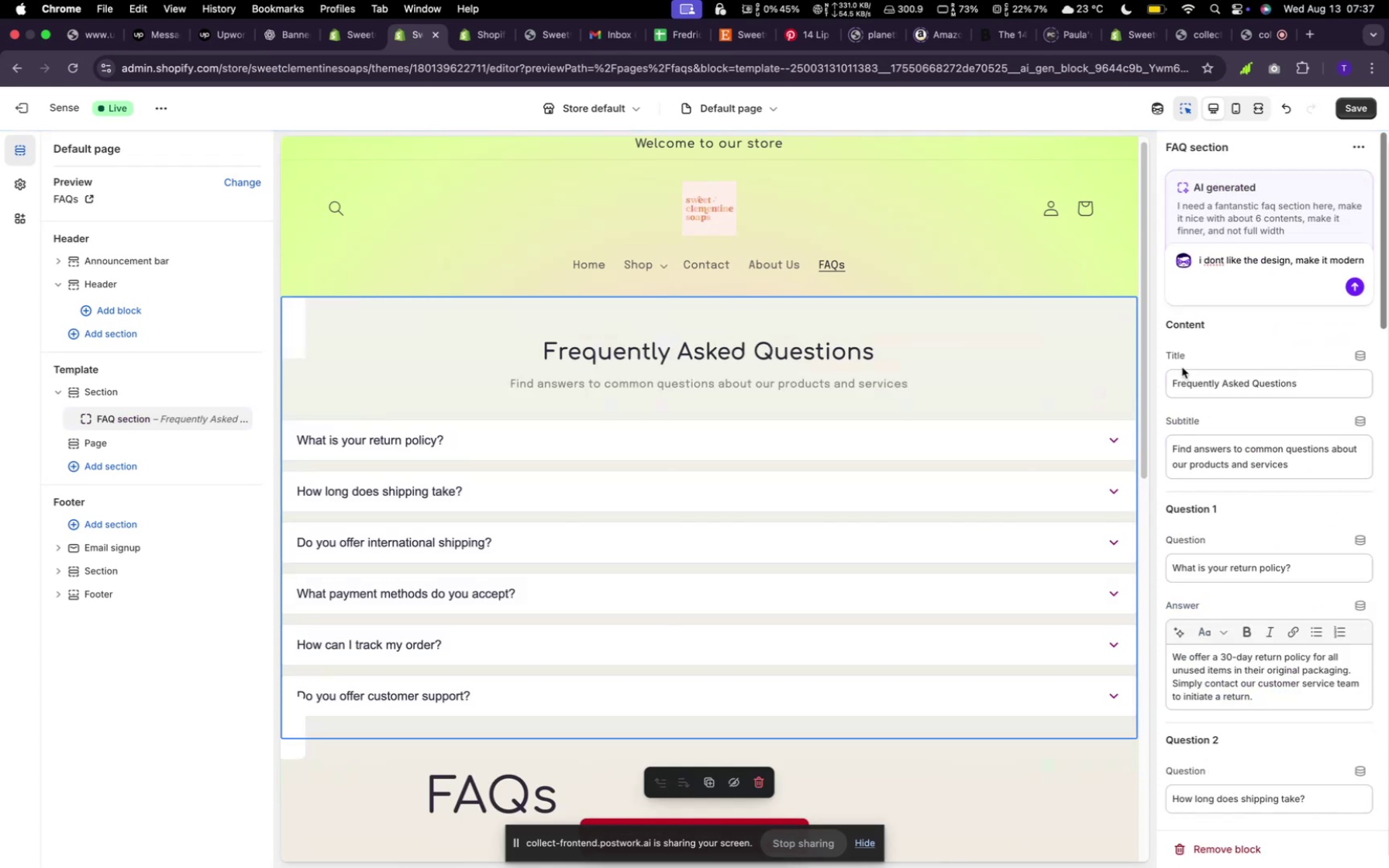 
left_click([1360, 284])
 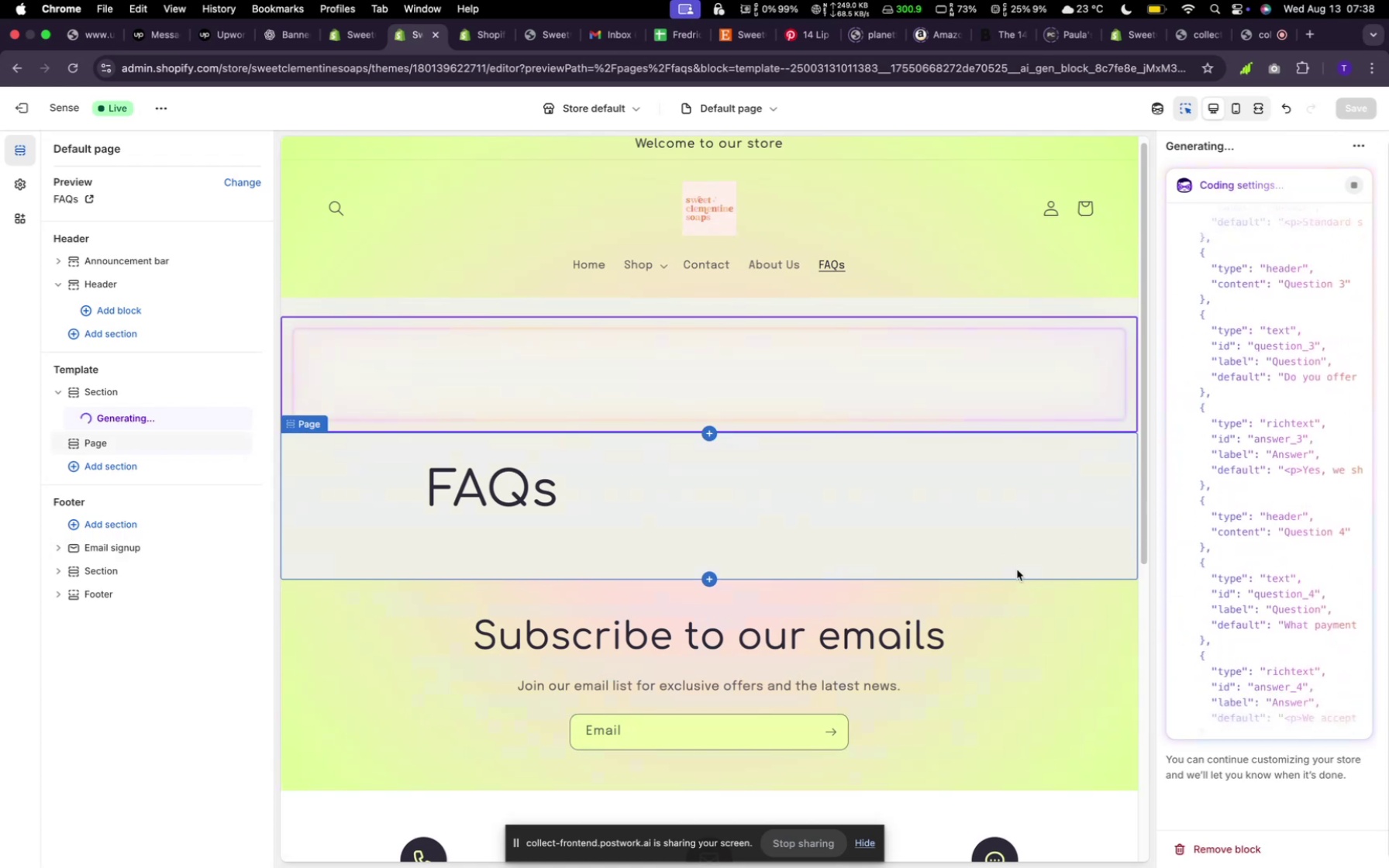 
wait(64.22)
 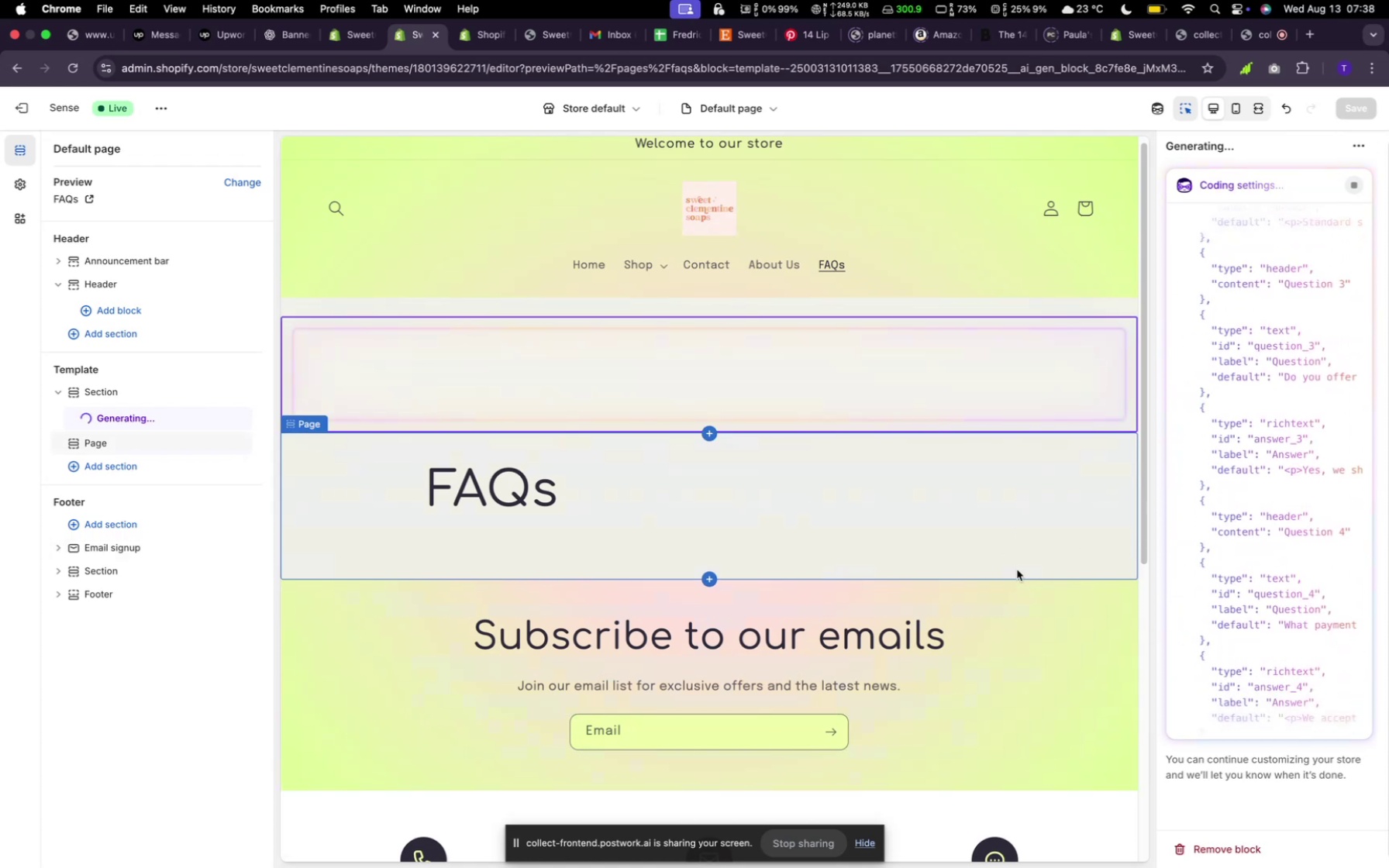 
right_click([1300, 514])
 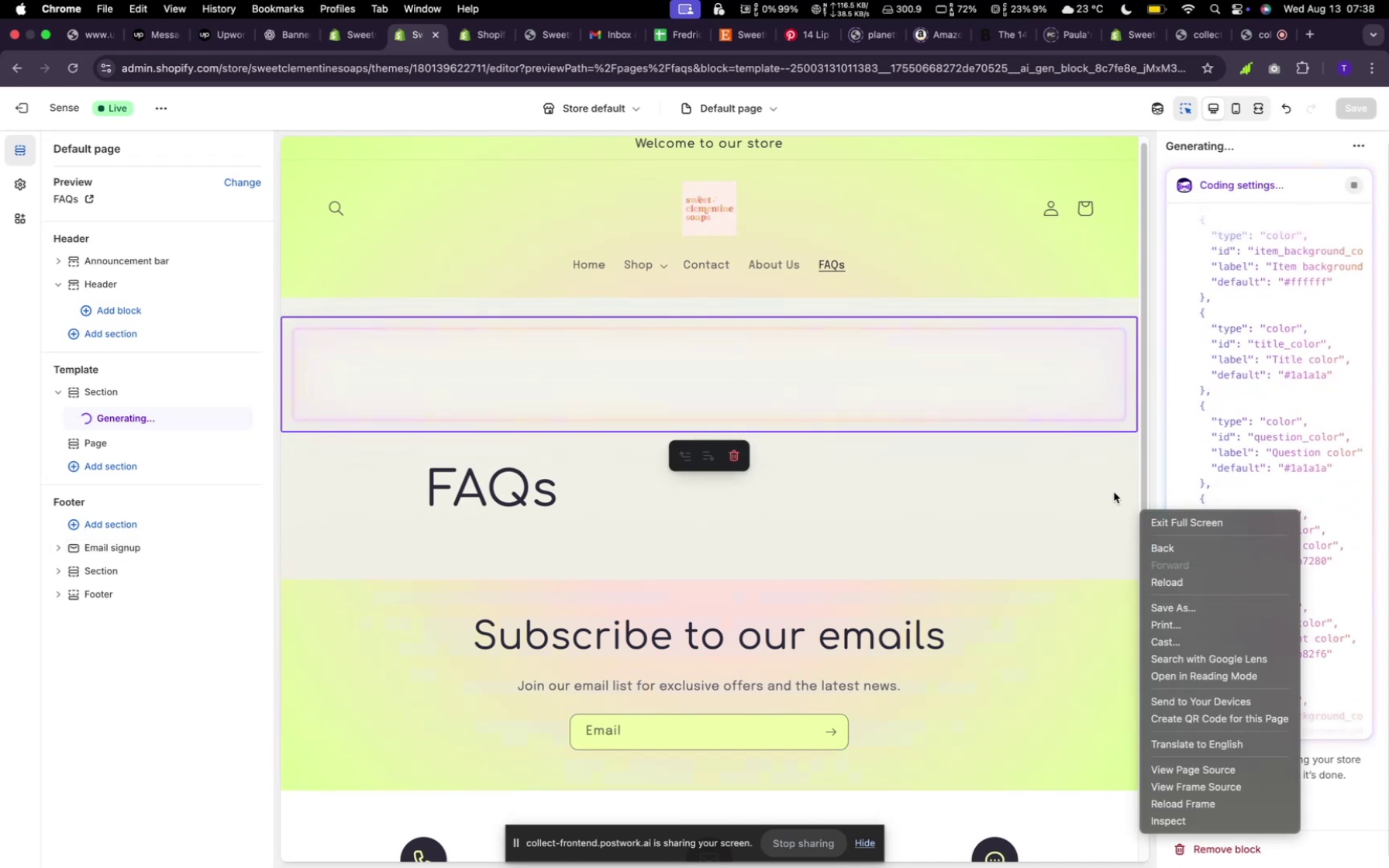 
left_click([1181, 491])
 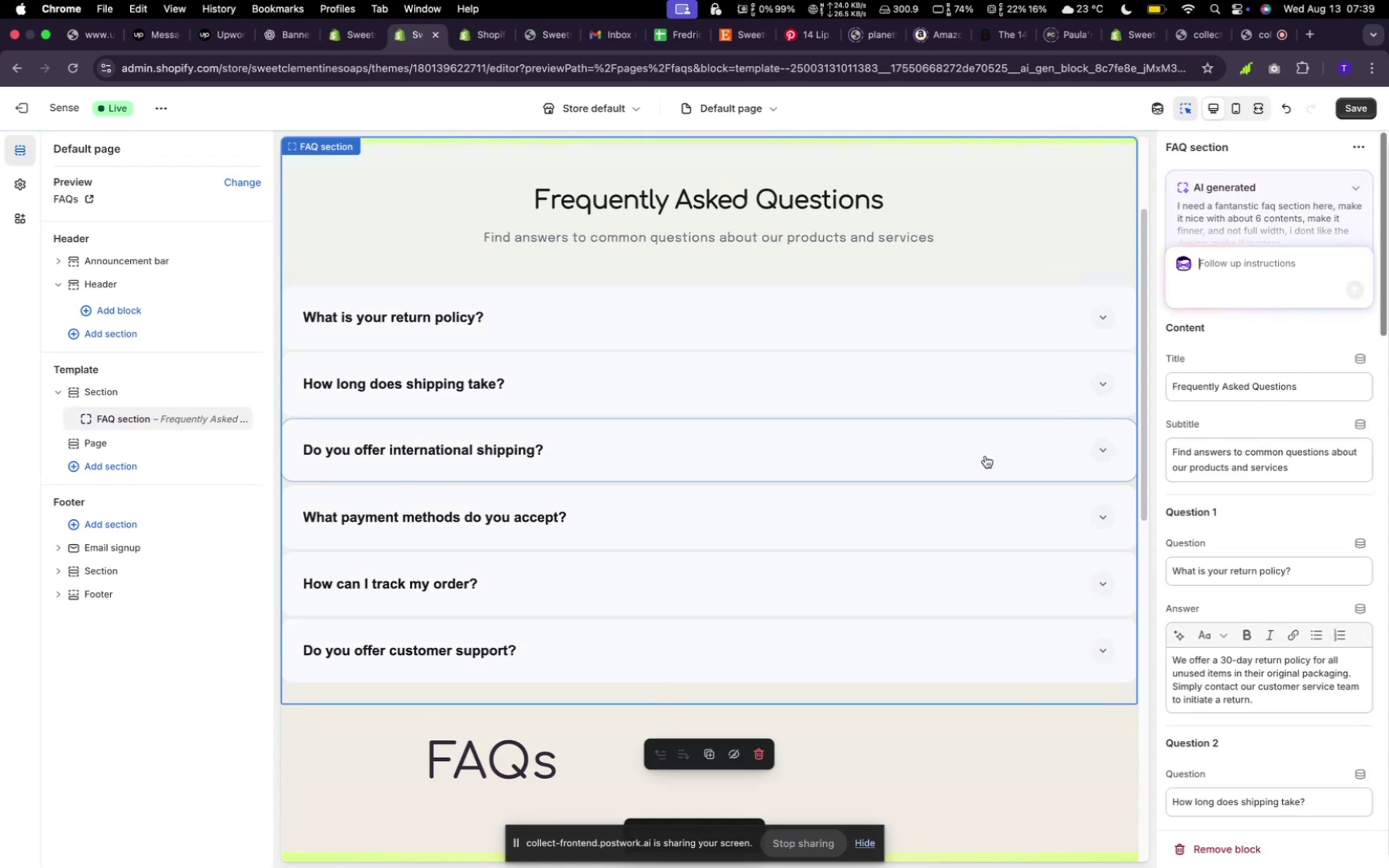 
wait(14.53)
 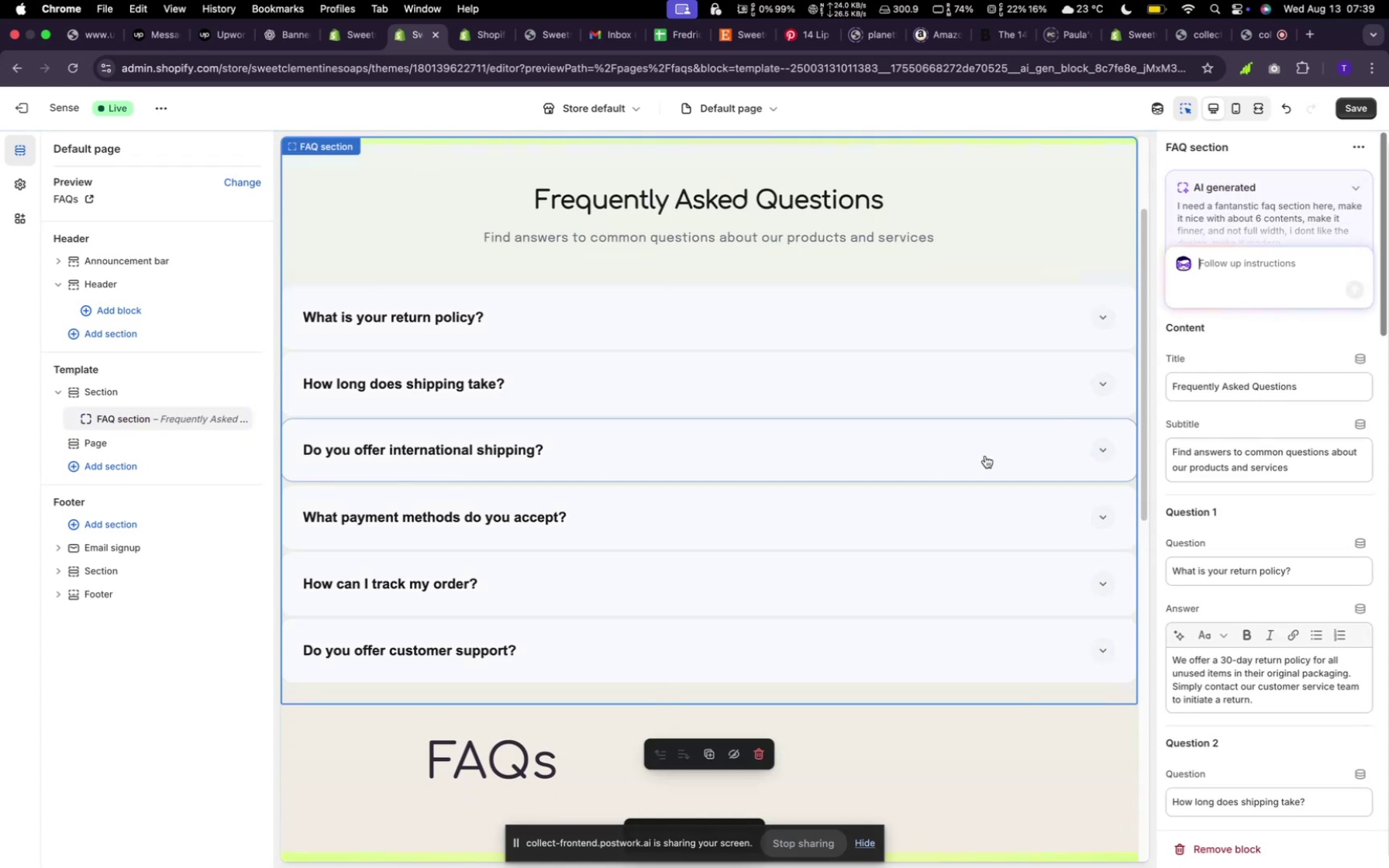 
scroll: coordinate [1287, 736], scroll_direction: down, amount: 49.0
 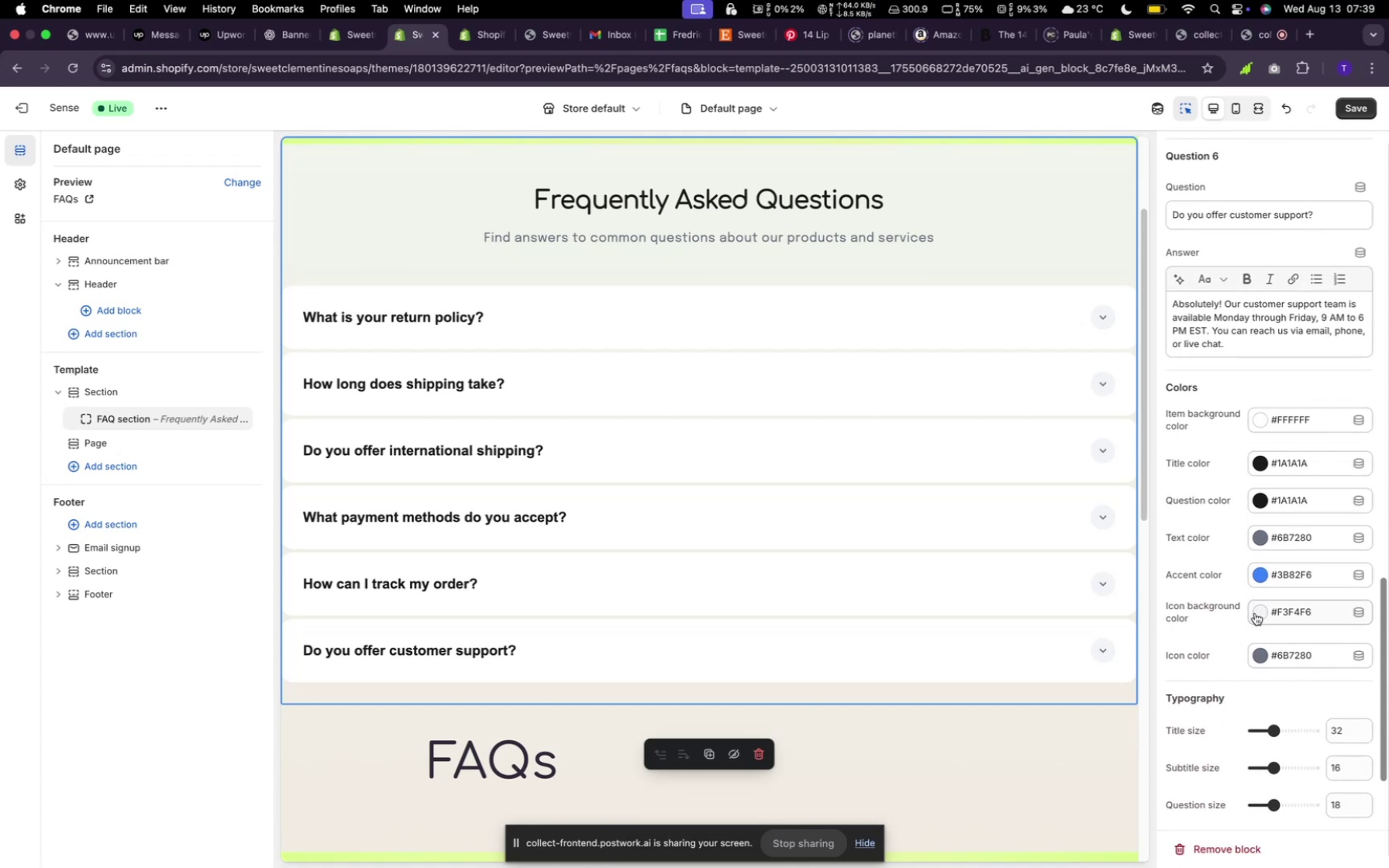 
wait(9.44)
 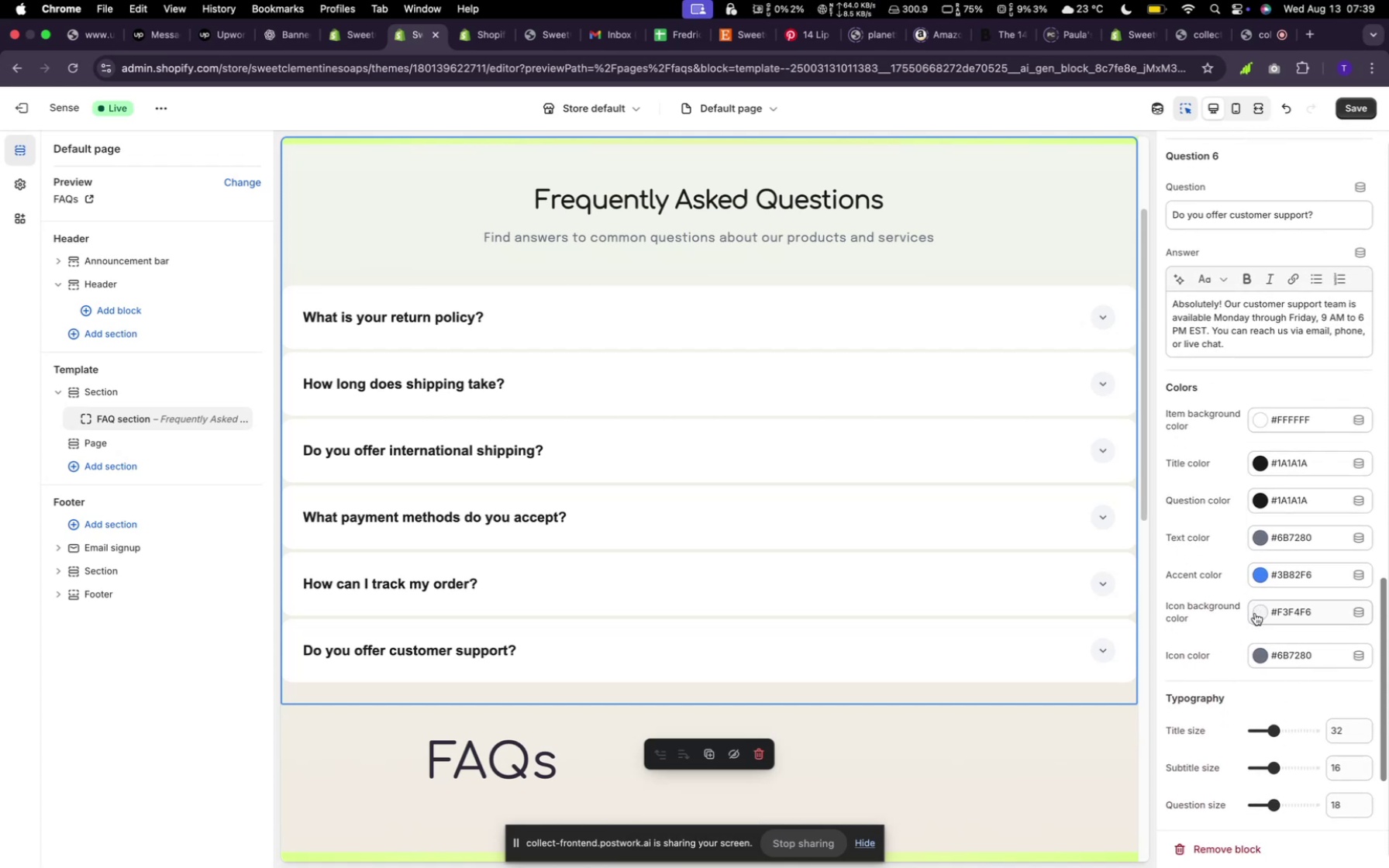 
scroll: coordinate [1277, 647], scroll_direction: down, amount: 3.0
 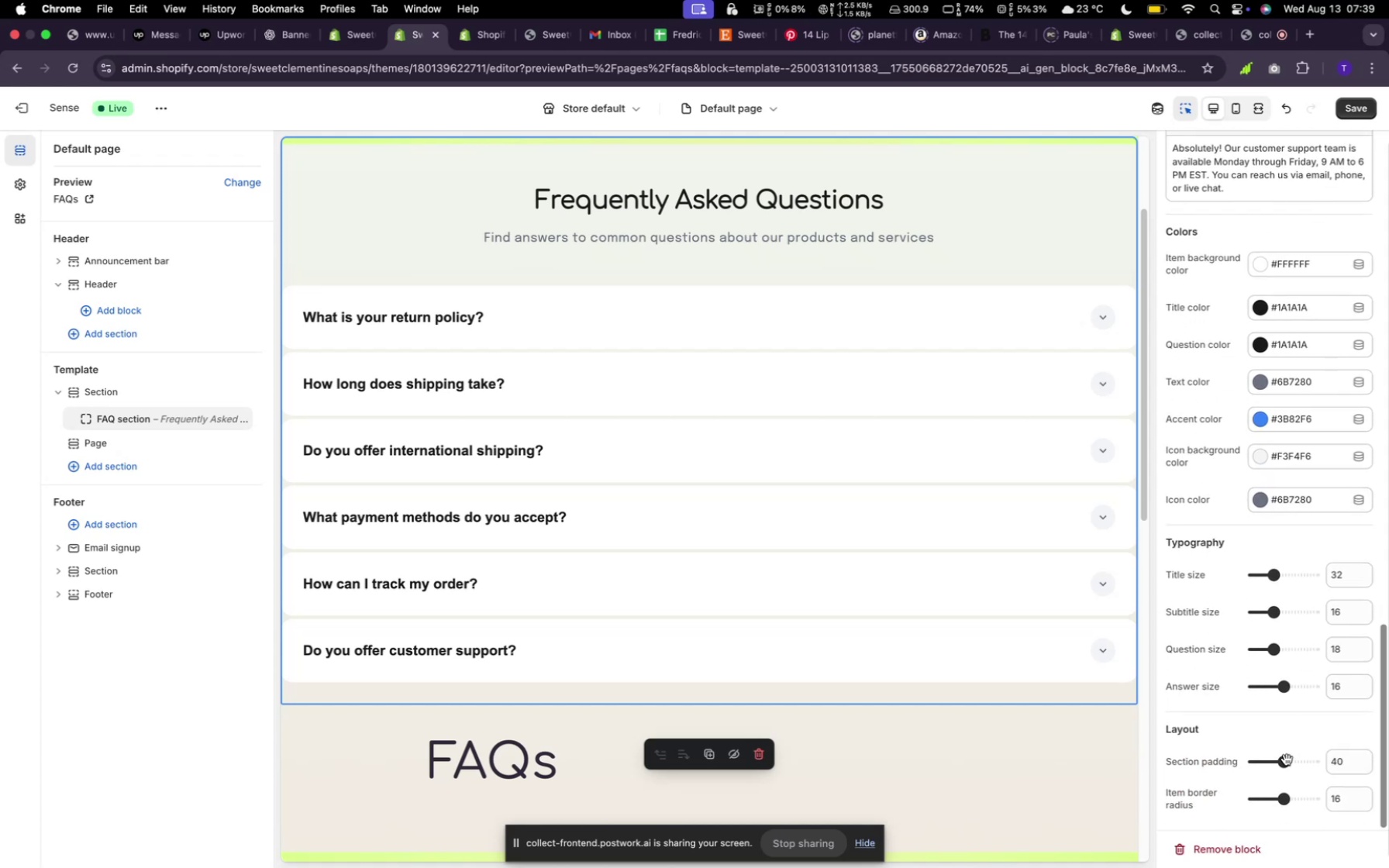 
left_click_drag(start_coordinate=[1287, 770], to_coordinate=[1309, 765])
 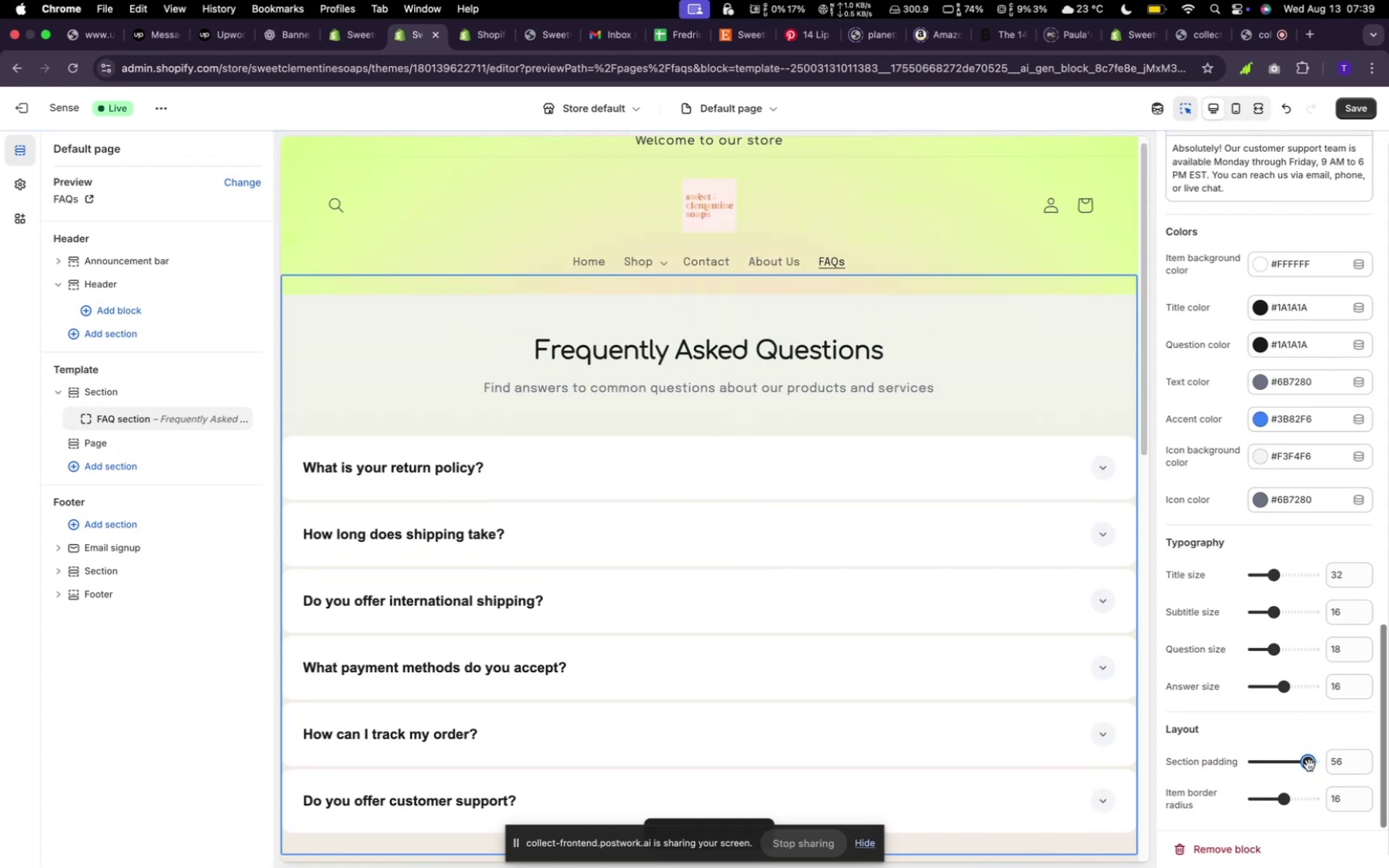 
left_click_drag(start_coordinate=[1309, 765], to_coordinate=[1174, 773])
 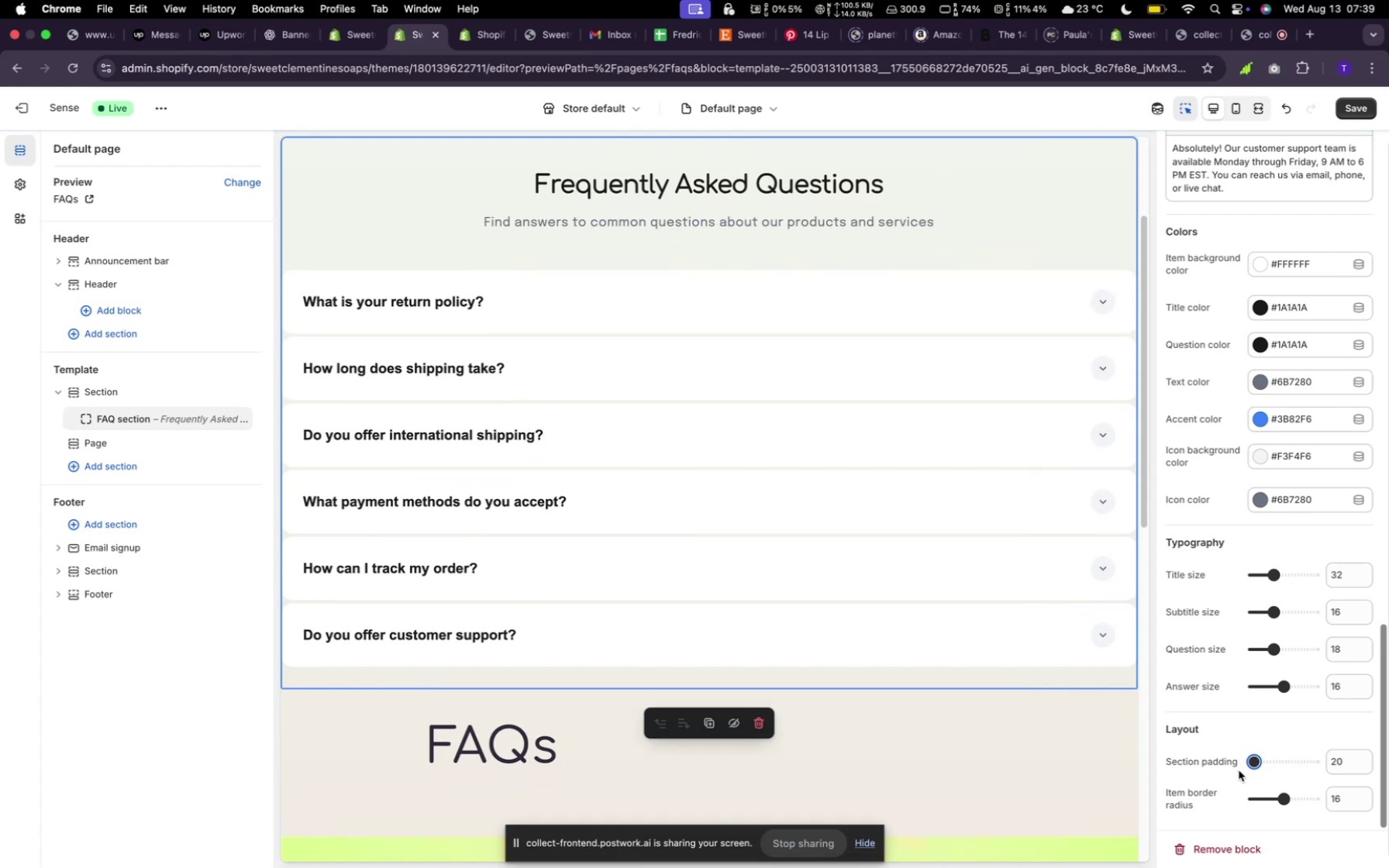 
left_click_drag(start_coordinate=[1265, 766], to_coordinate=[1314, 766])
 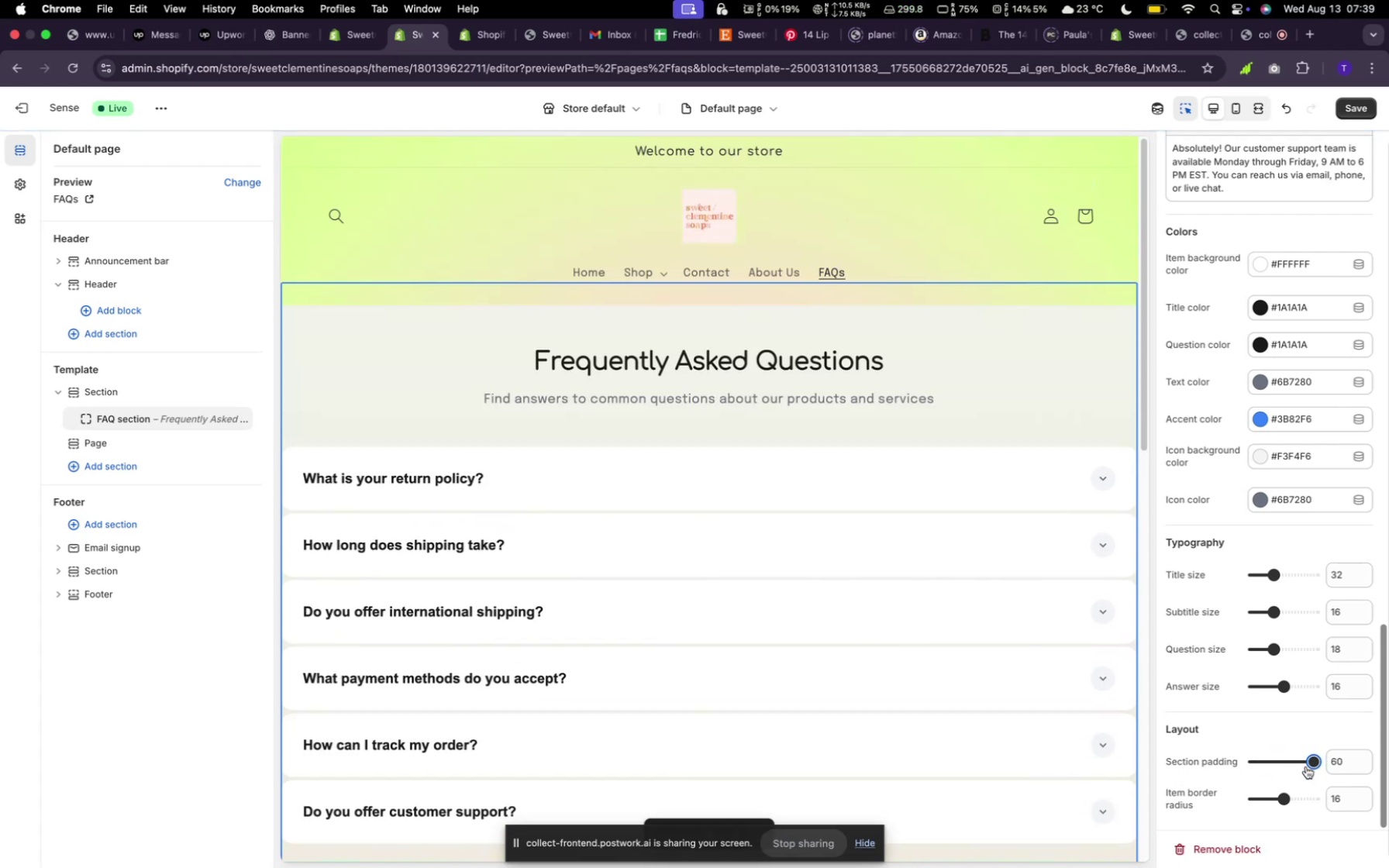 
scroll: coordinate [1293, 747], scroll_direction: down, amount: 7.0
 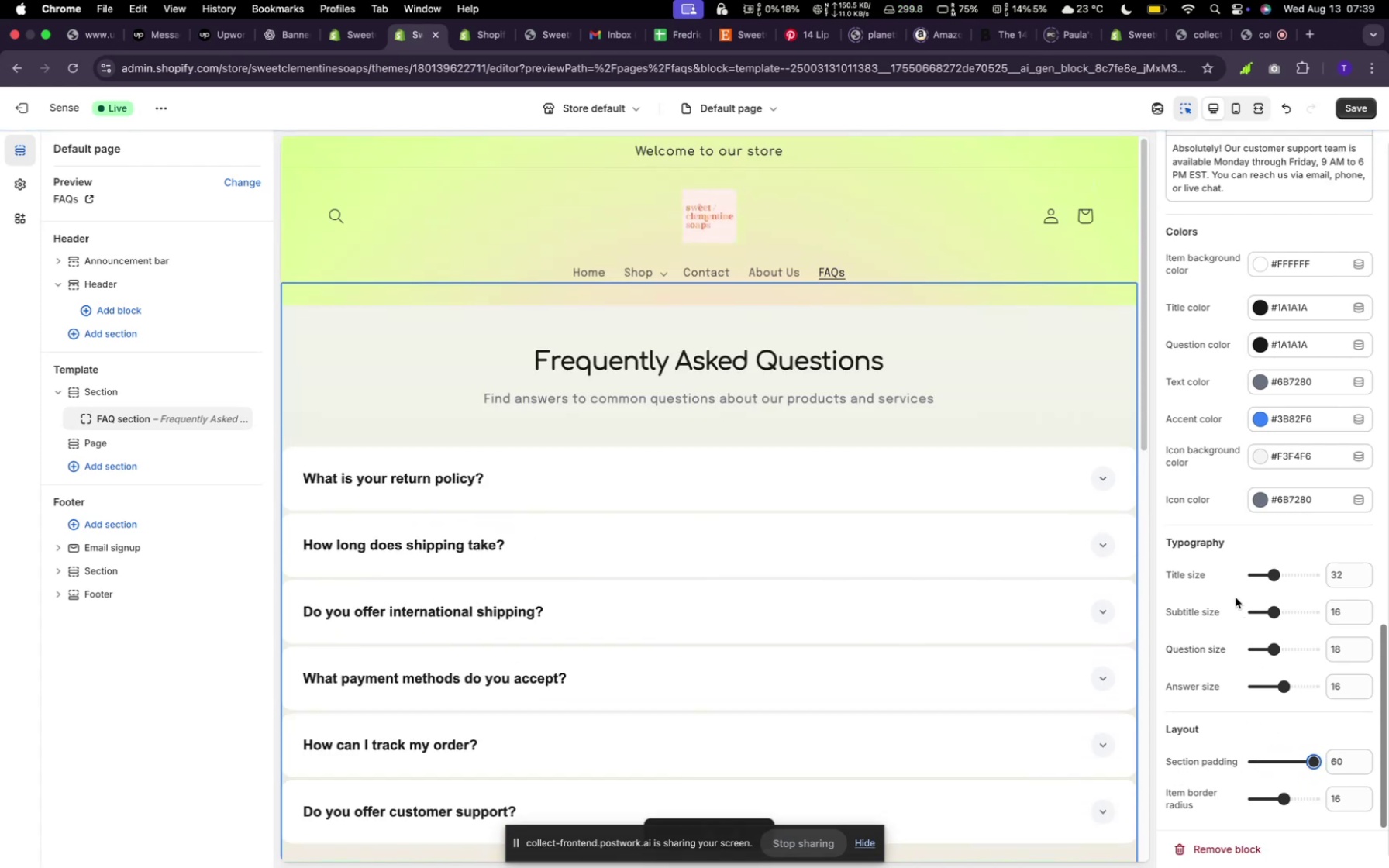 
scroll: coordinate [1231, 518], scroll_direction: up, amount: 11.0
 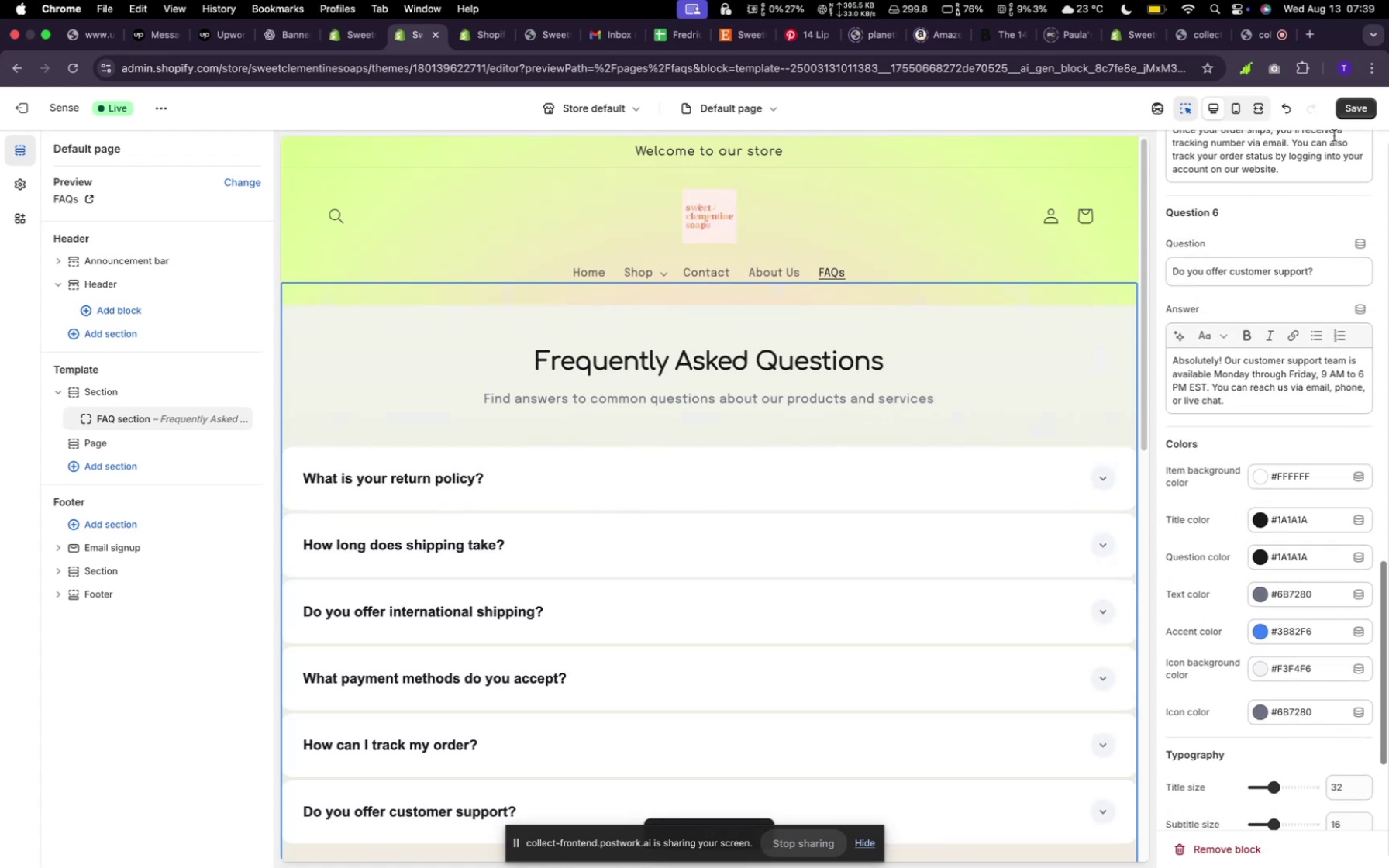 
wait(9.76)
 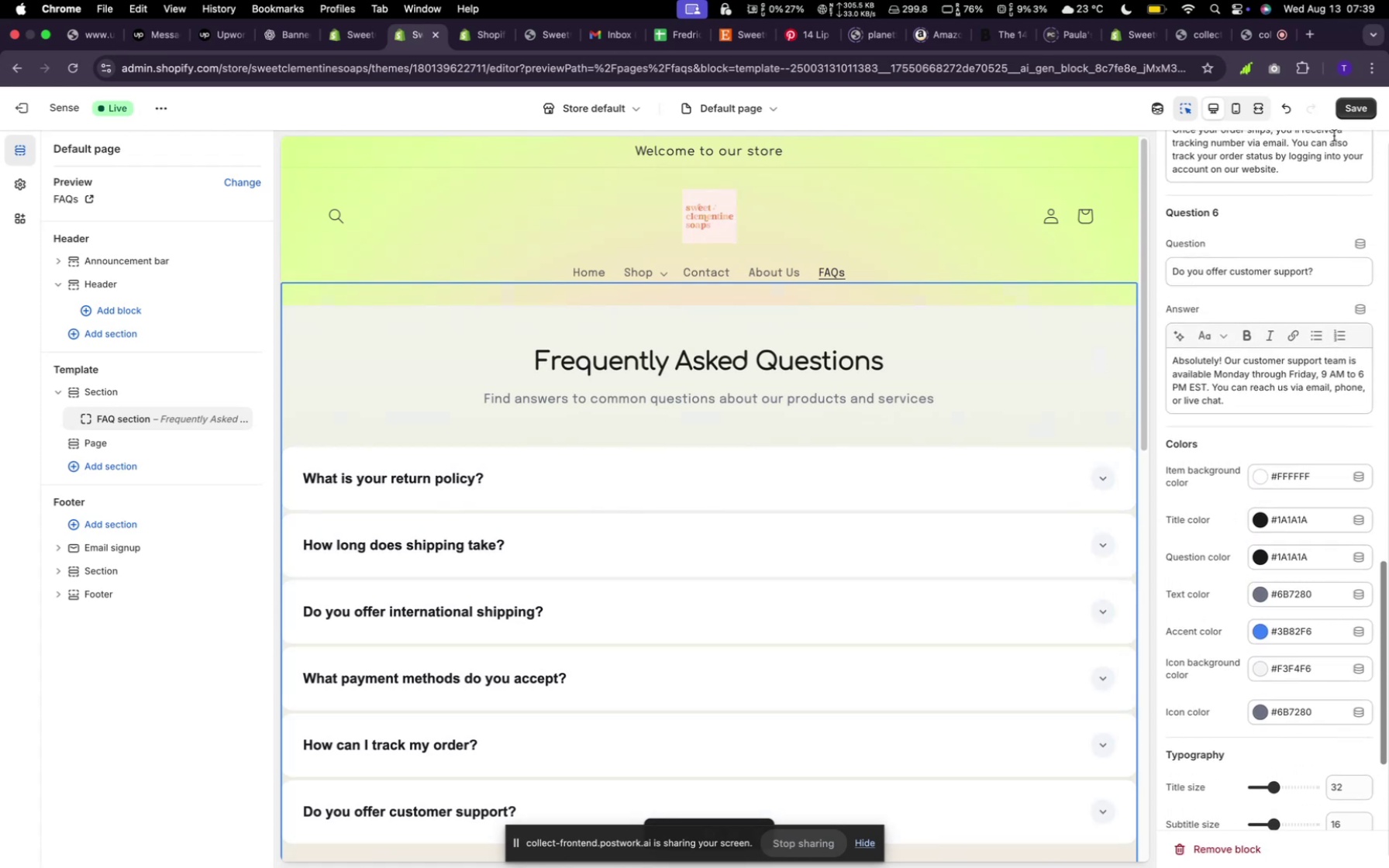 
left_click([532, 36])
 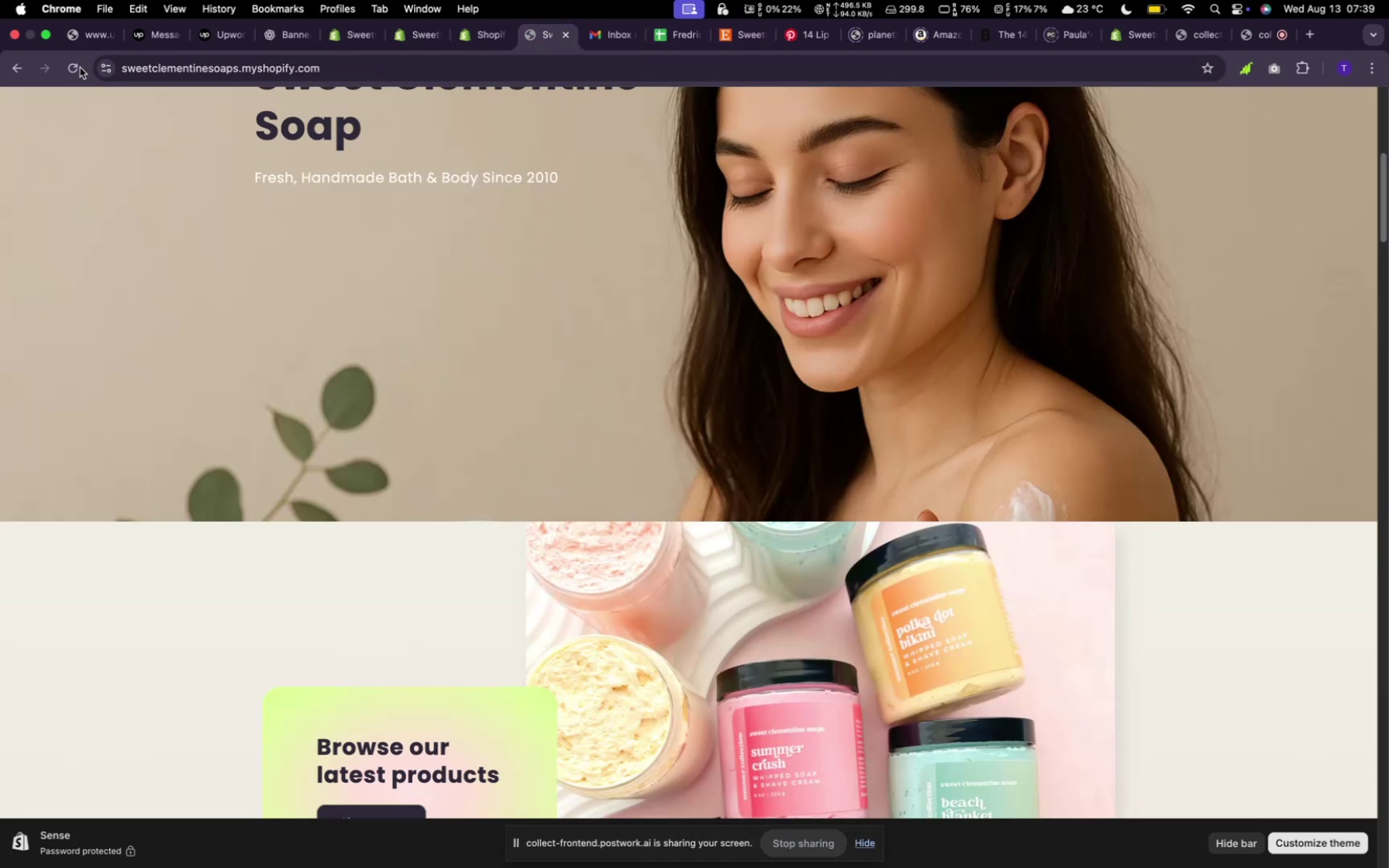 
left_click([78, 55])
 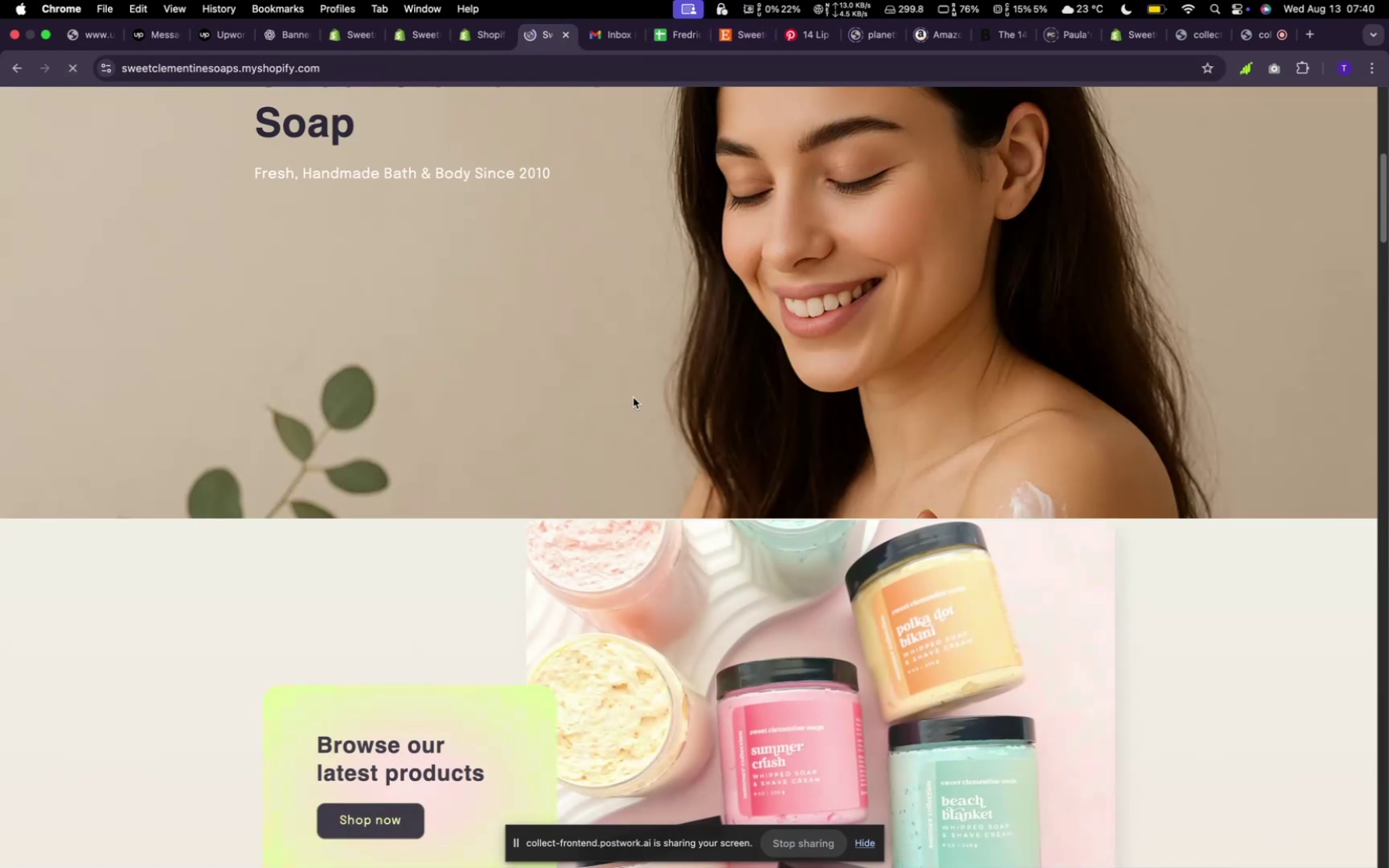 
scroll: coordinate [655, 415], scroll_direction: up, amount: 27.0
 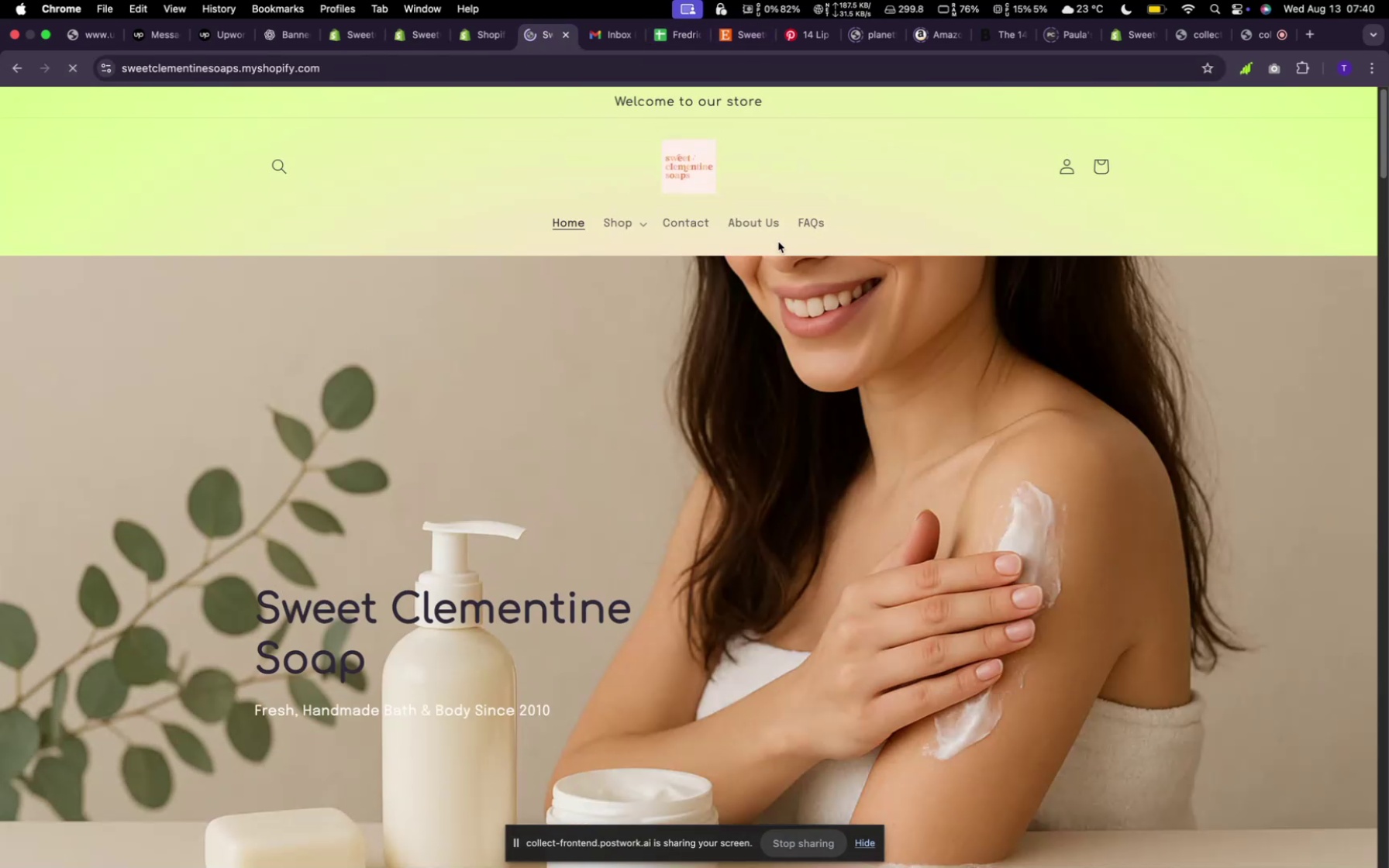 
left_click([753, 225])
 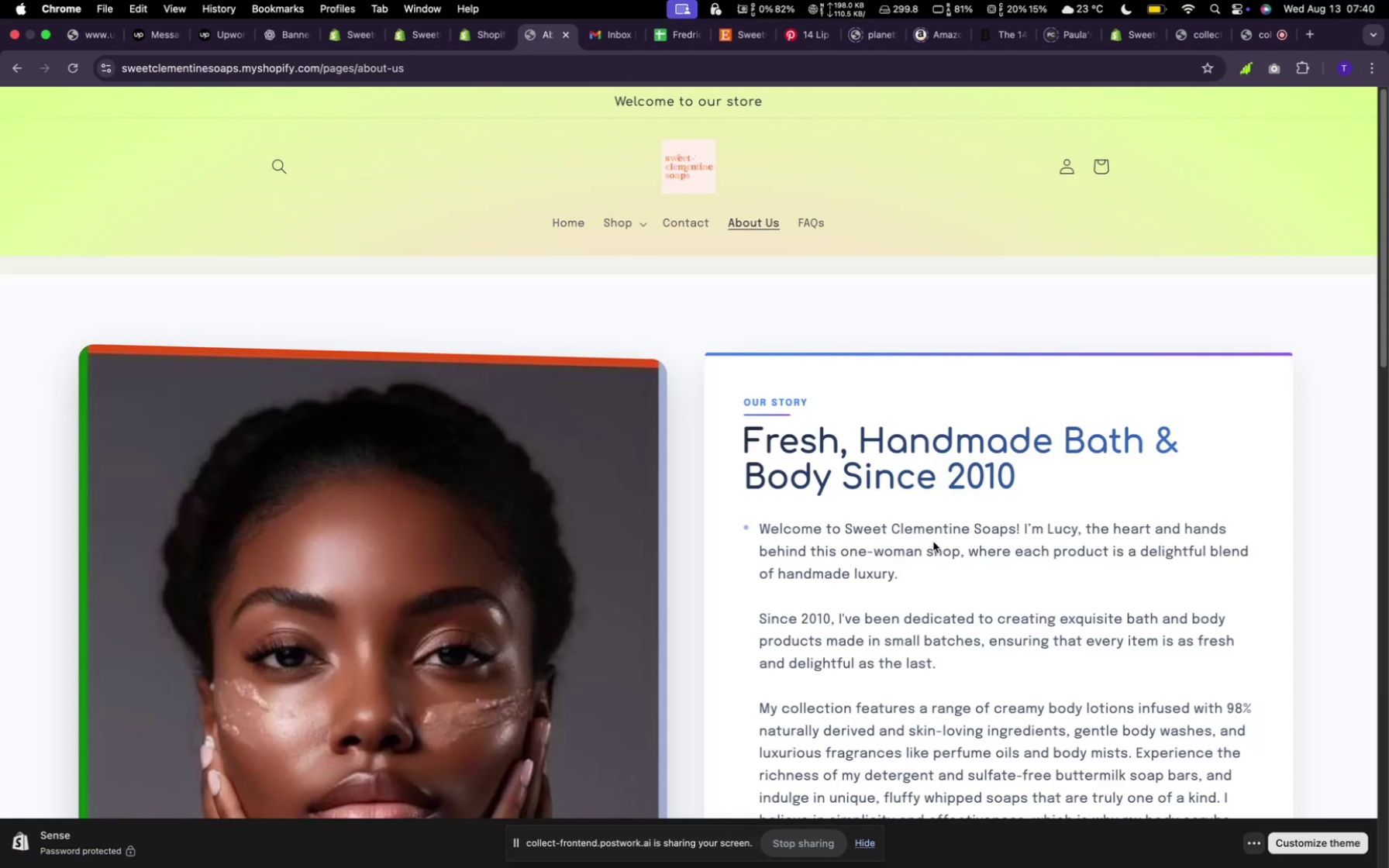 
scroll: coordinate [934, 540], scroll_direction: down, amount: 18.0
 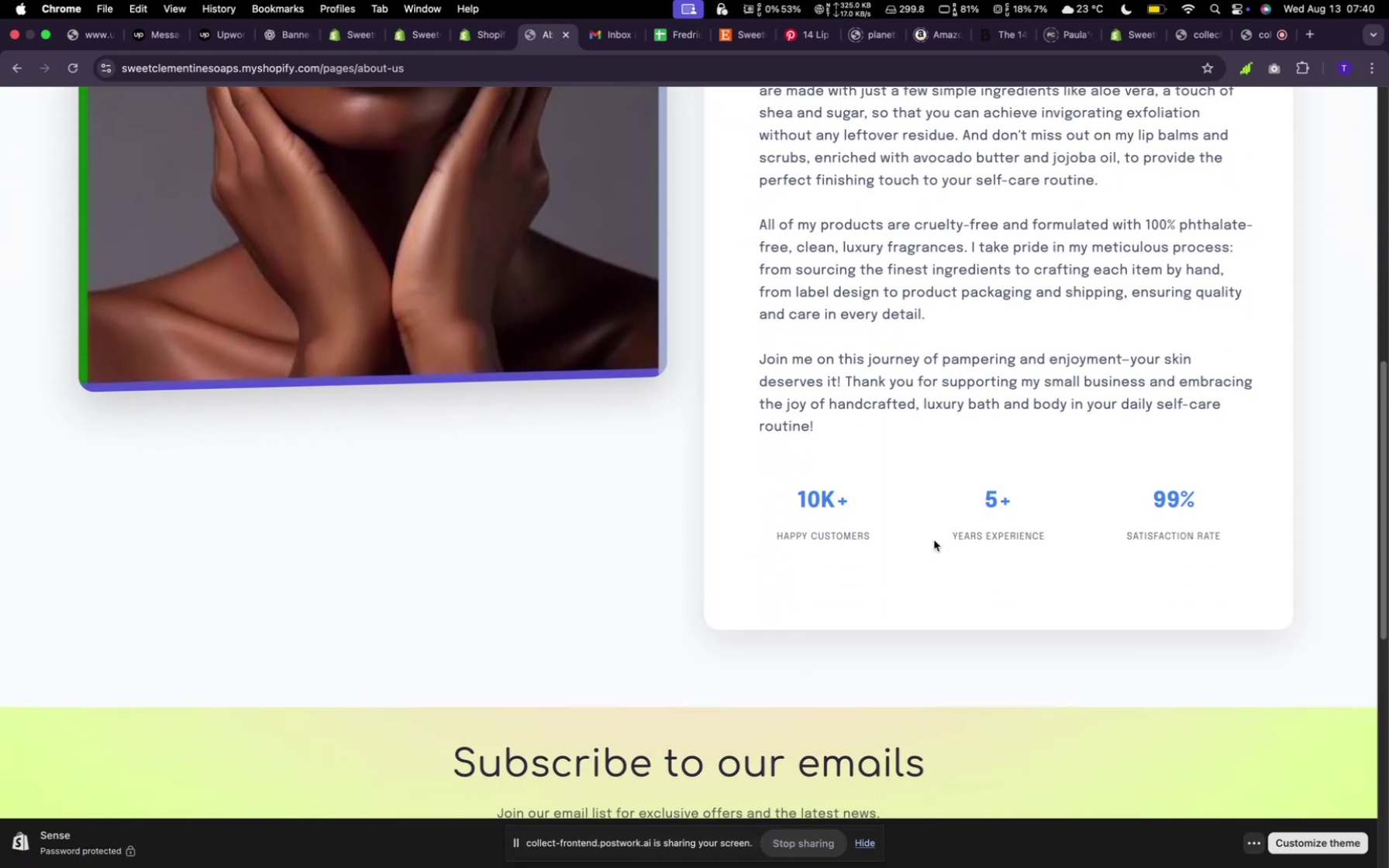 
scroll: coordinate [934, 540], scroll_direction: up, amount: 3.0
 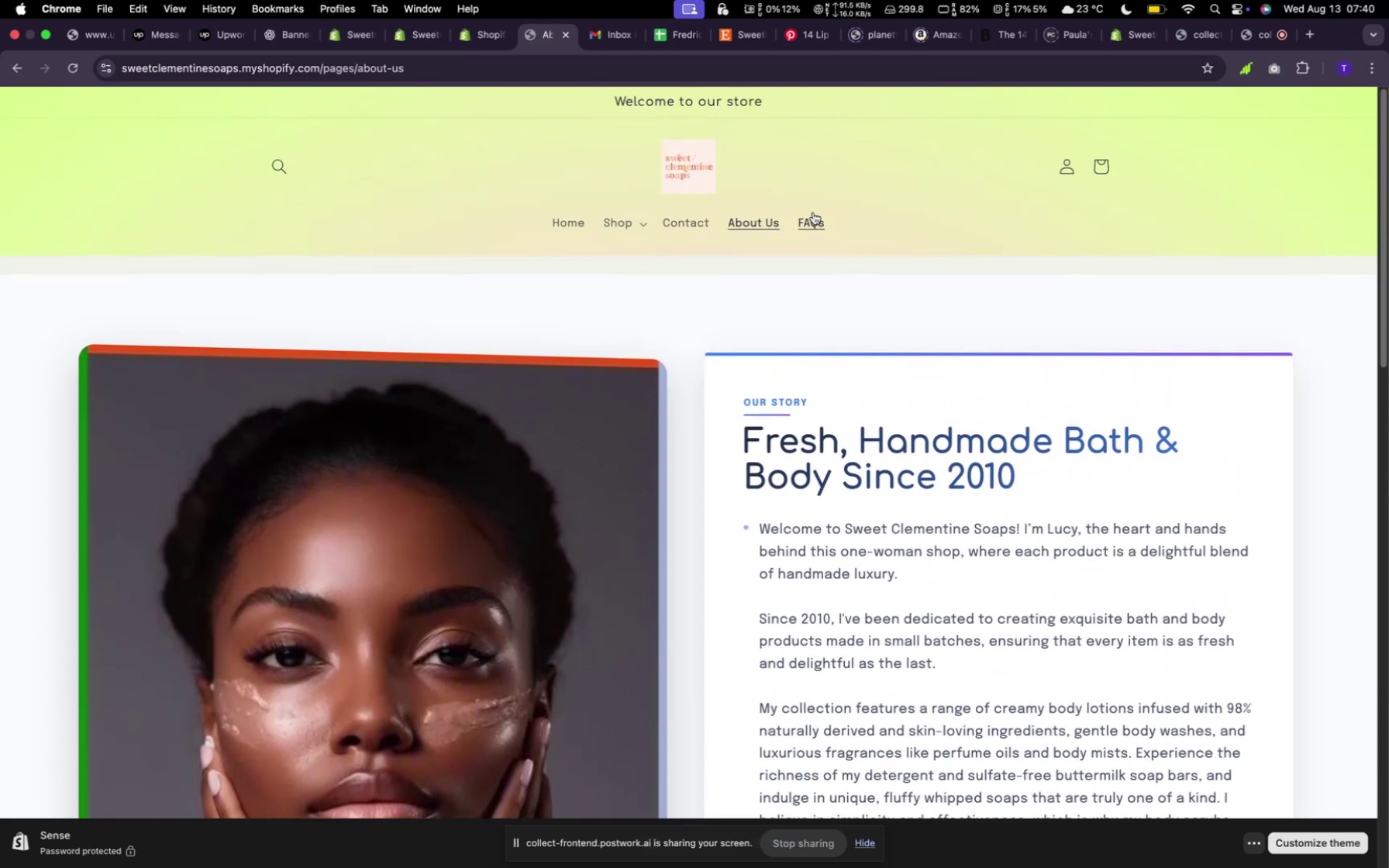 
left_click([812, 211])
 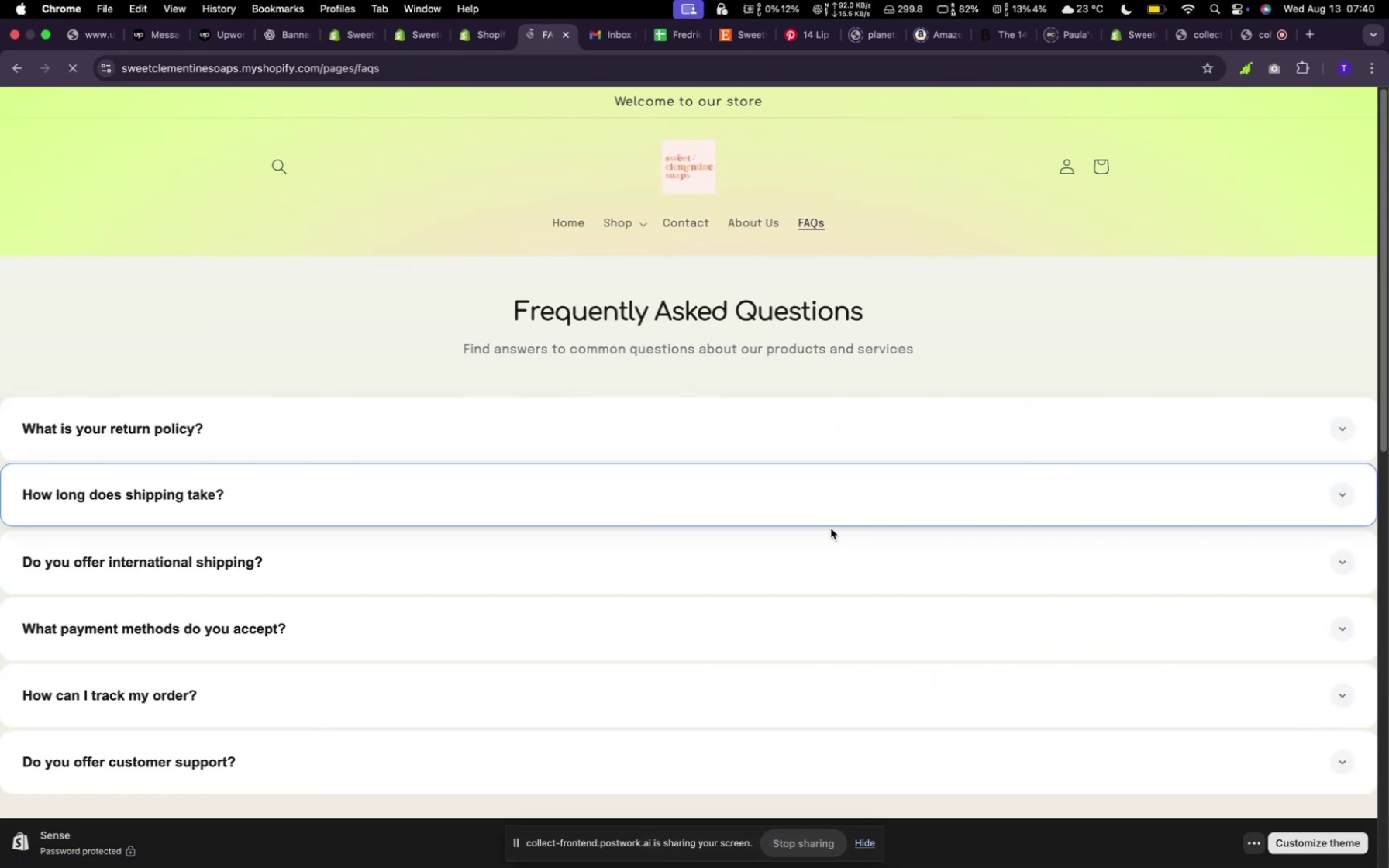 
left_click([981, 451])
 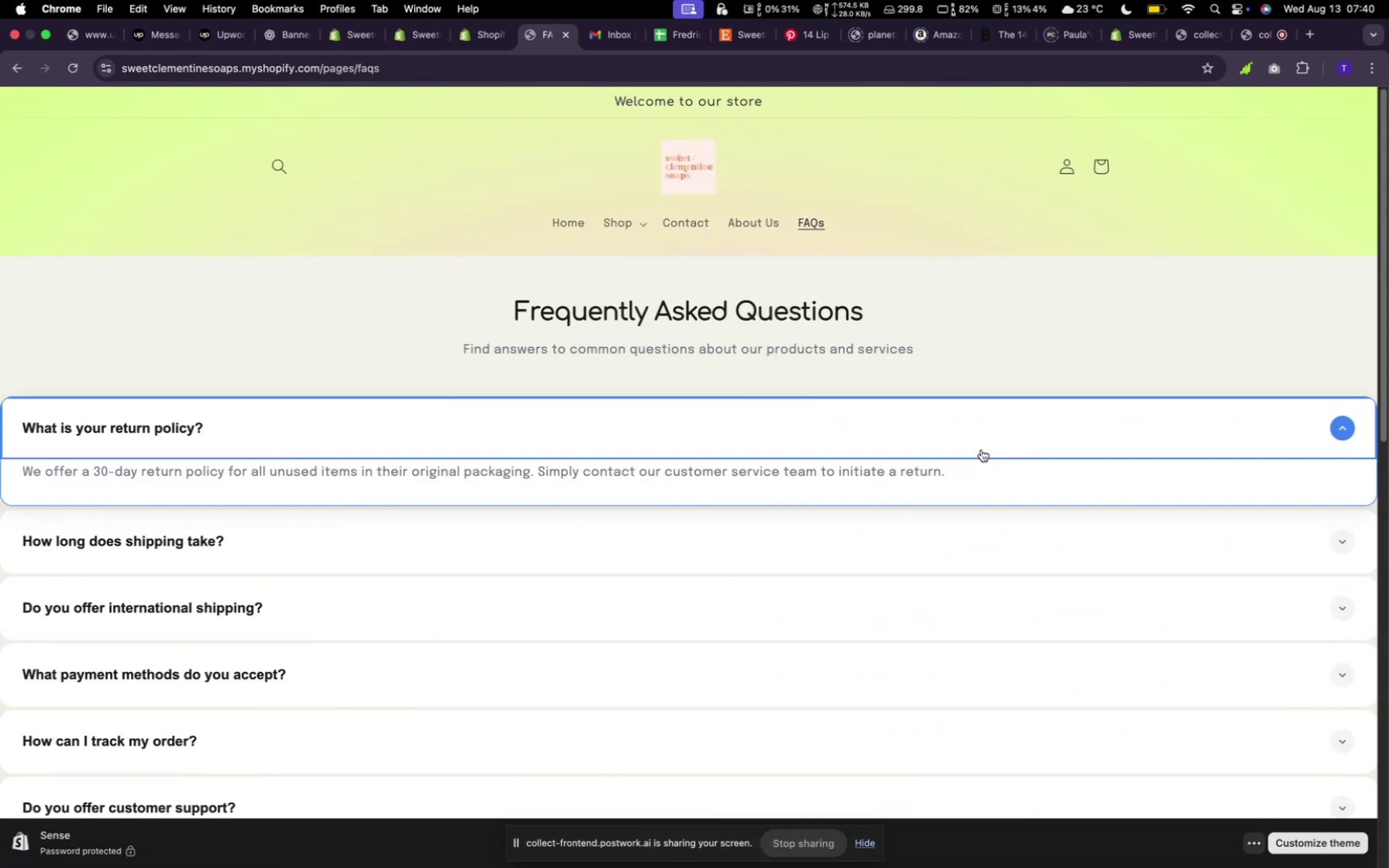 
left_click([981, 450])
 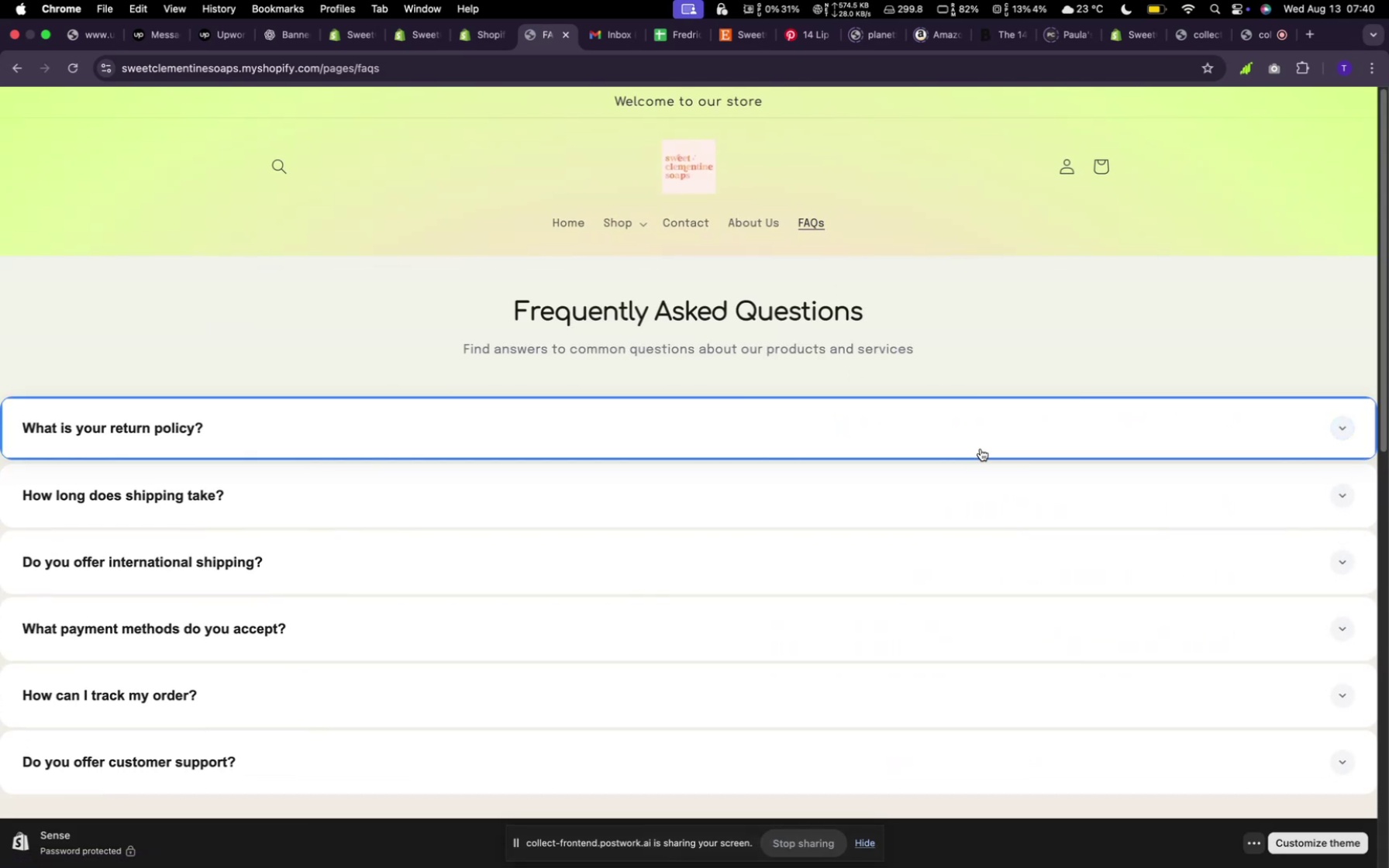 
left_click([981, 449])
 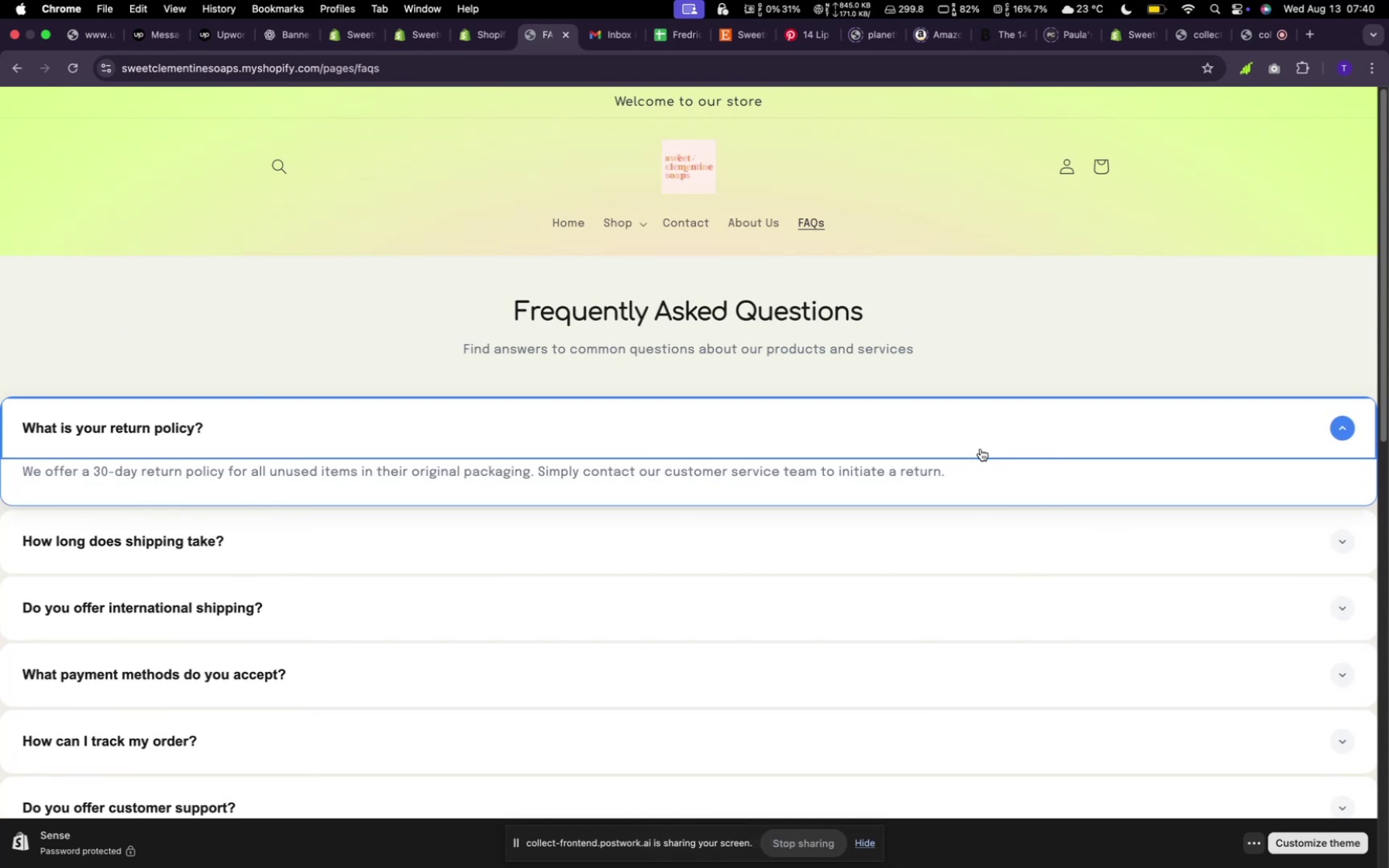 
left_click([981, 449])
 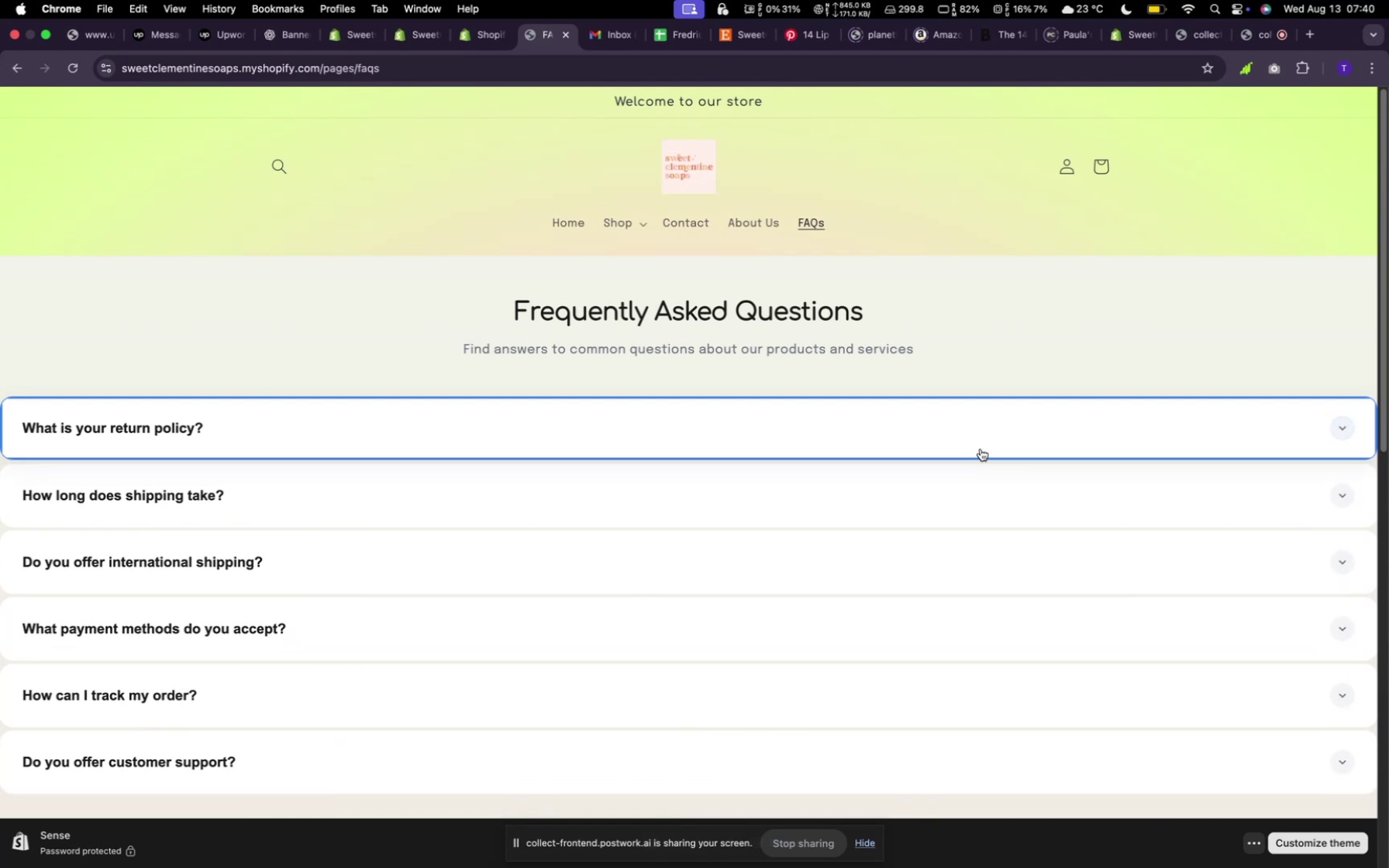 
left_click([981, 449])
 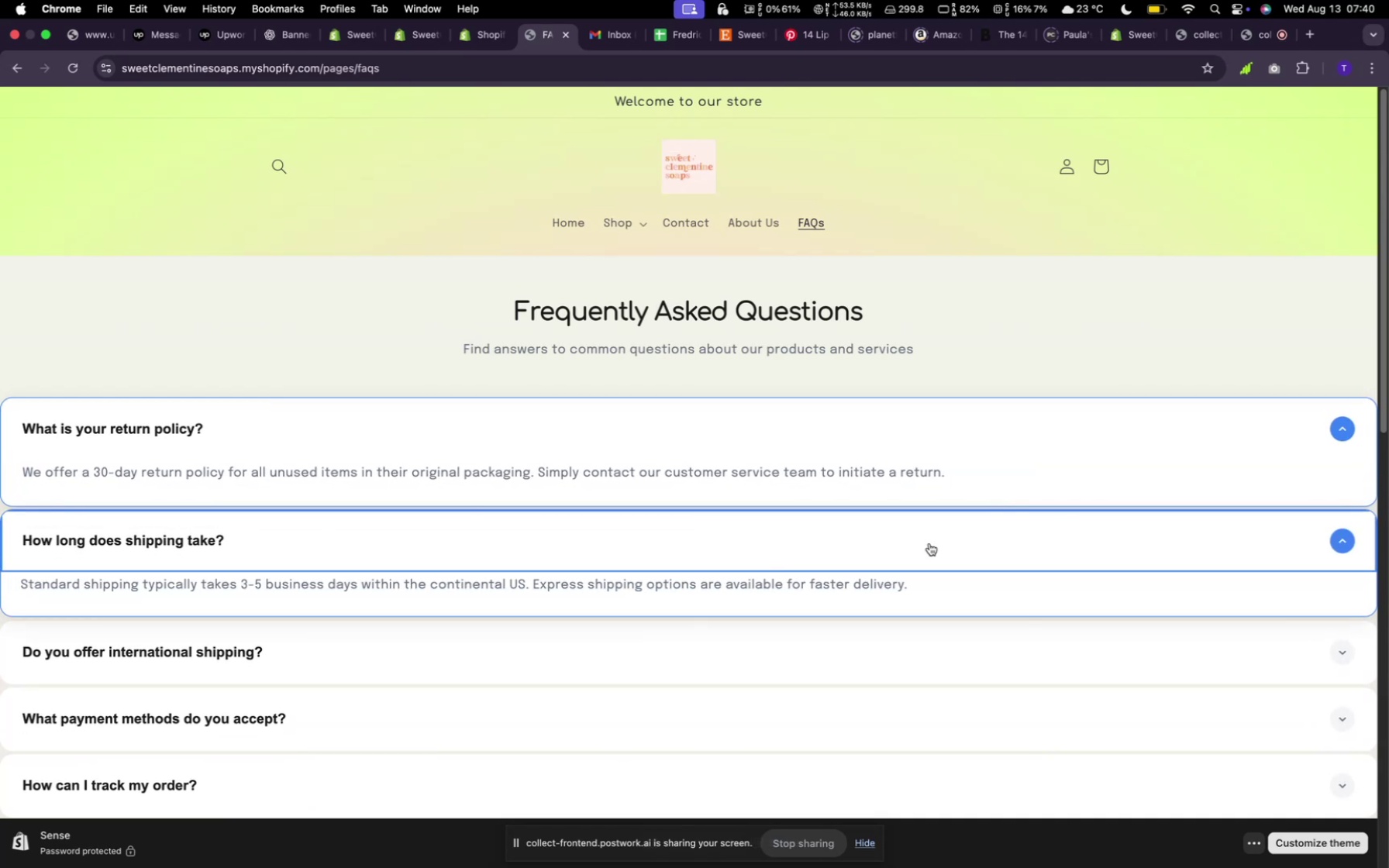 
left_click([929, 543])
 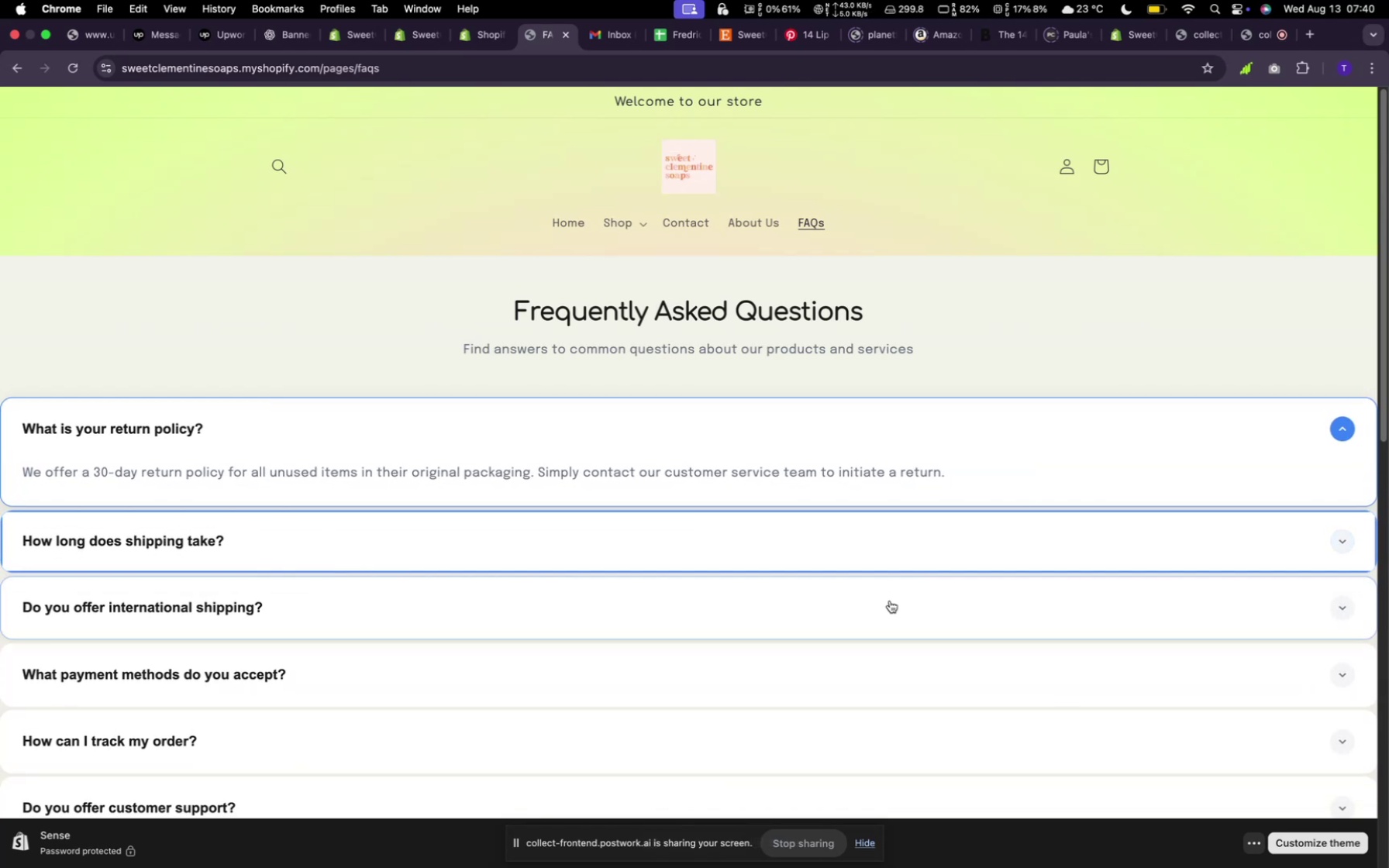 
left_click([874, 627])
 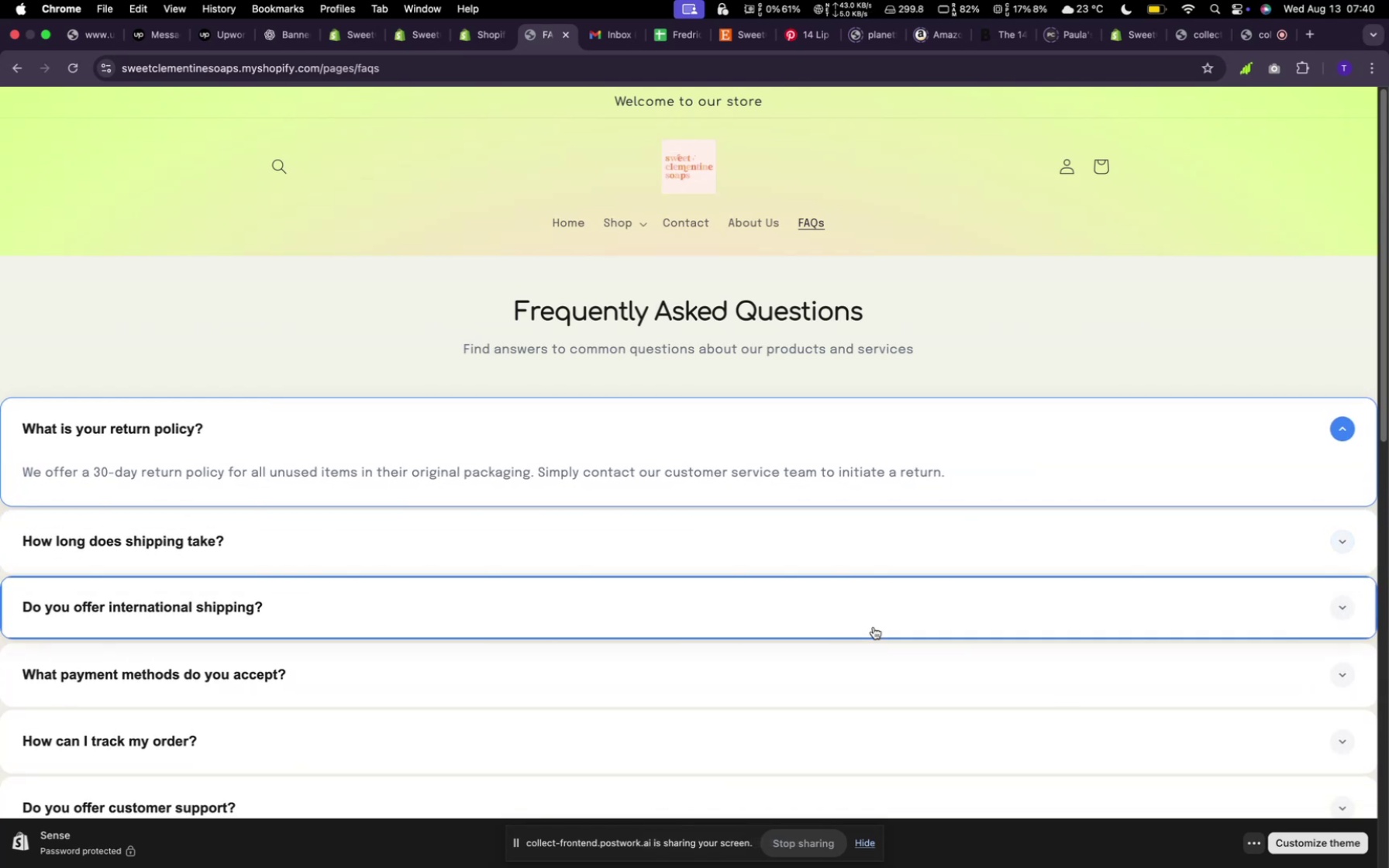 
mouse_move([876, 614])
 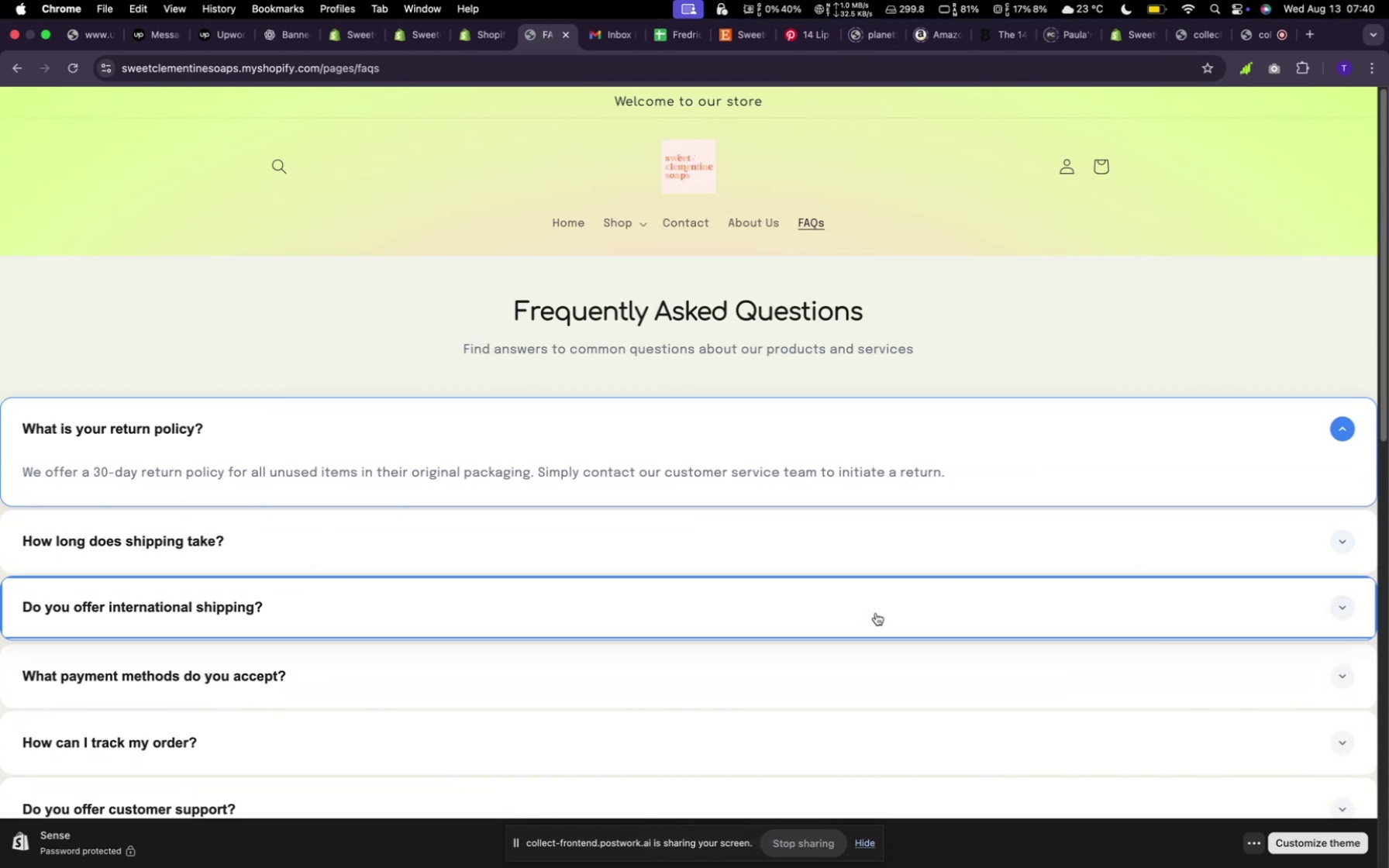 
scroll: coordinate [876, 613], scroll_direction: down, amount: 9.0
 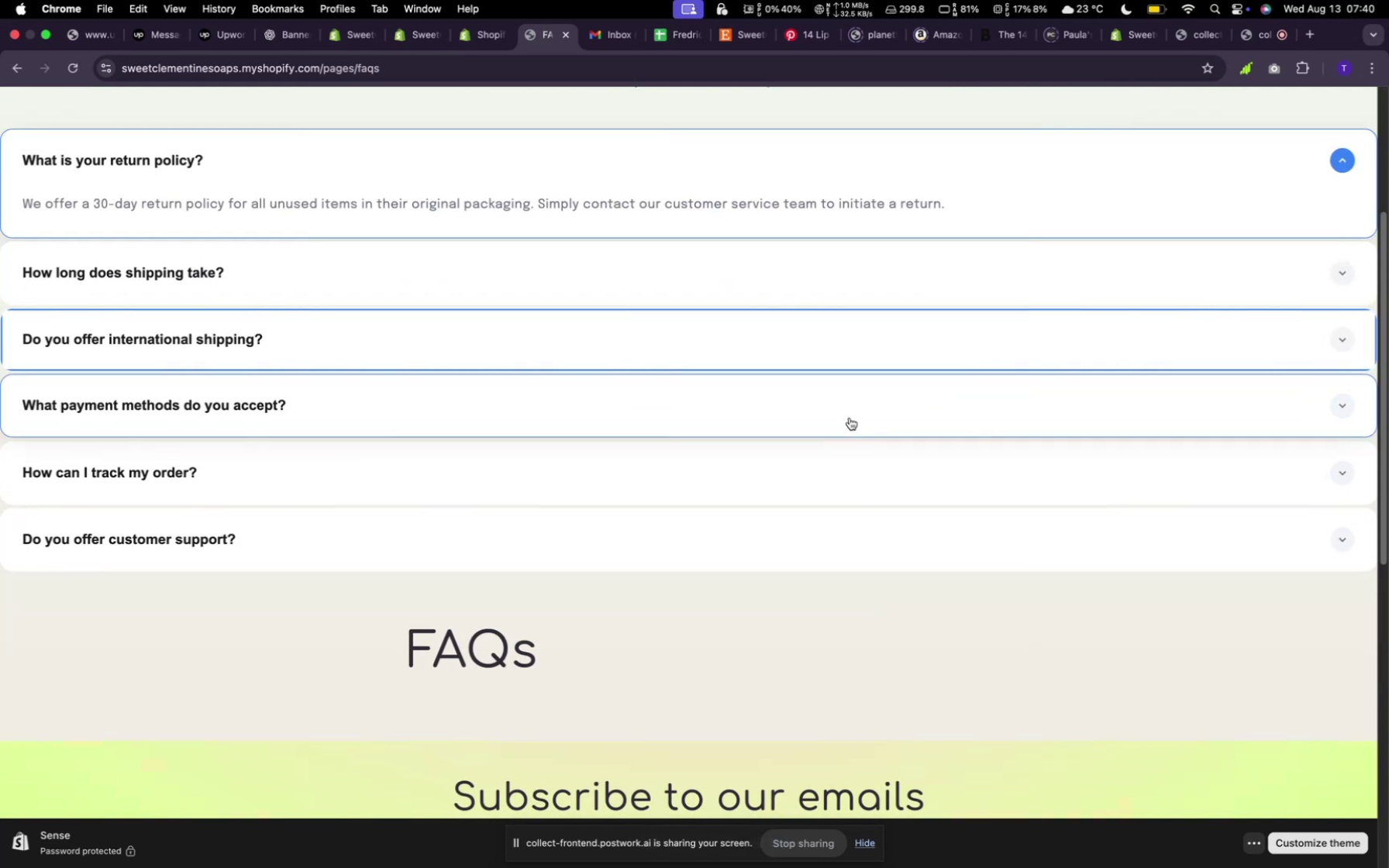 
left_click([850, 418])
 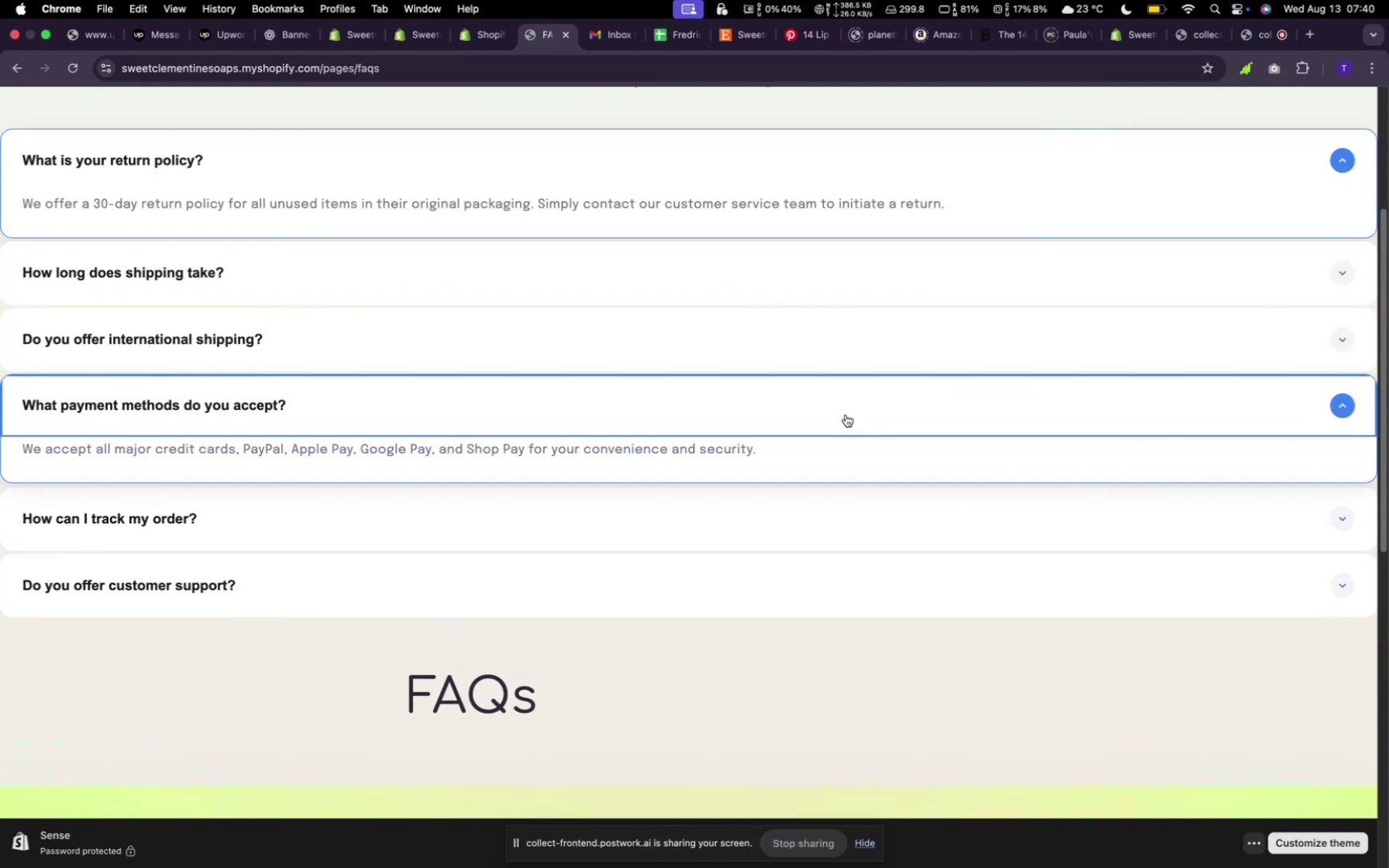 
left_click([846, 415])
 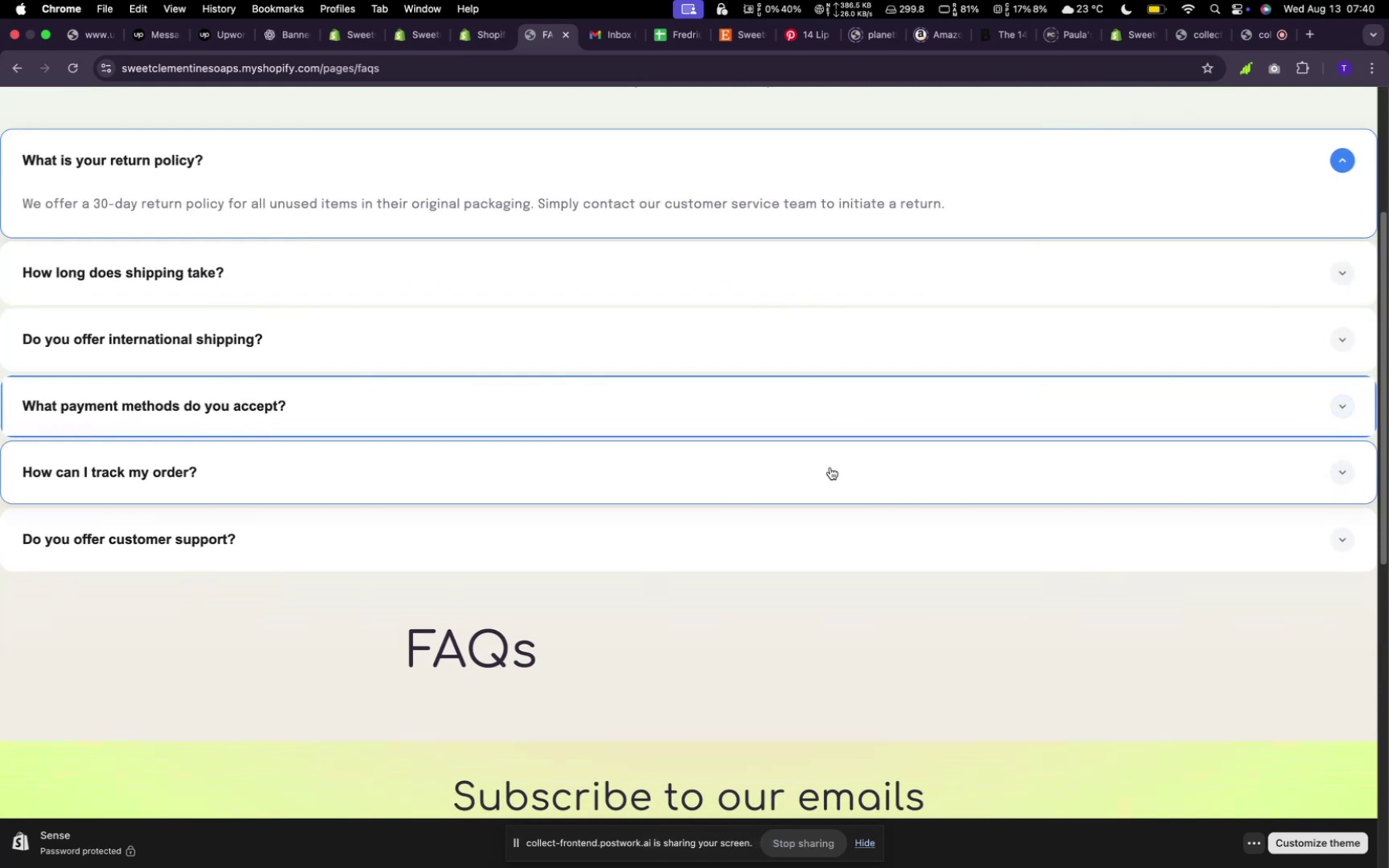 
left_click([830, 463])
 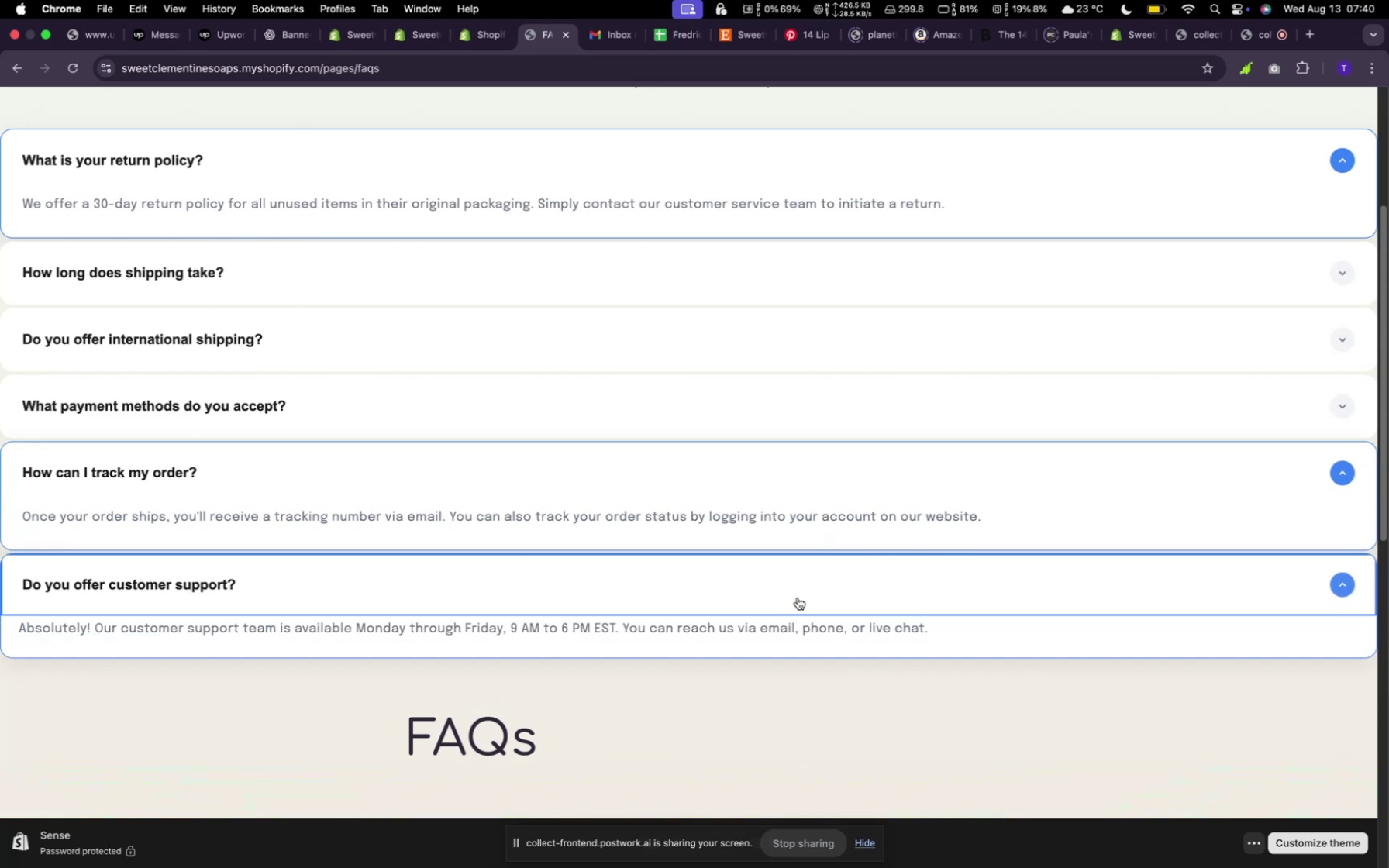 
left_click([799, 593])
 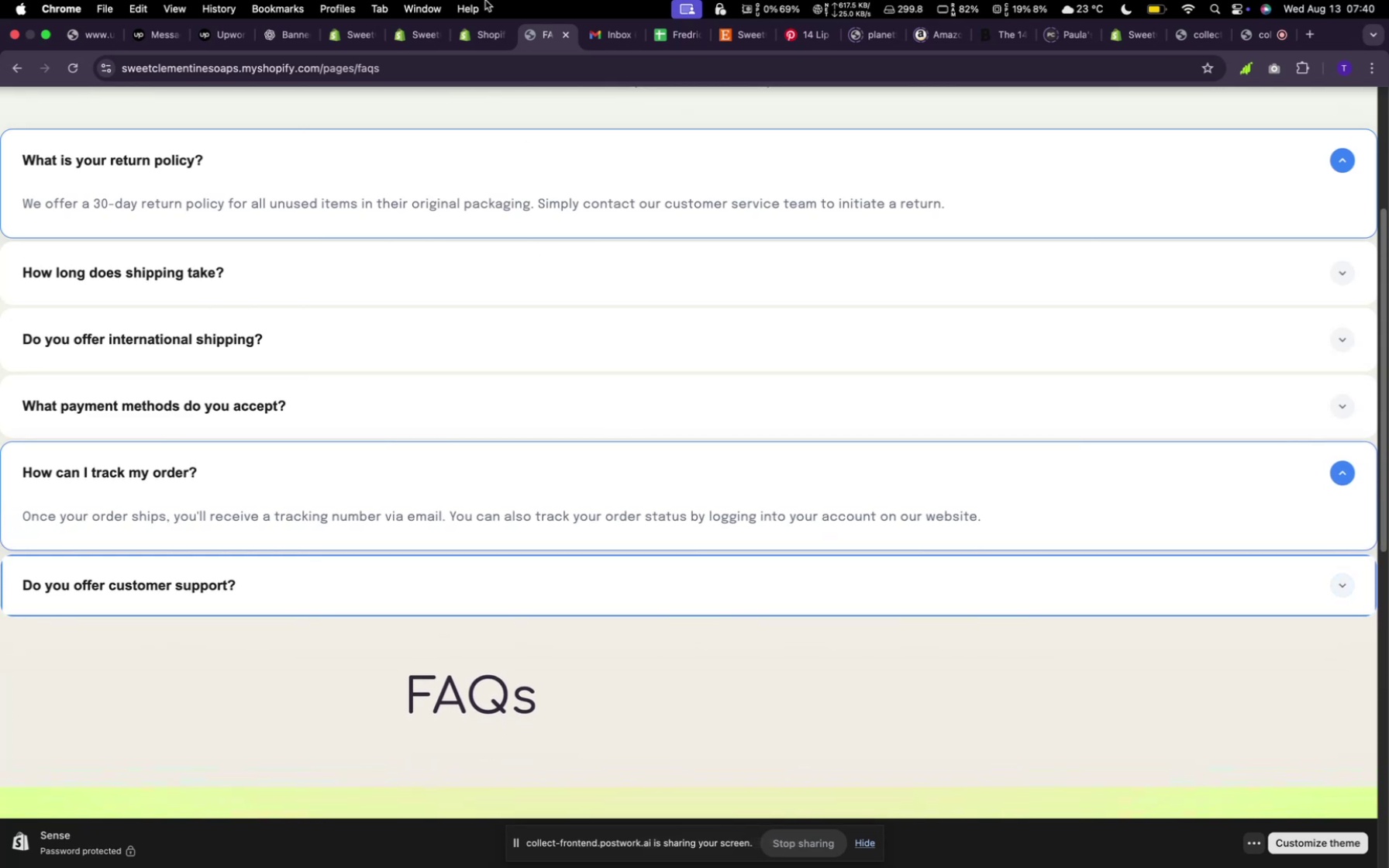 
mouse_move([431, 38])
 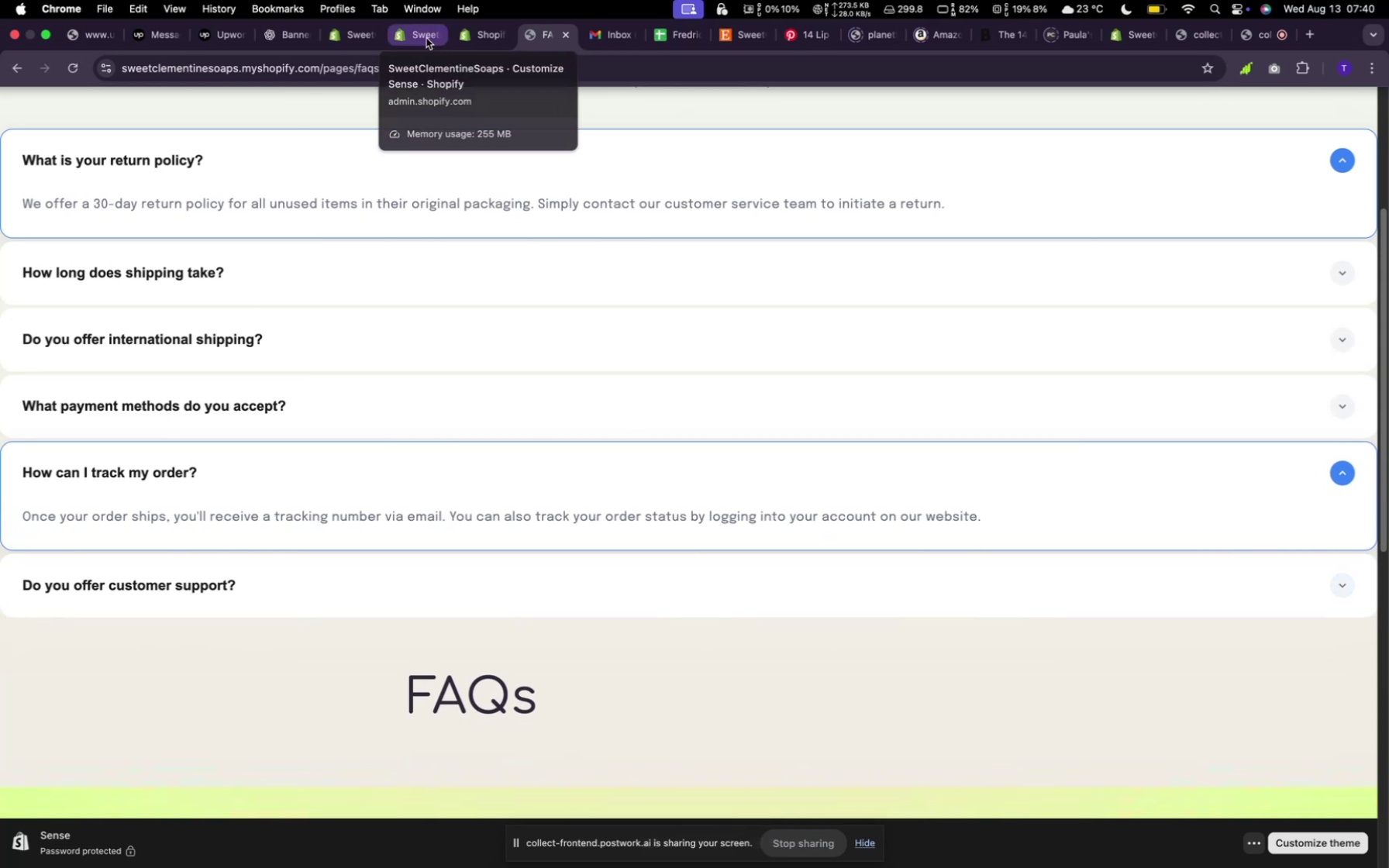 
left_click([426, 38])
 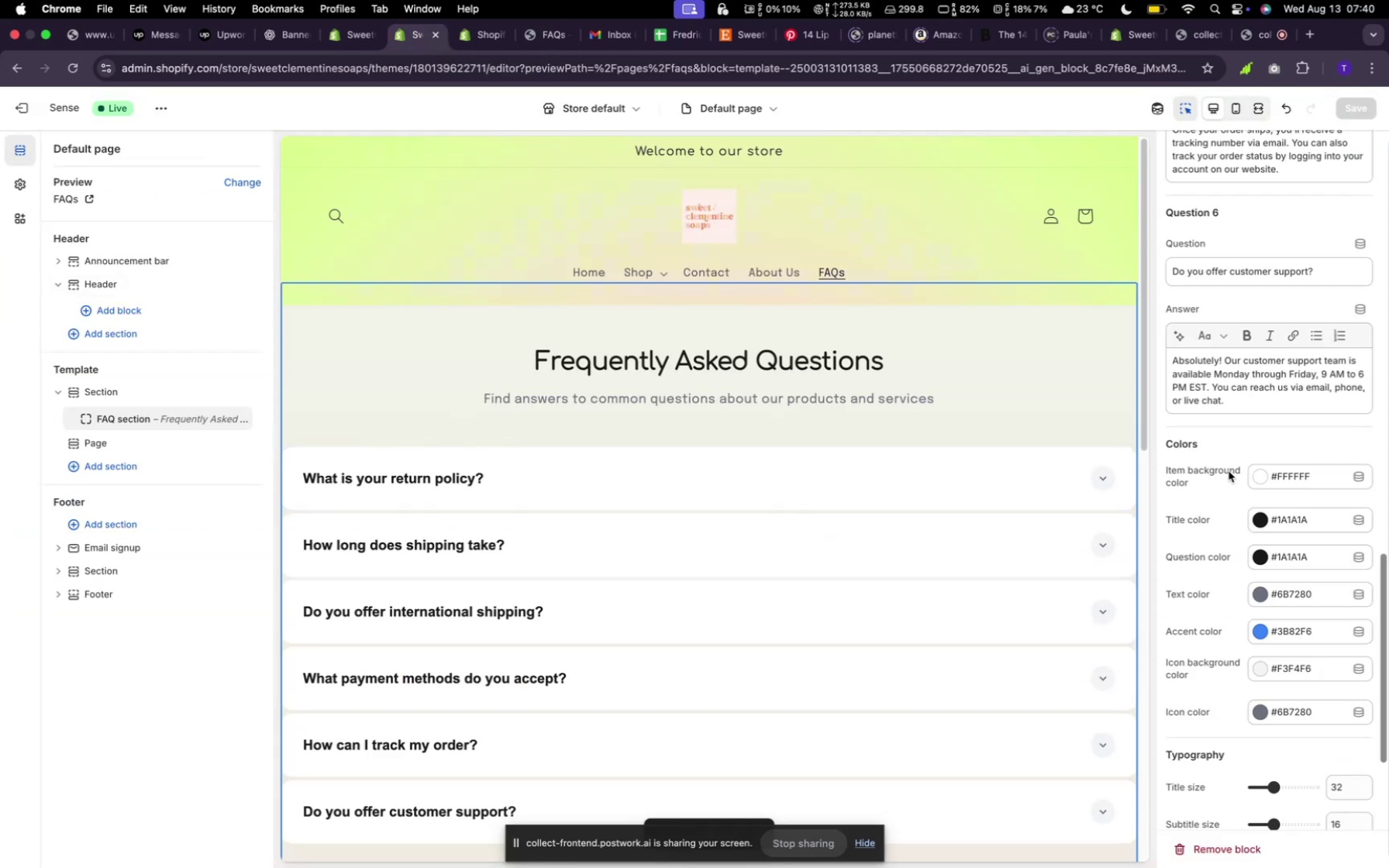 
scroll: coordinate [1224, 517], scroll_direction: up, amount: 42.0
 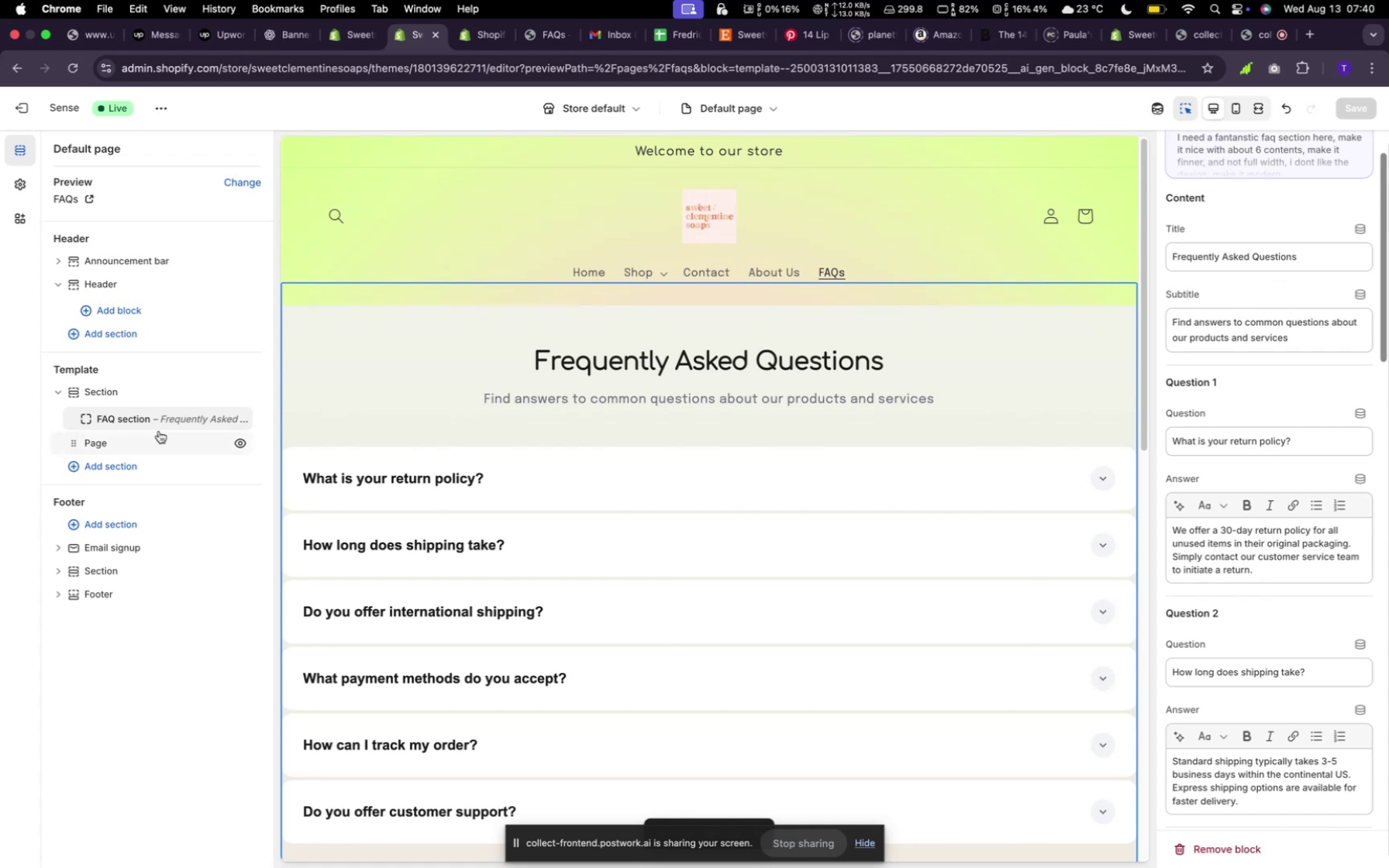 
right_click([157, 425])
 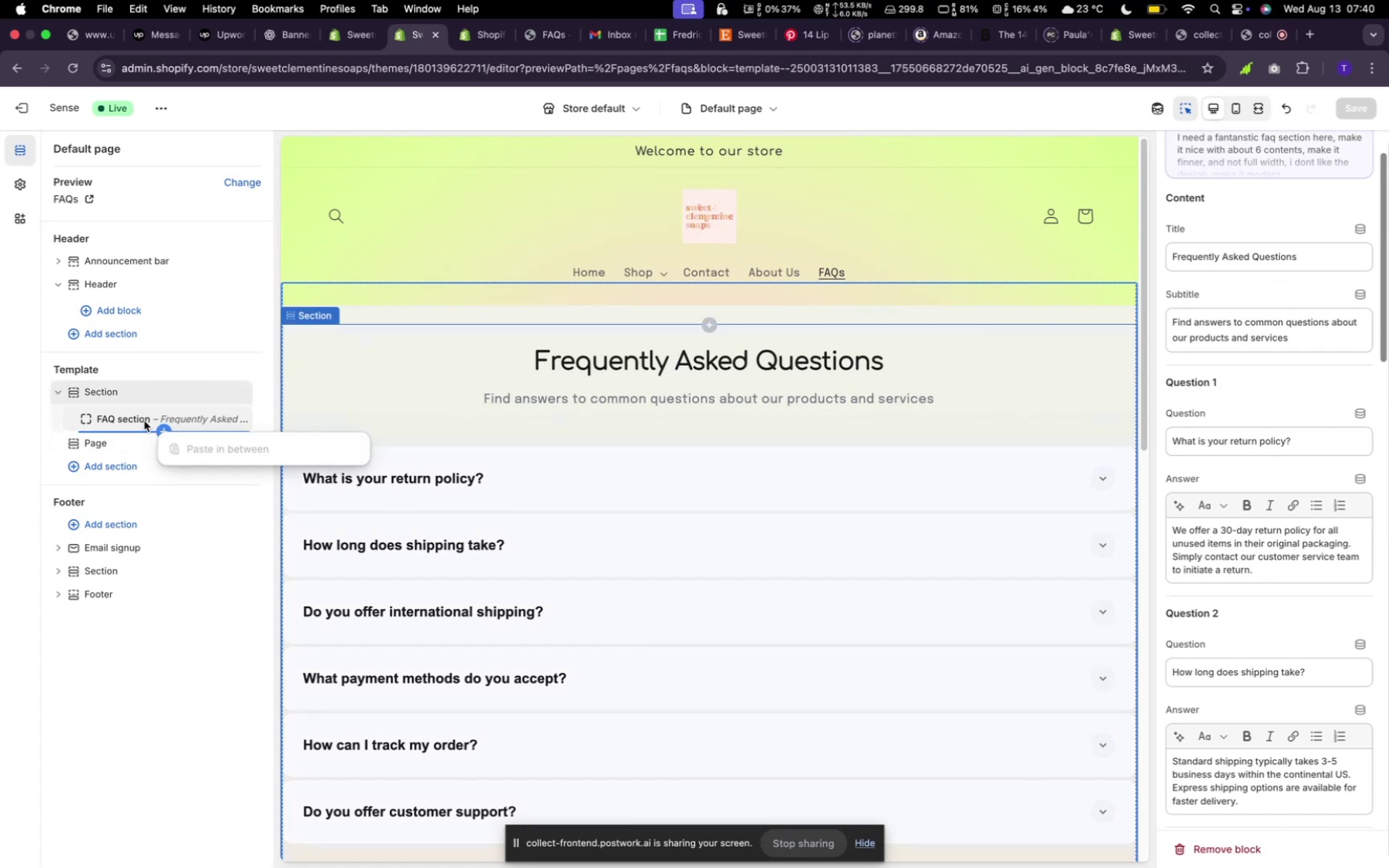 
right_click([143, 421])
 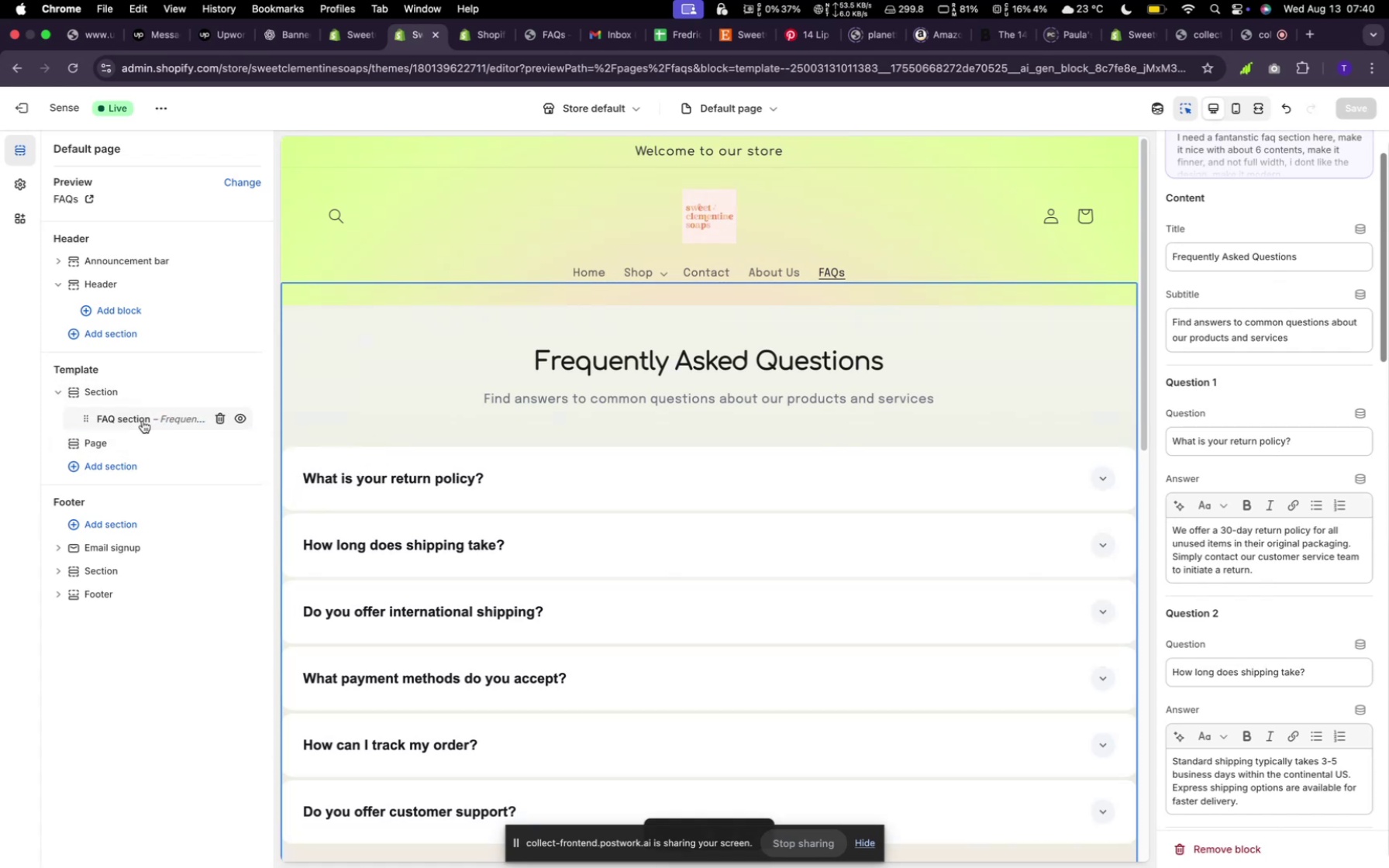 
right_click([143, 421])
 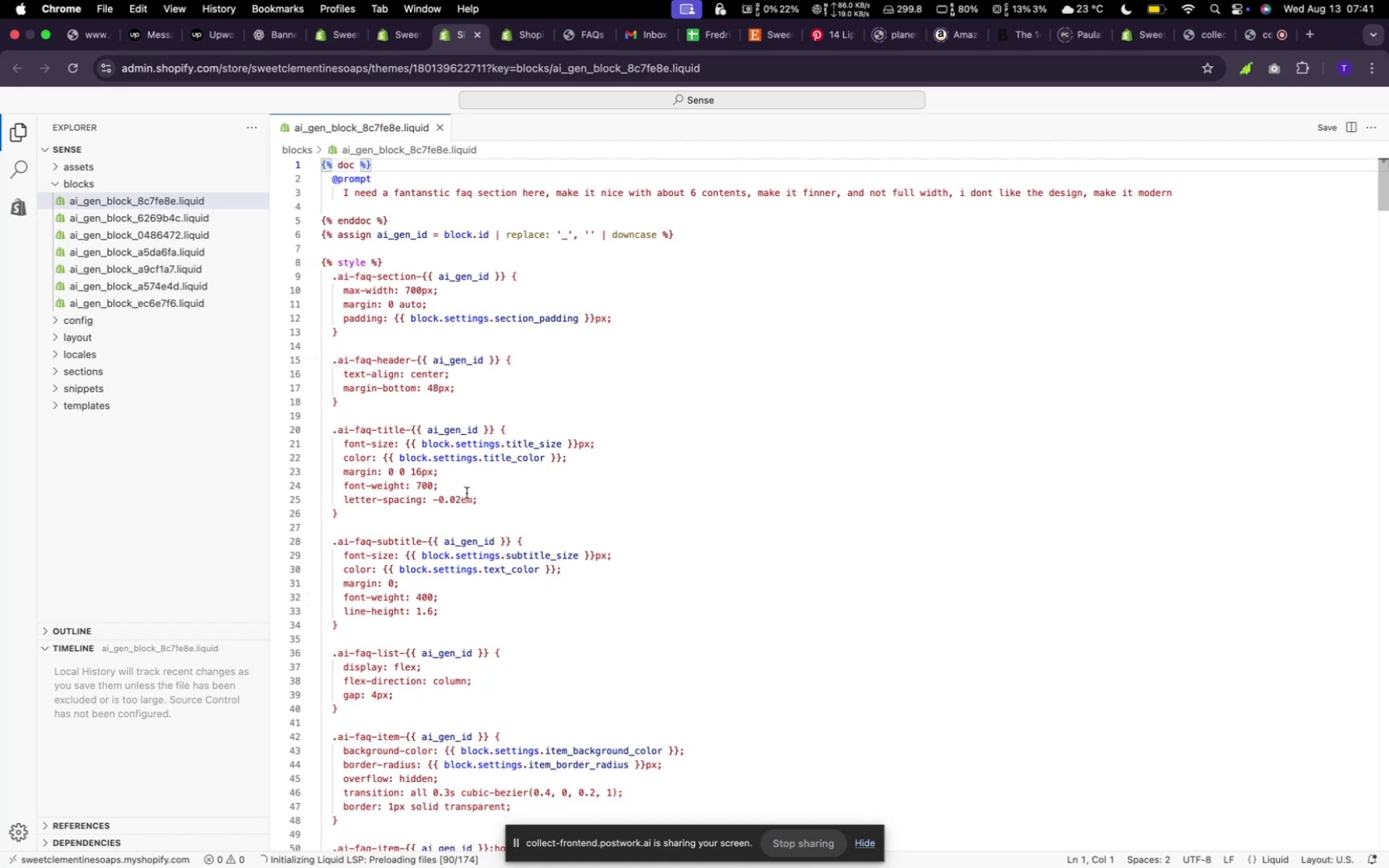 
wait(45.3)
 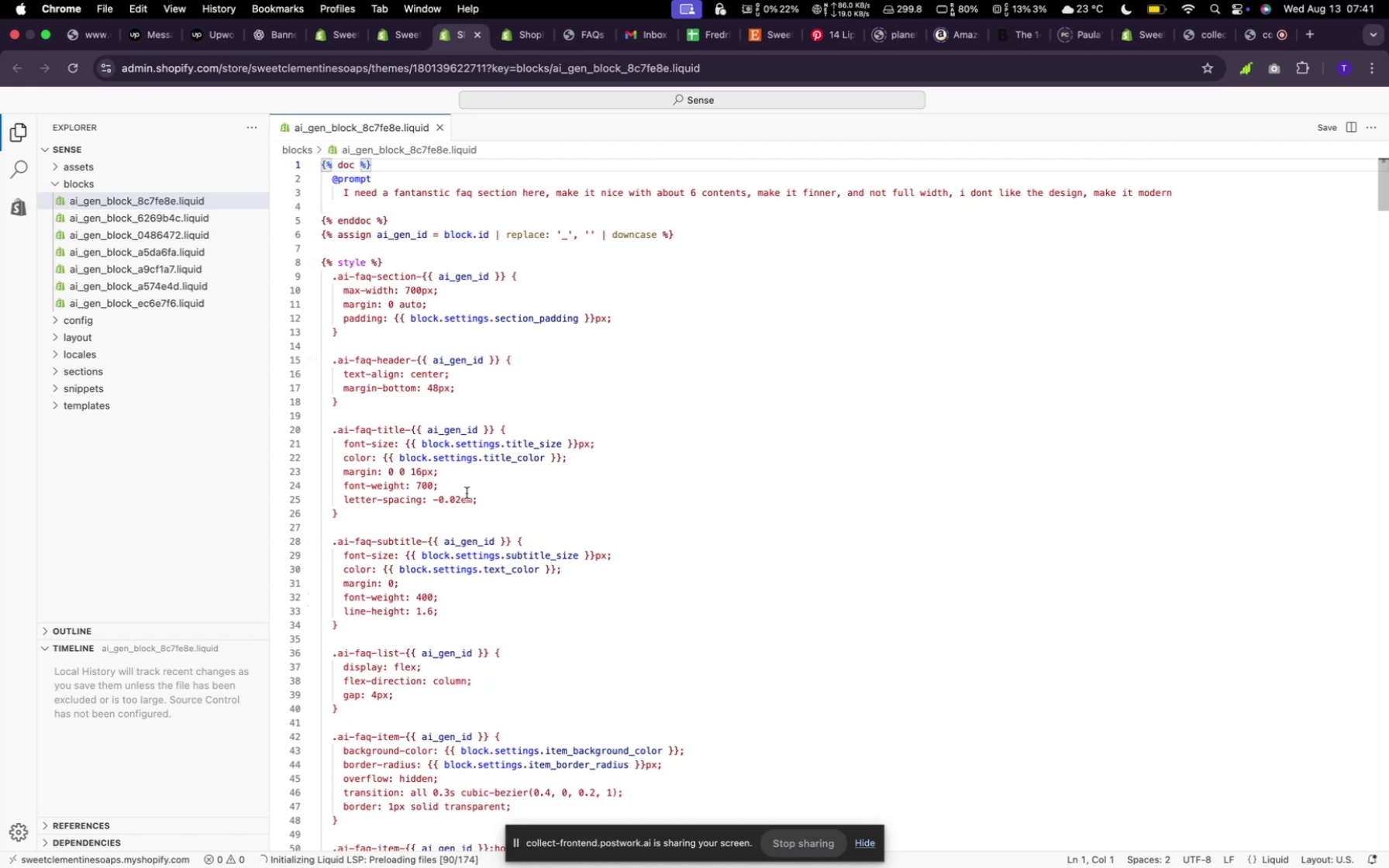 
scroll: coordinate [419, 284], scroll_direction: up, amount: 3.0
 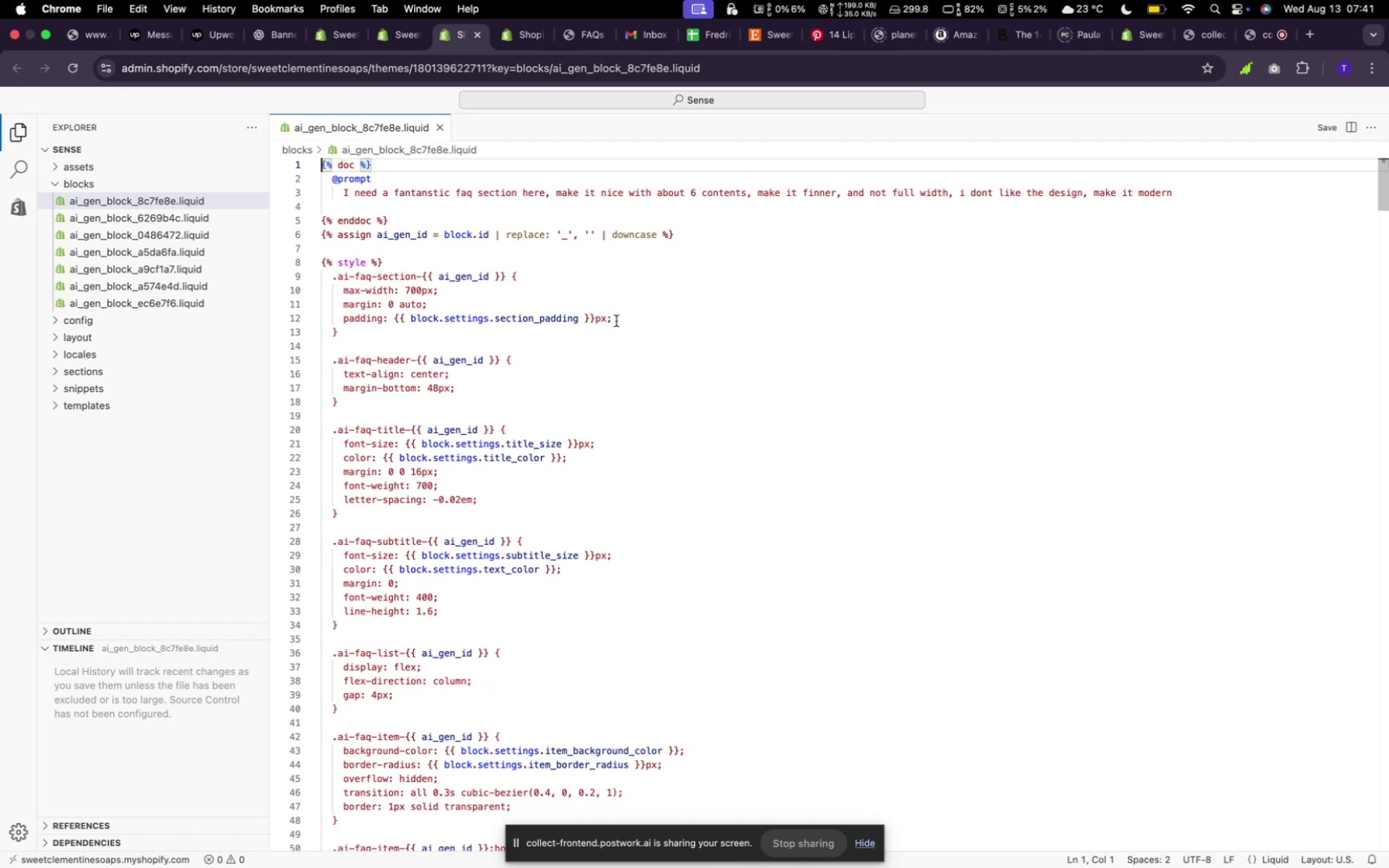 
wait(11.3)
 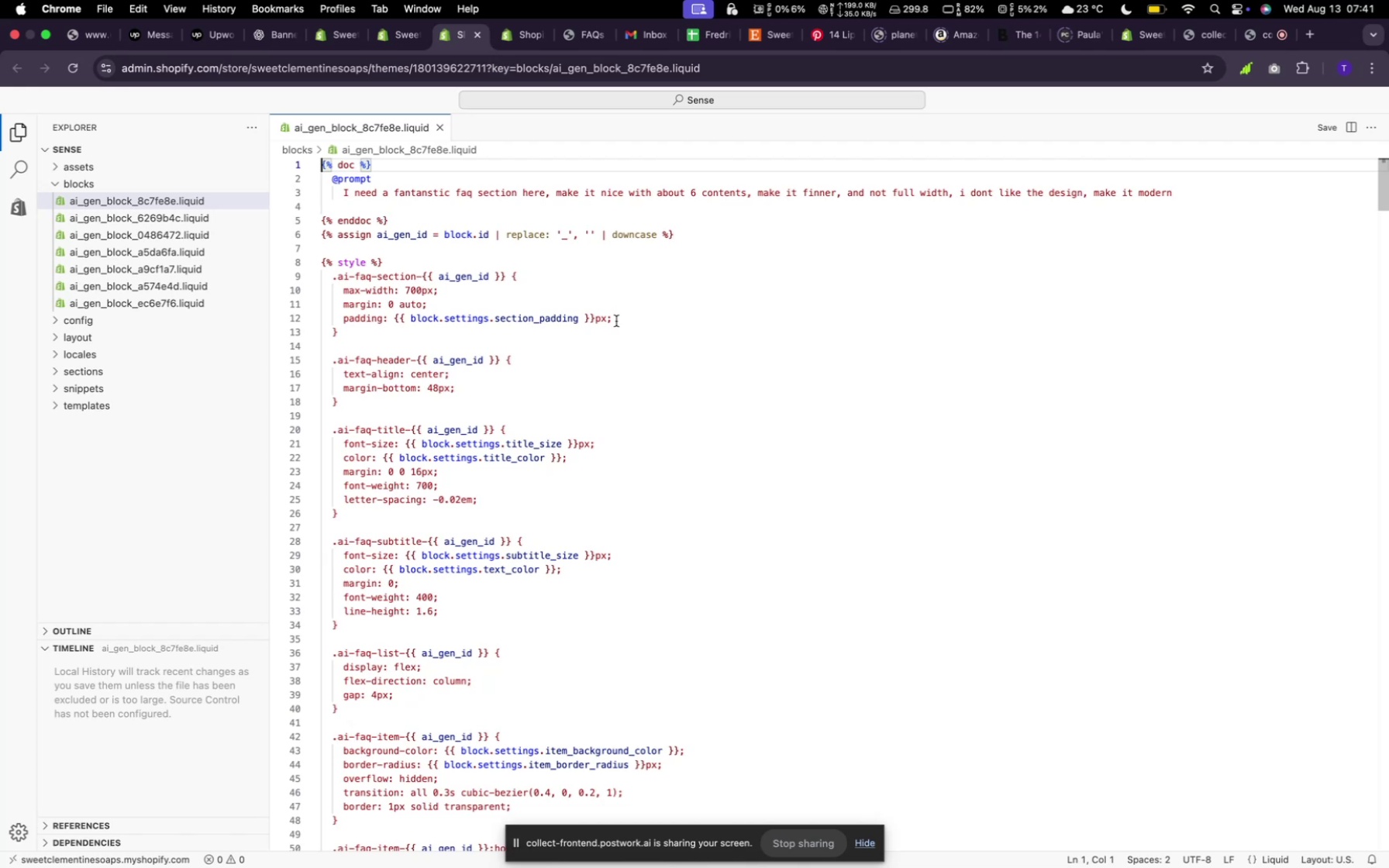 
left_click([364, 289])
 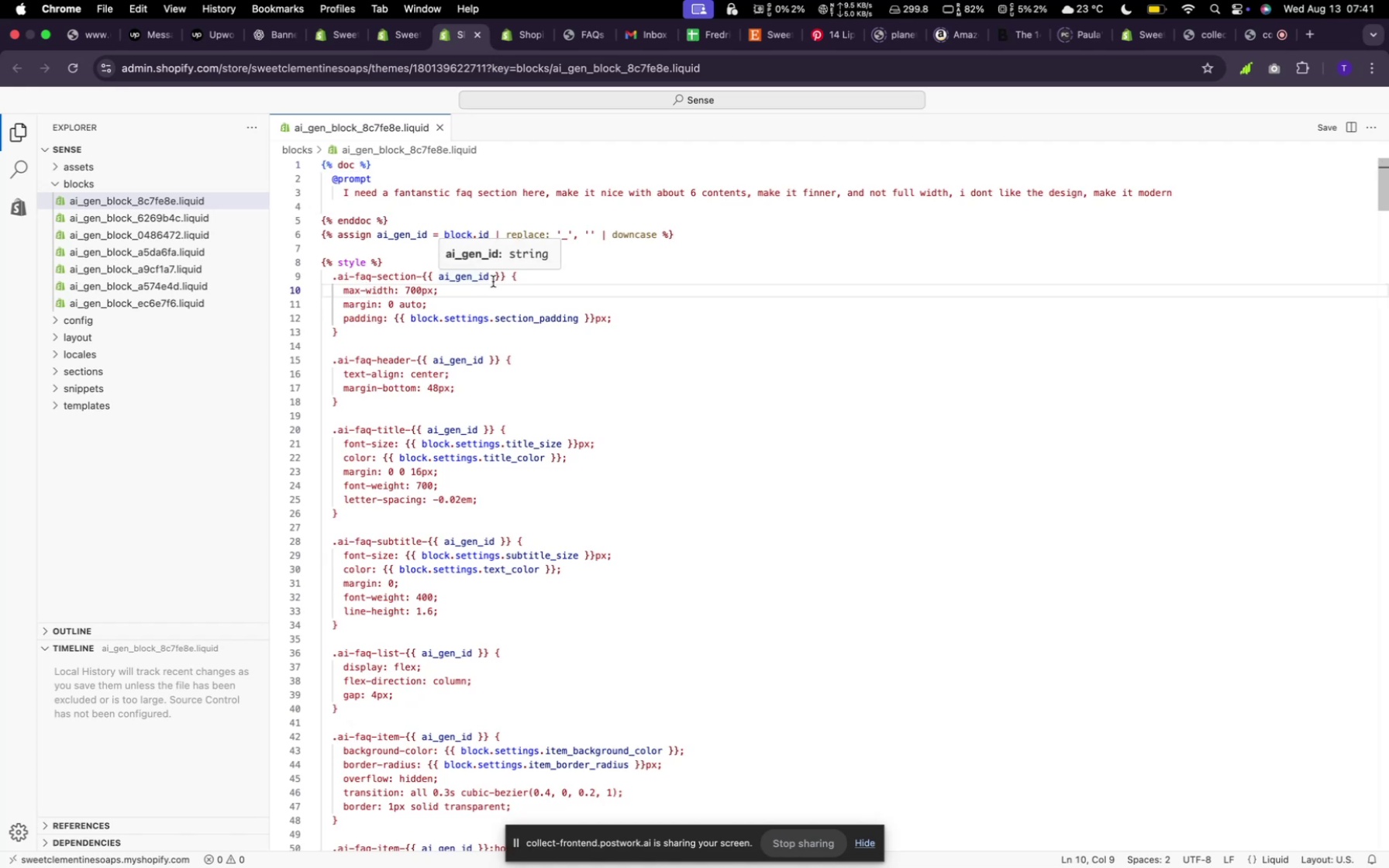 
key(Backspace)
 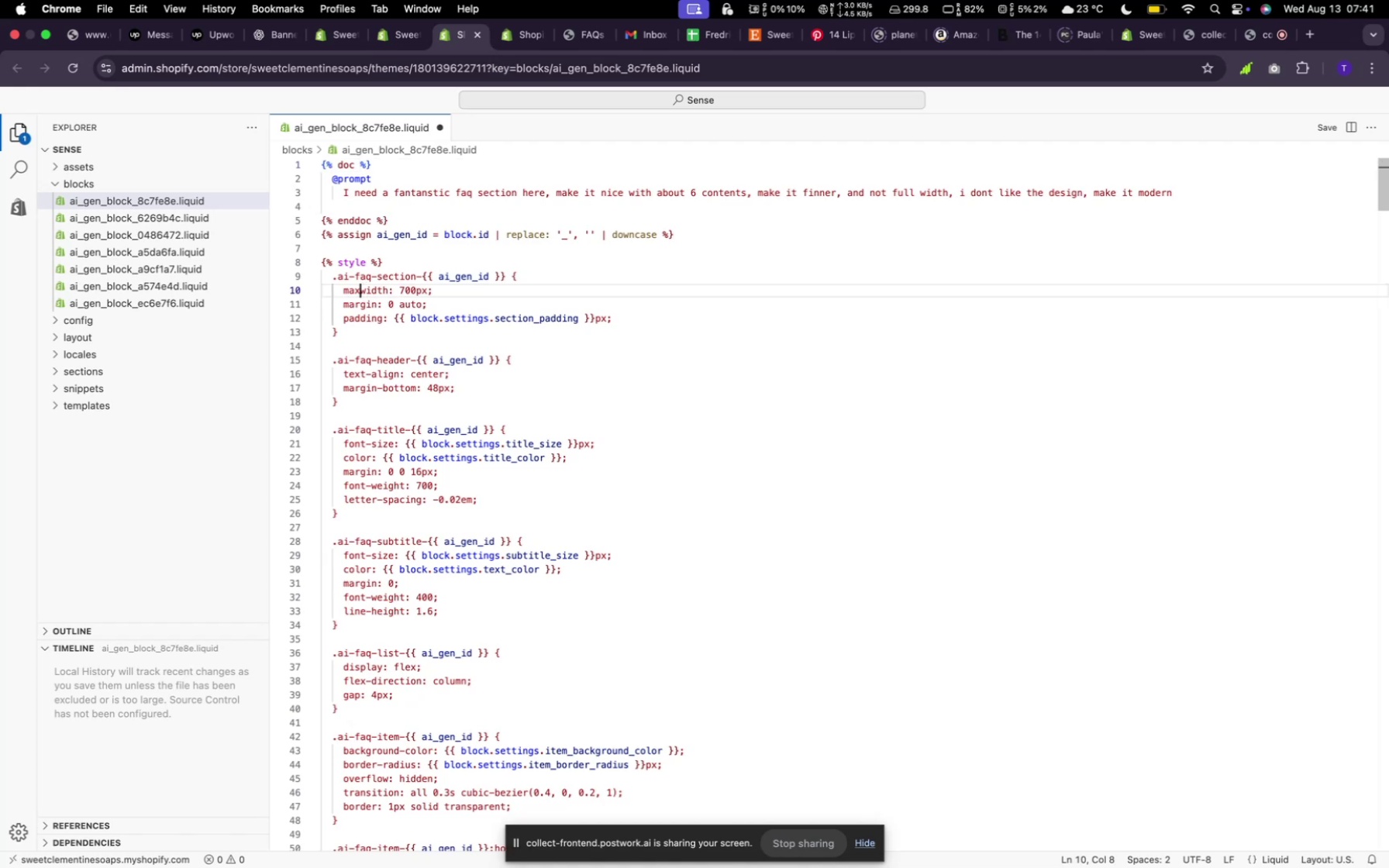 
key(Backspace)
 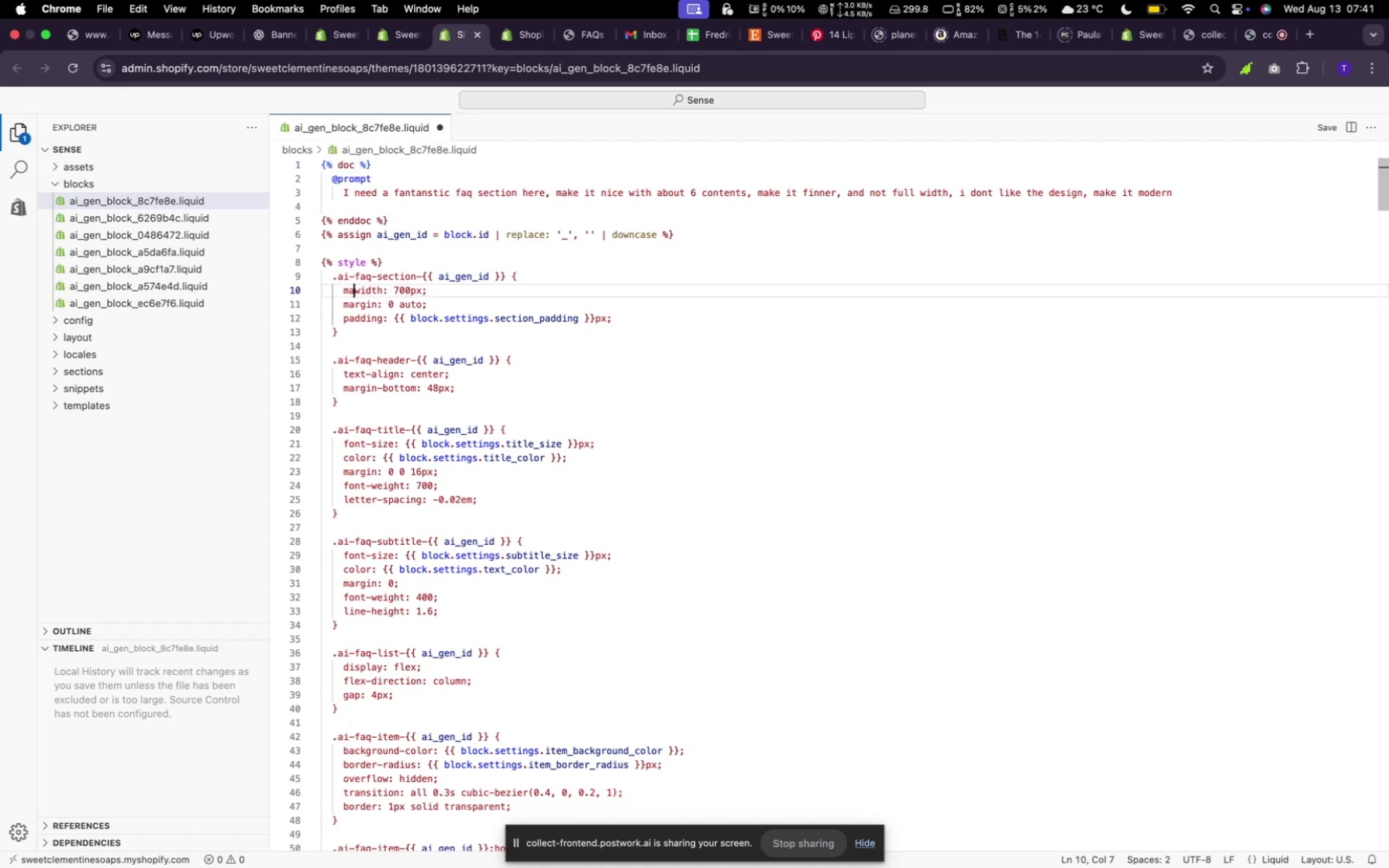 
key(Backspace)
 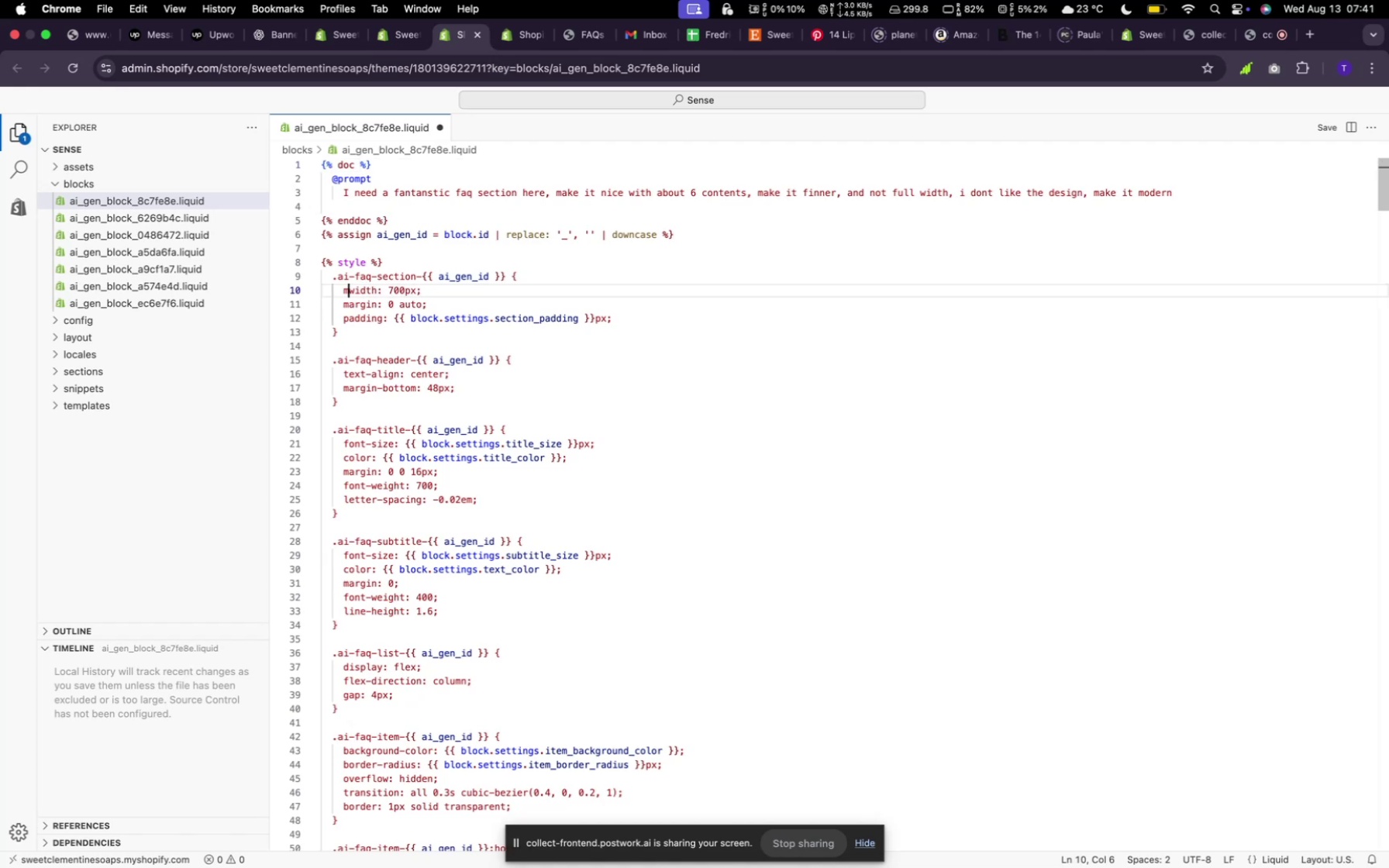 
key(Backspace)
 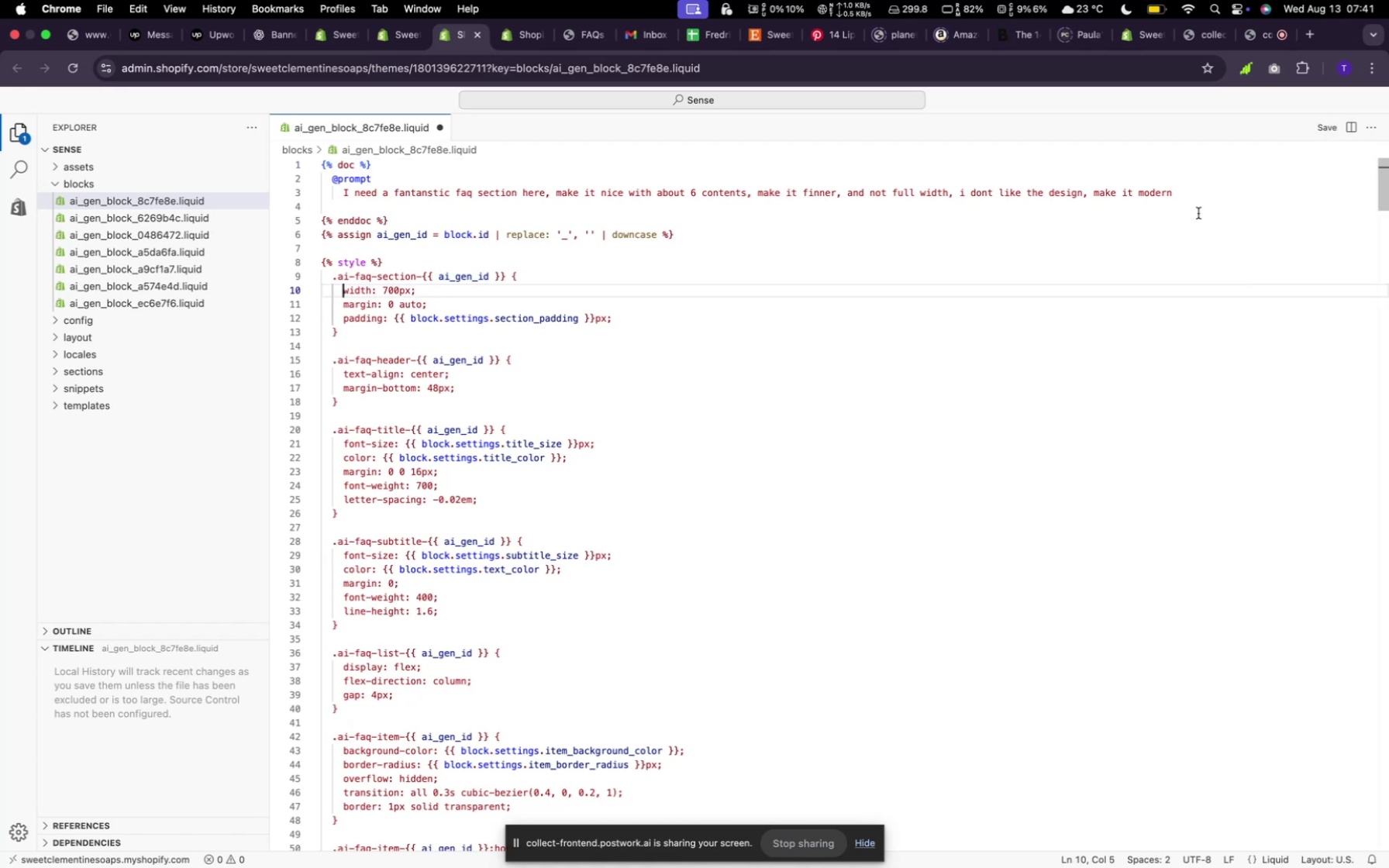 
wait(8.07)
 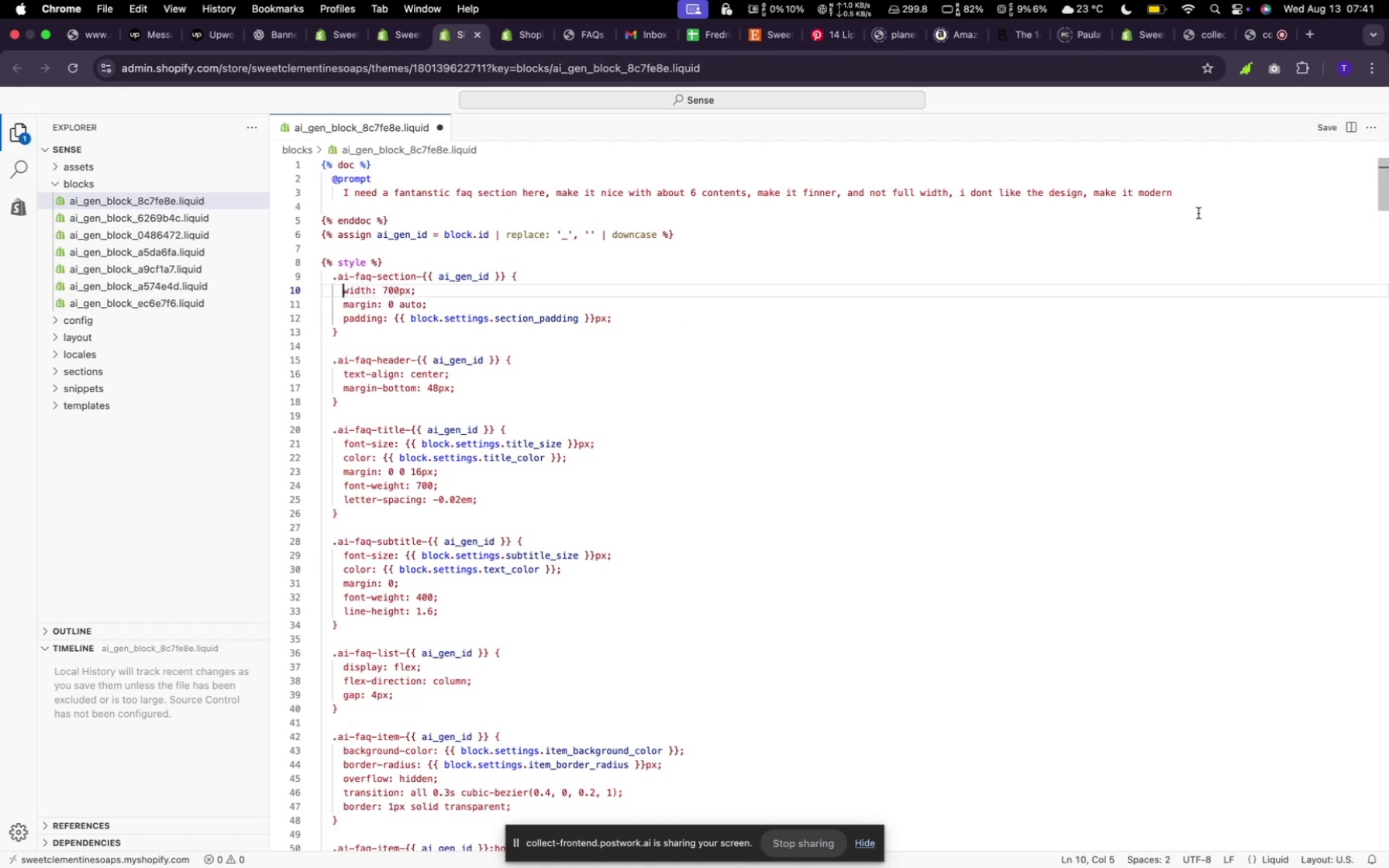 
left_click([391, 26])
 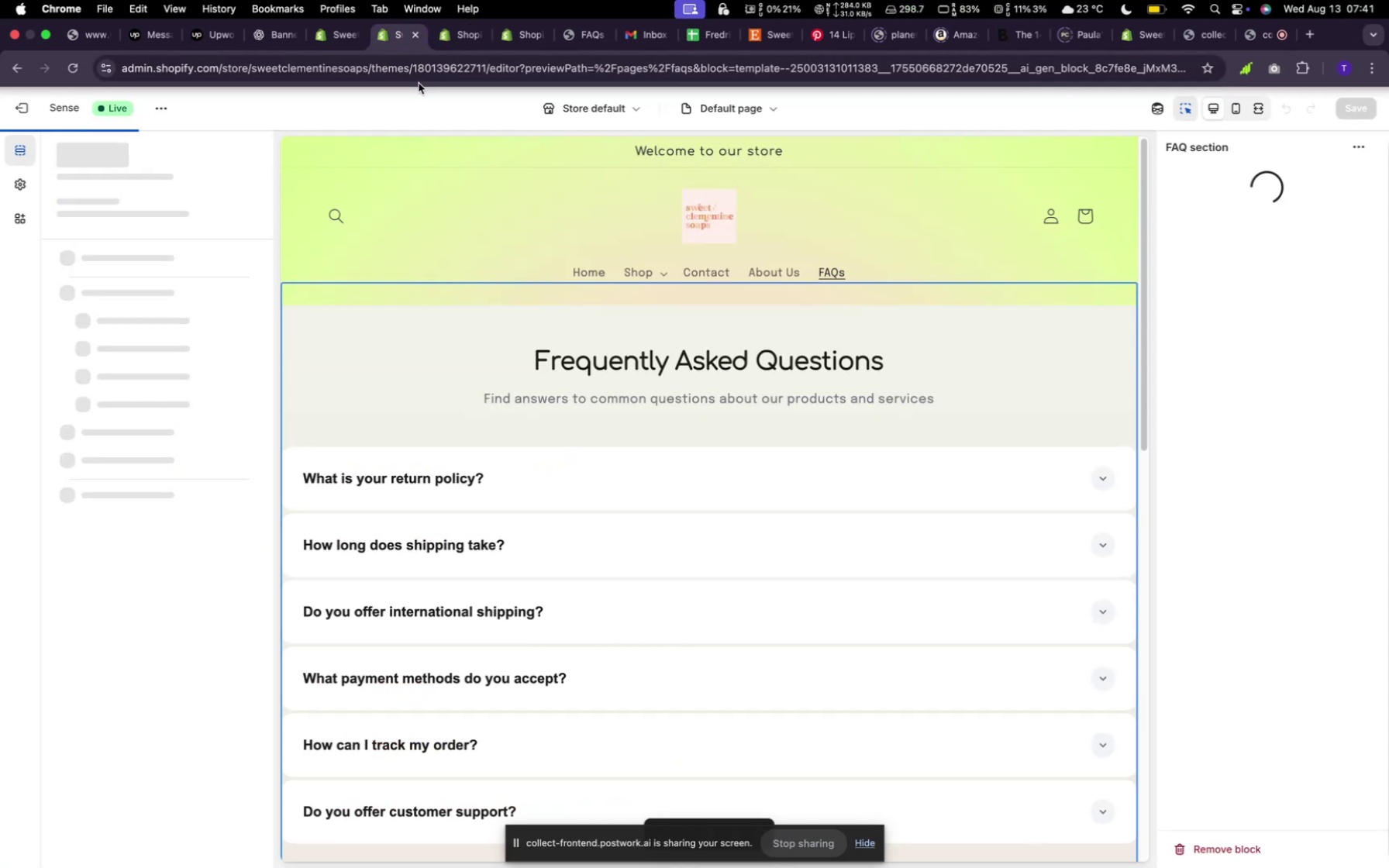 
wait(8.33)
 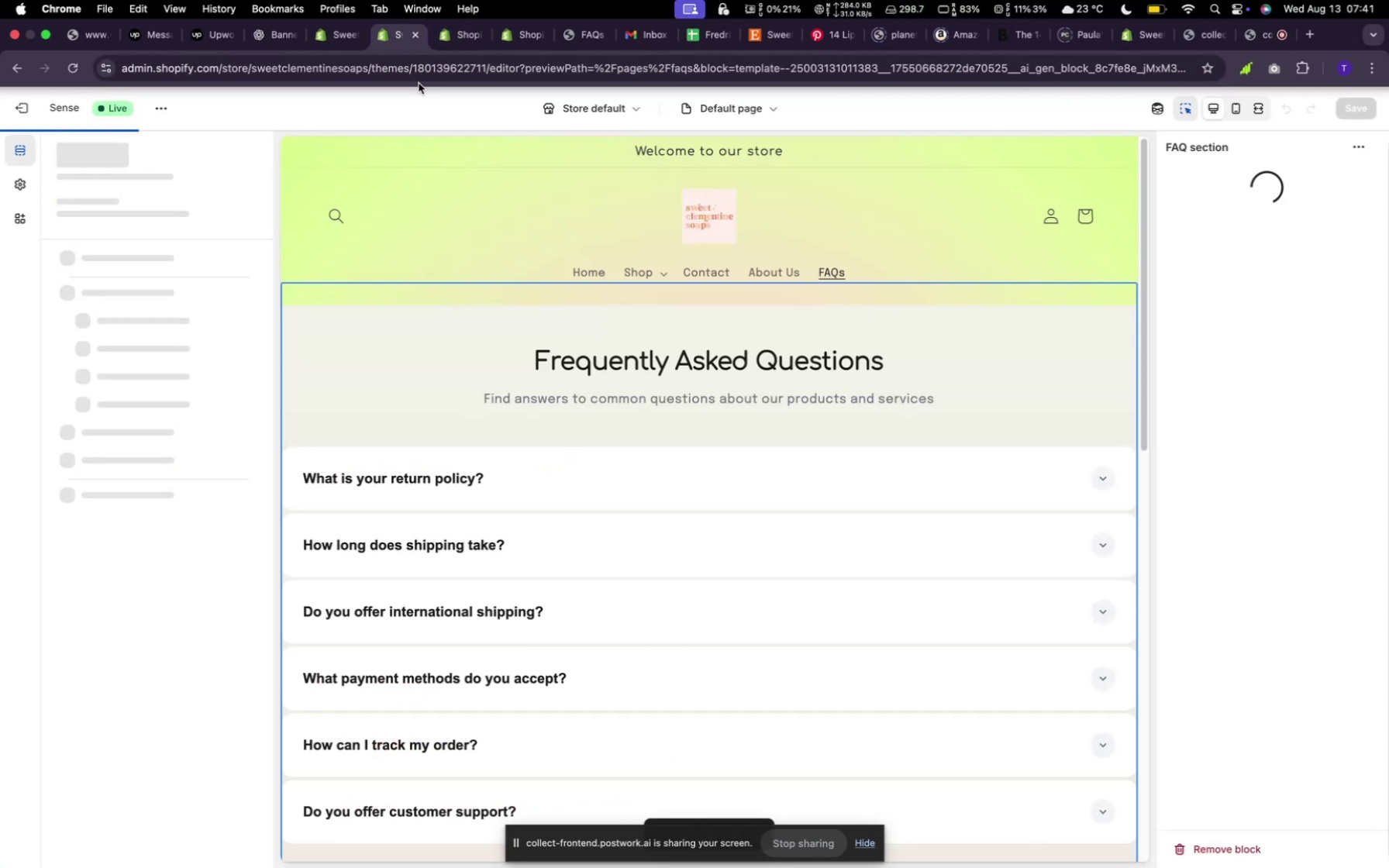 
left_click([658, 496])
 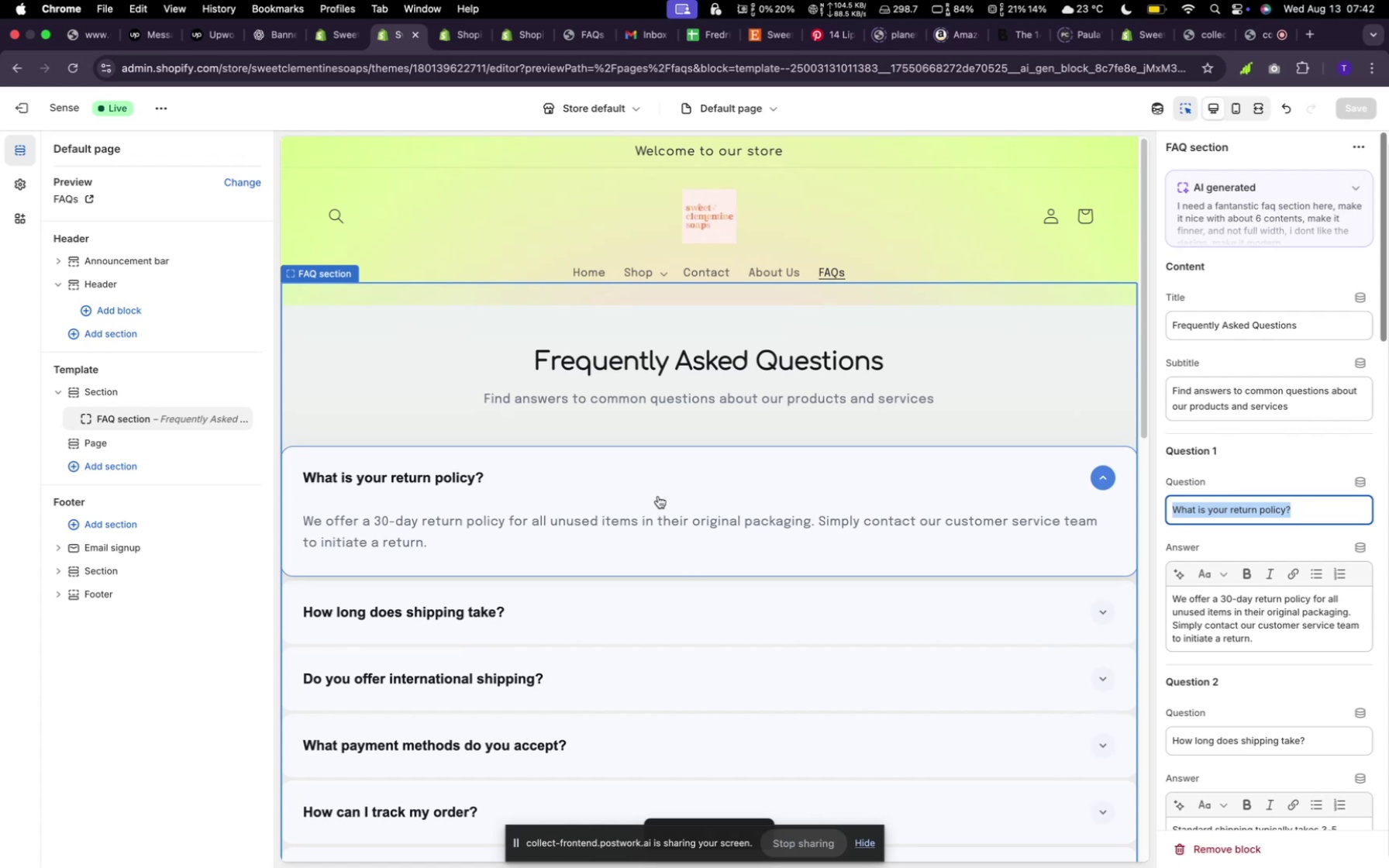 
left_click([658, 496])
 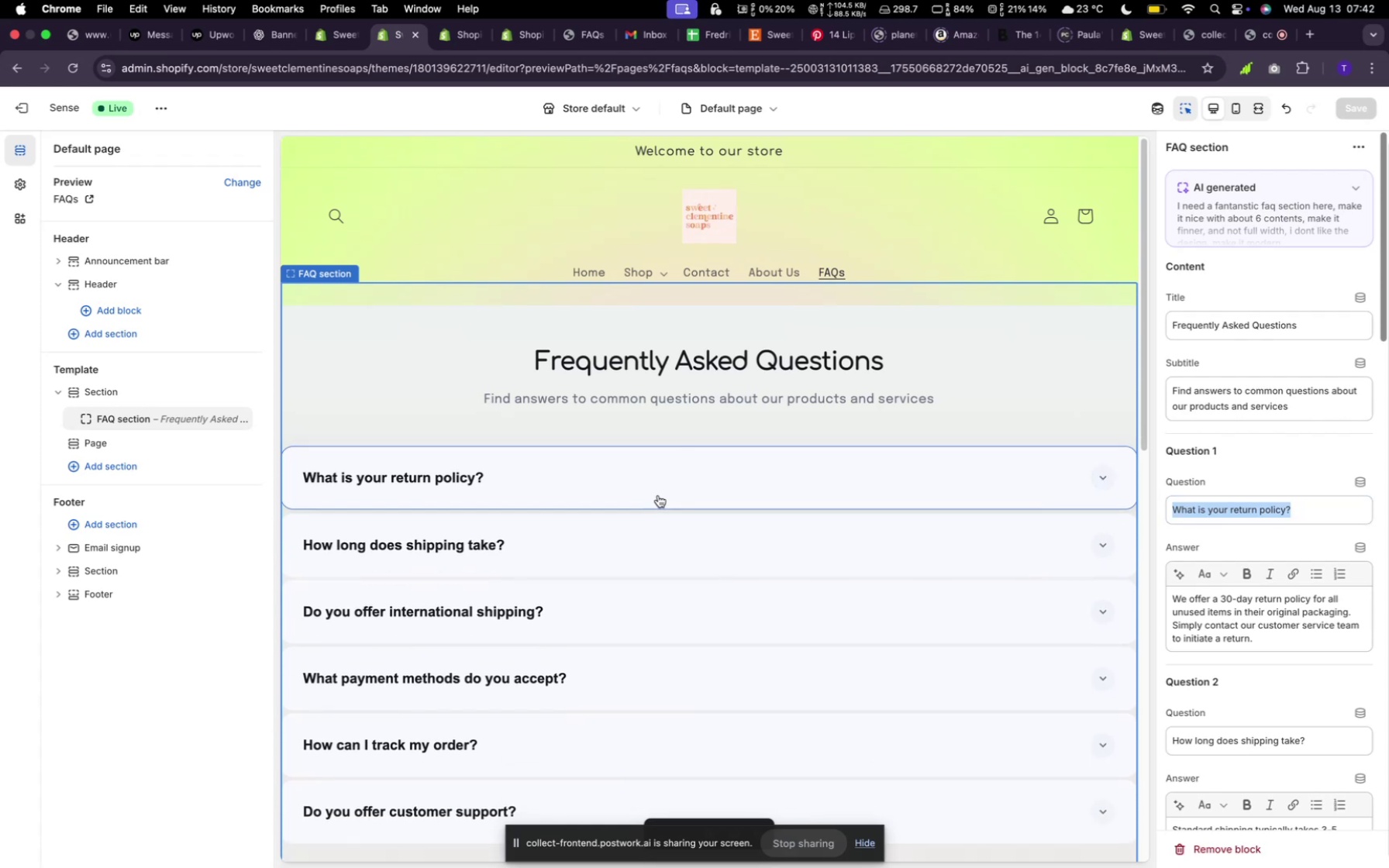 
left_click([658, 495])
 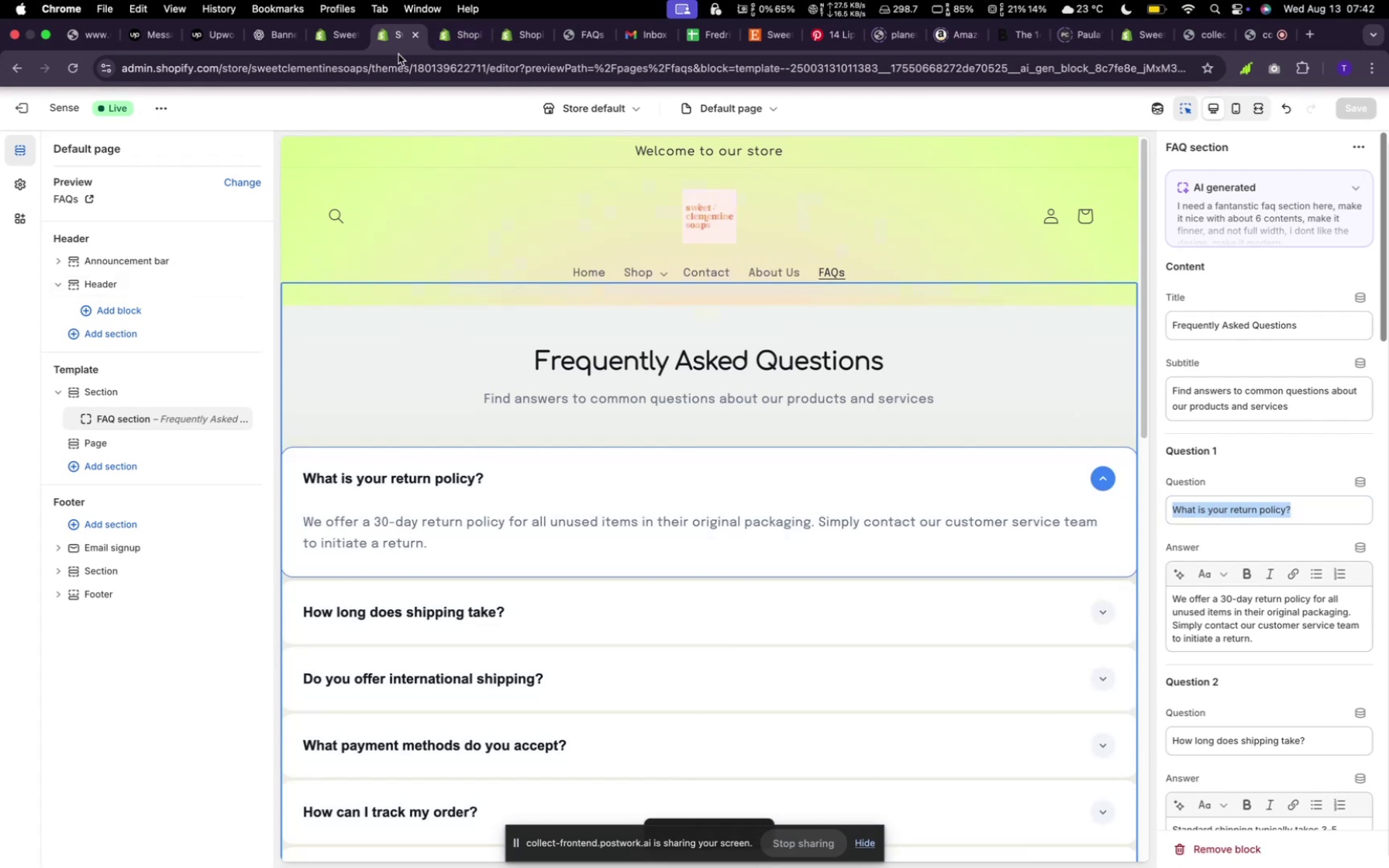 
left_click([455, 43])
 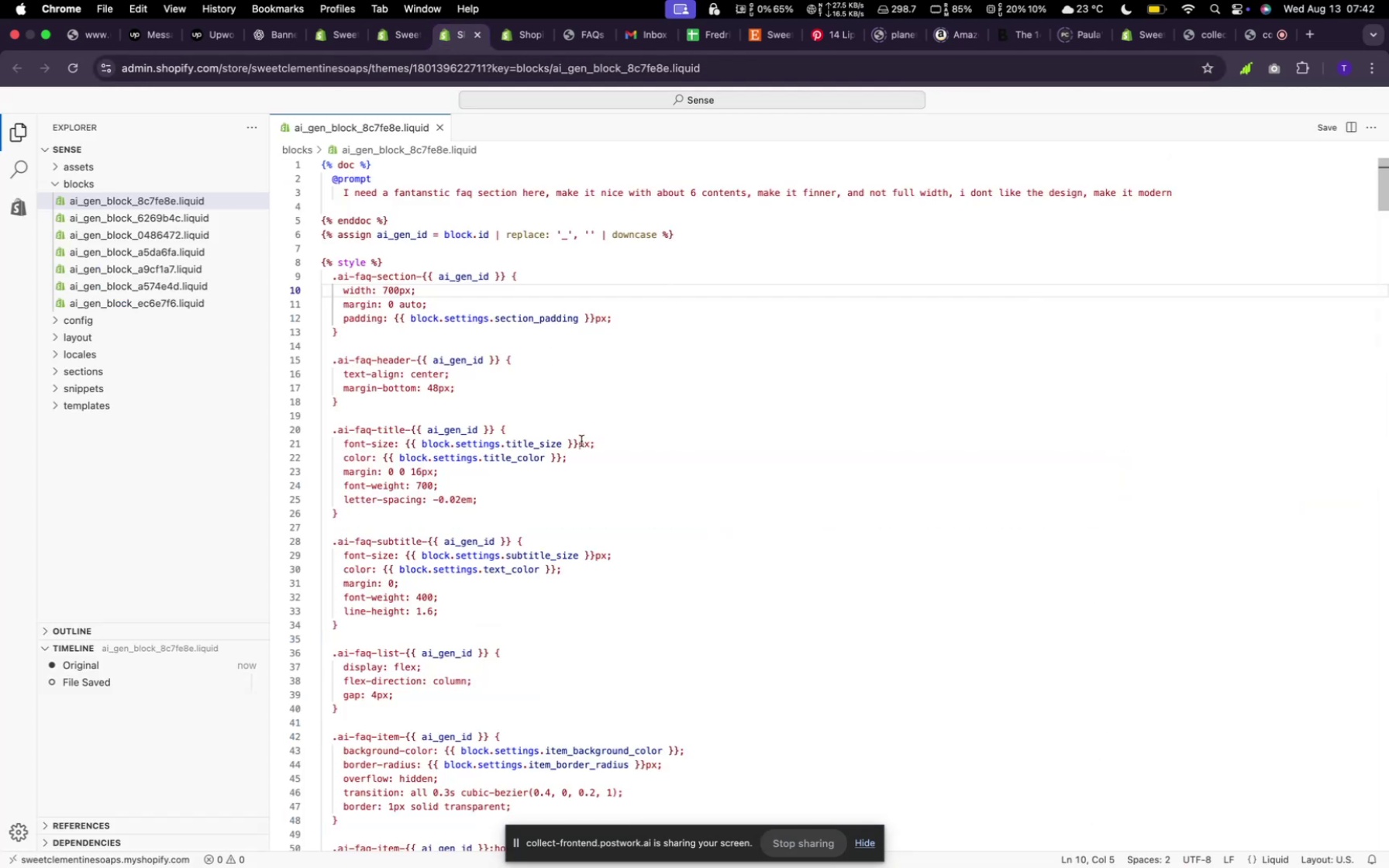 
scroll: coordinate [588, 441], scroll_direction: down, amount: 57.0
 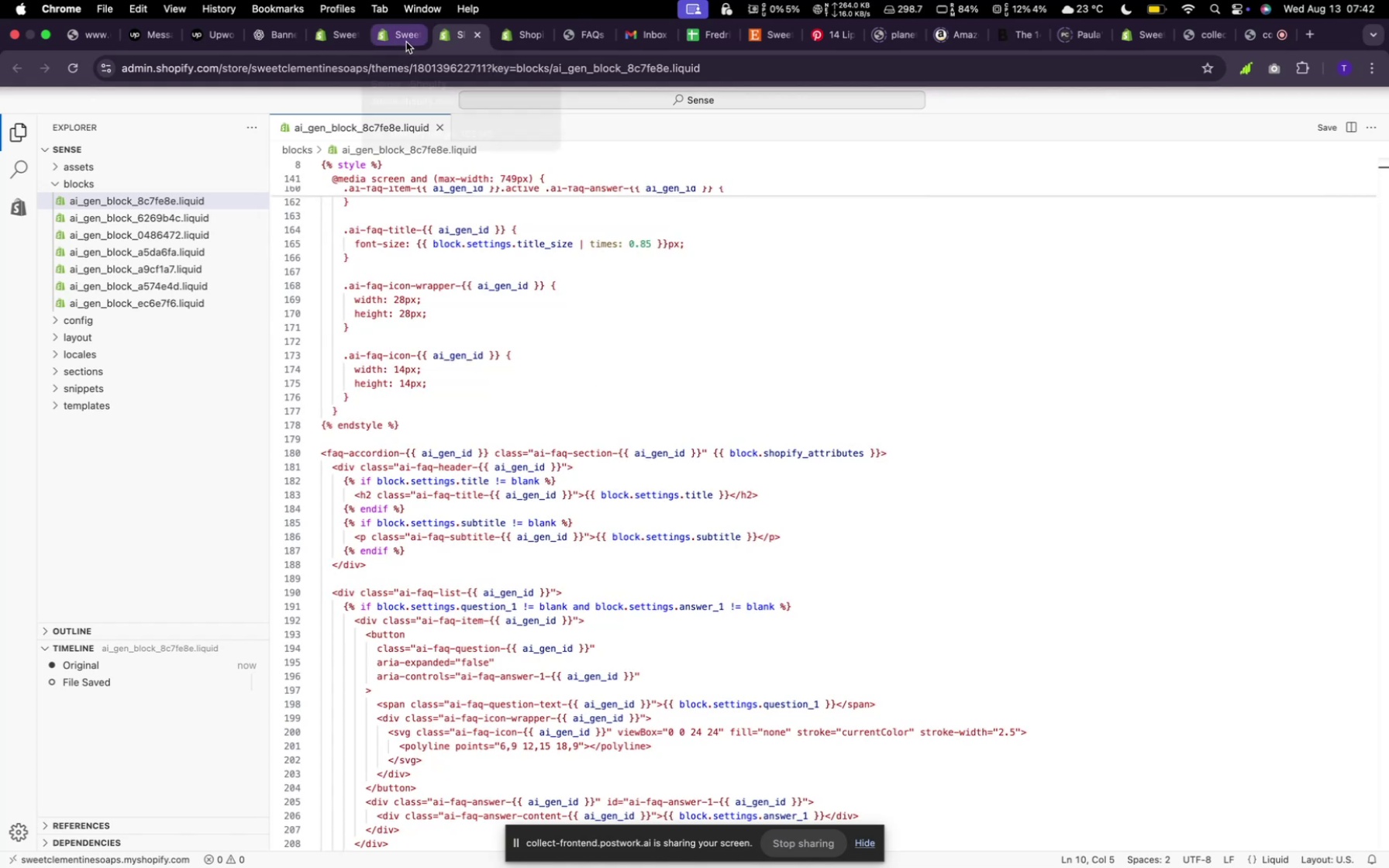 
left_click([406, 43])
 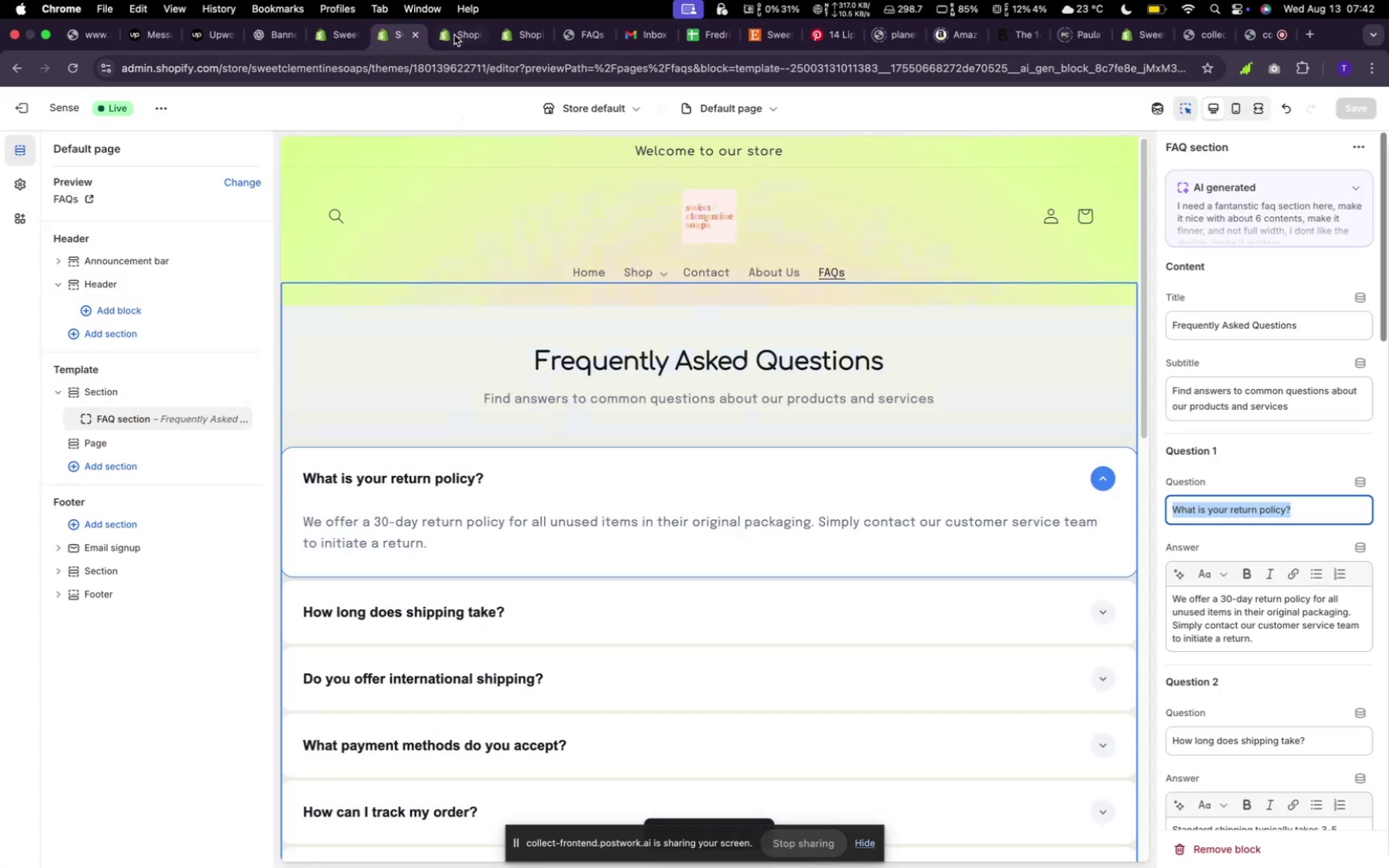 
left_click([454, 27])
 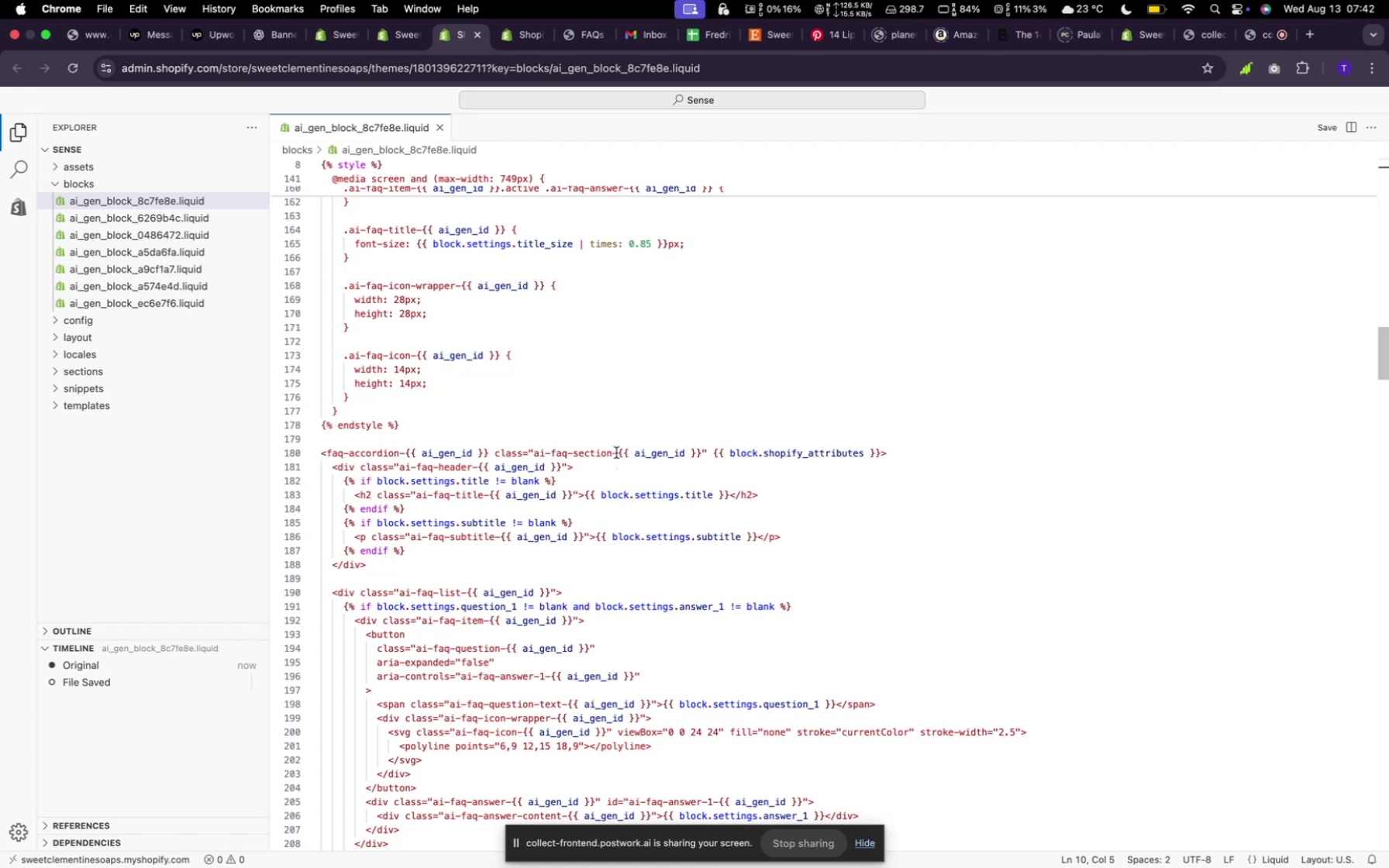 
wait(11.51)
 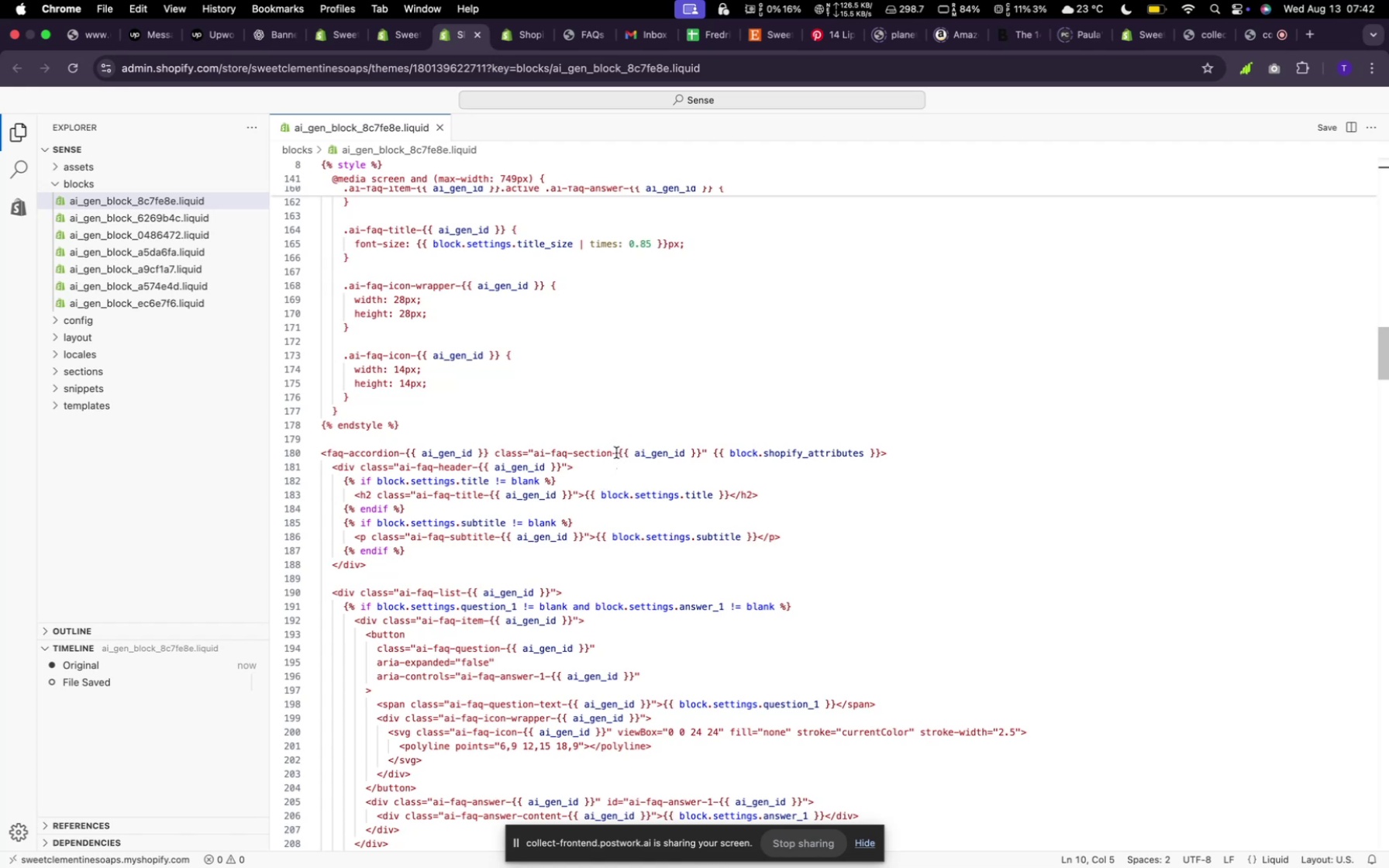 
left_click_drag(start_coordinate=[460, 591], to_coordinate=[398, 594])
 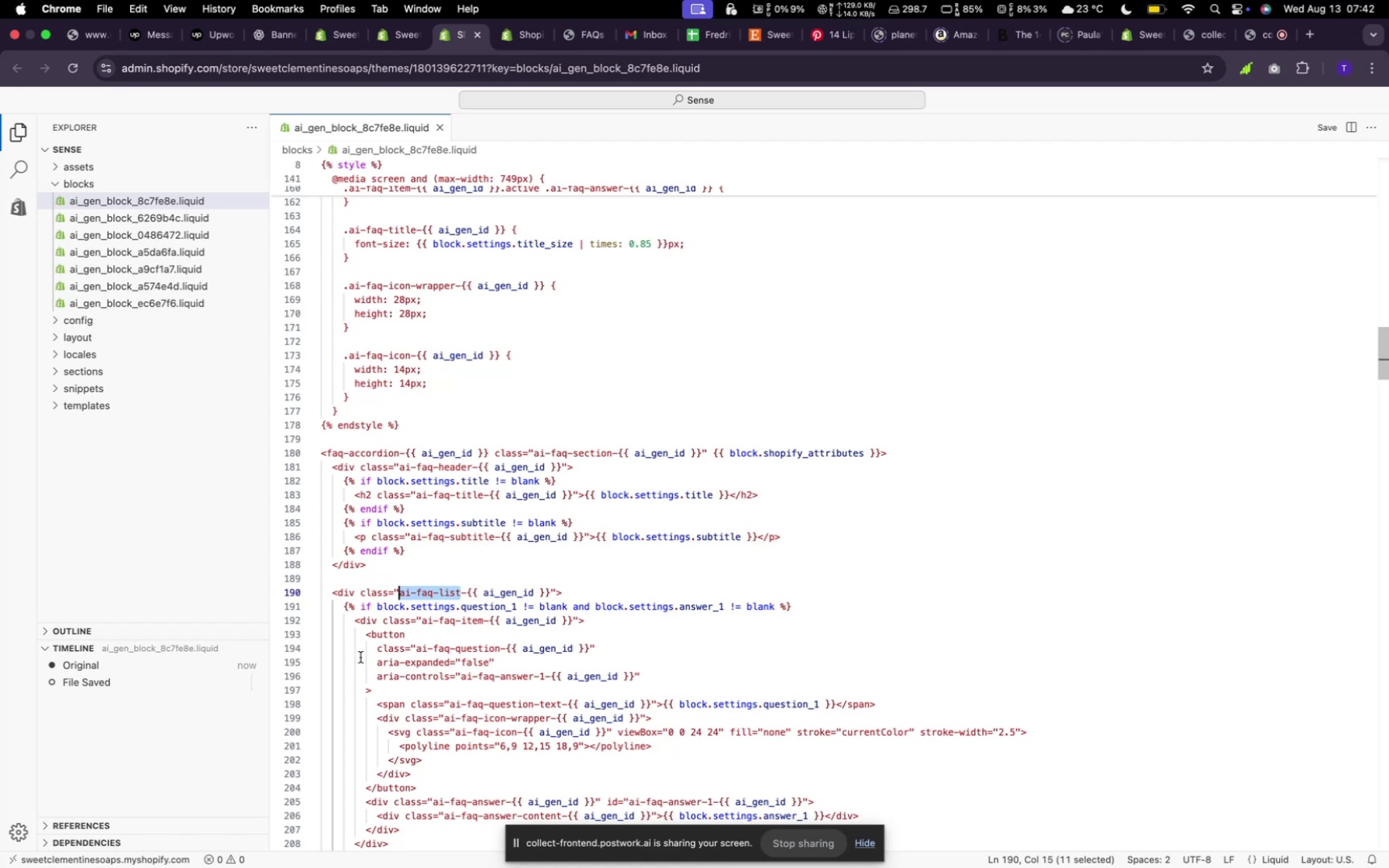 
scroll: coordinate [360, 659], scroll_direction: down, amount: 4.0
 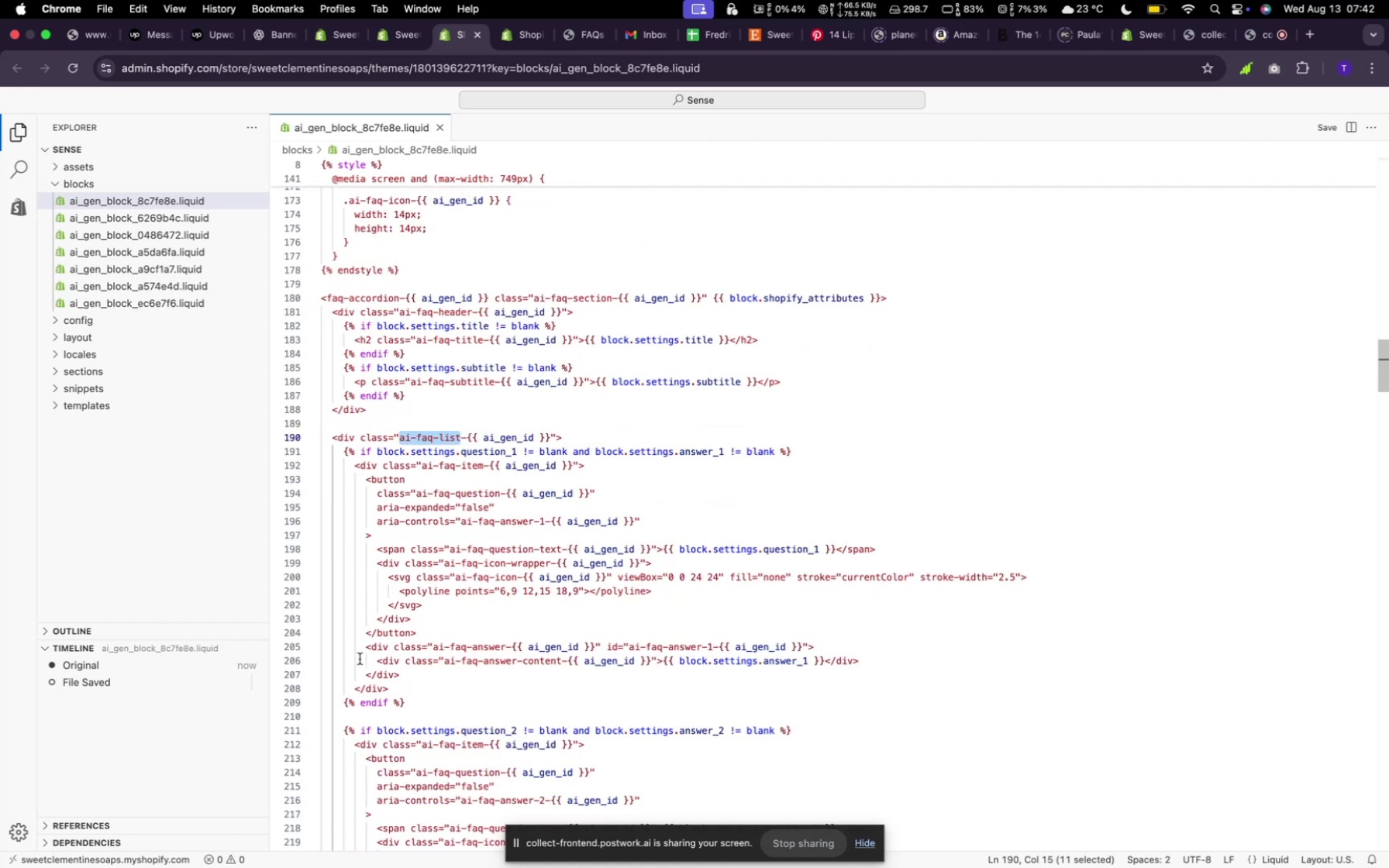 
wait(8.93)
 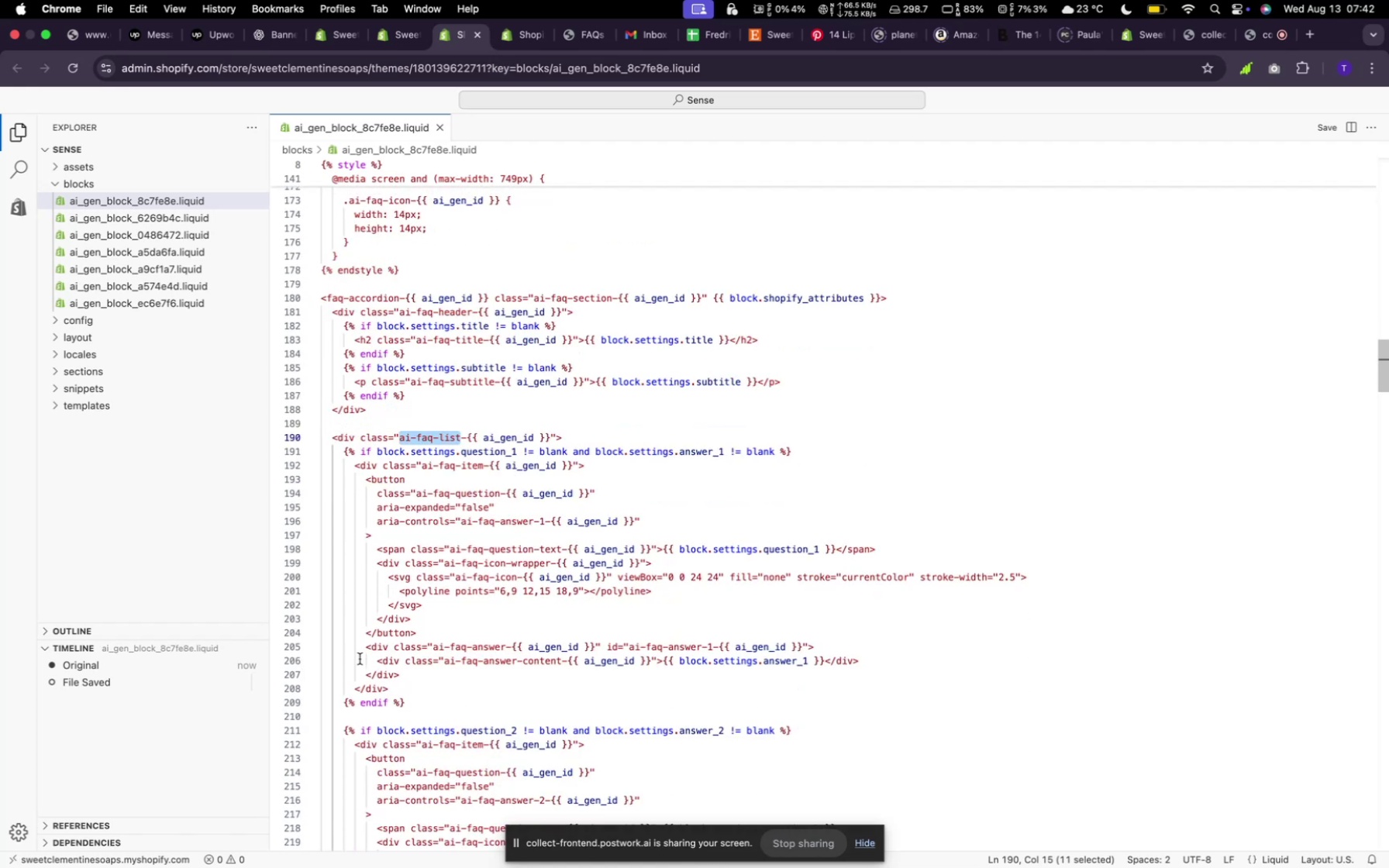 
scroll: coordinate [656, 570], scroll_direction: up, amount: 80.0
 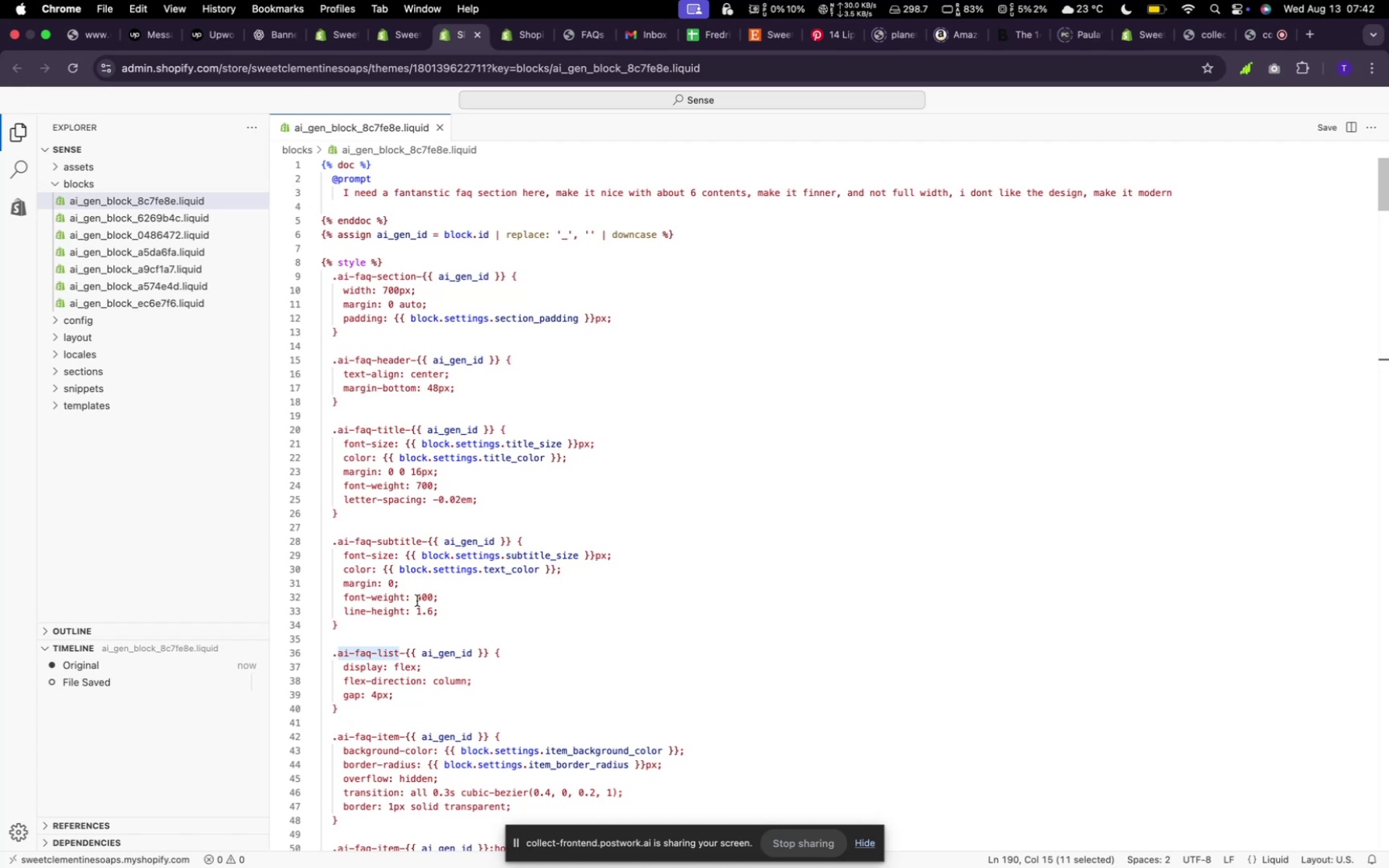 
wait(8.9)
 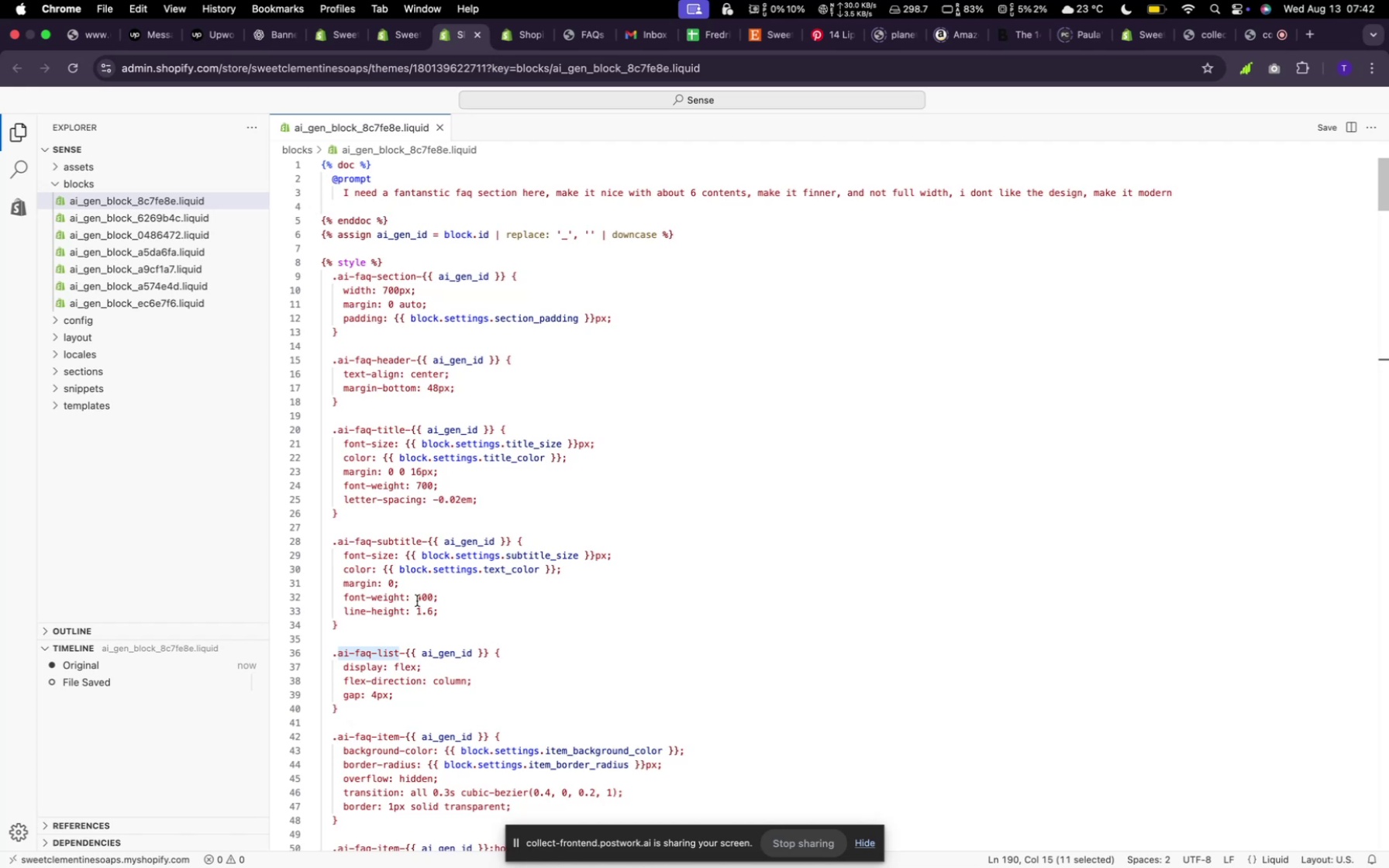 
scroll: coordinate [540, 501], scroll_direction: down, amount: 61.0
 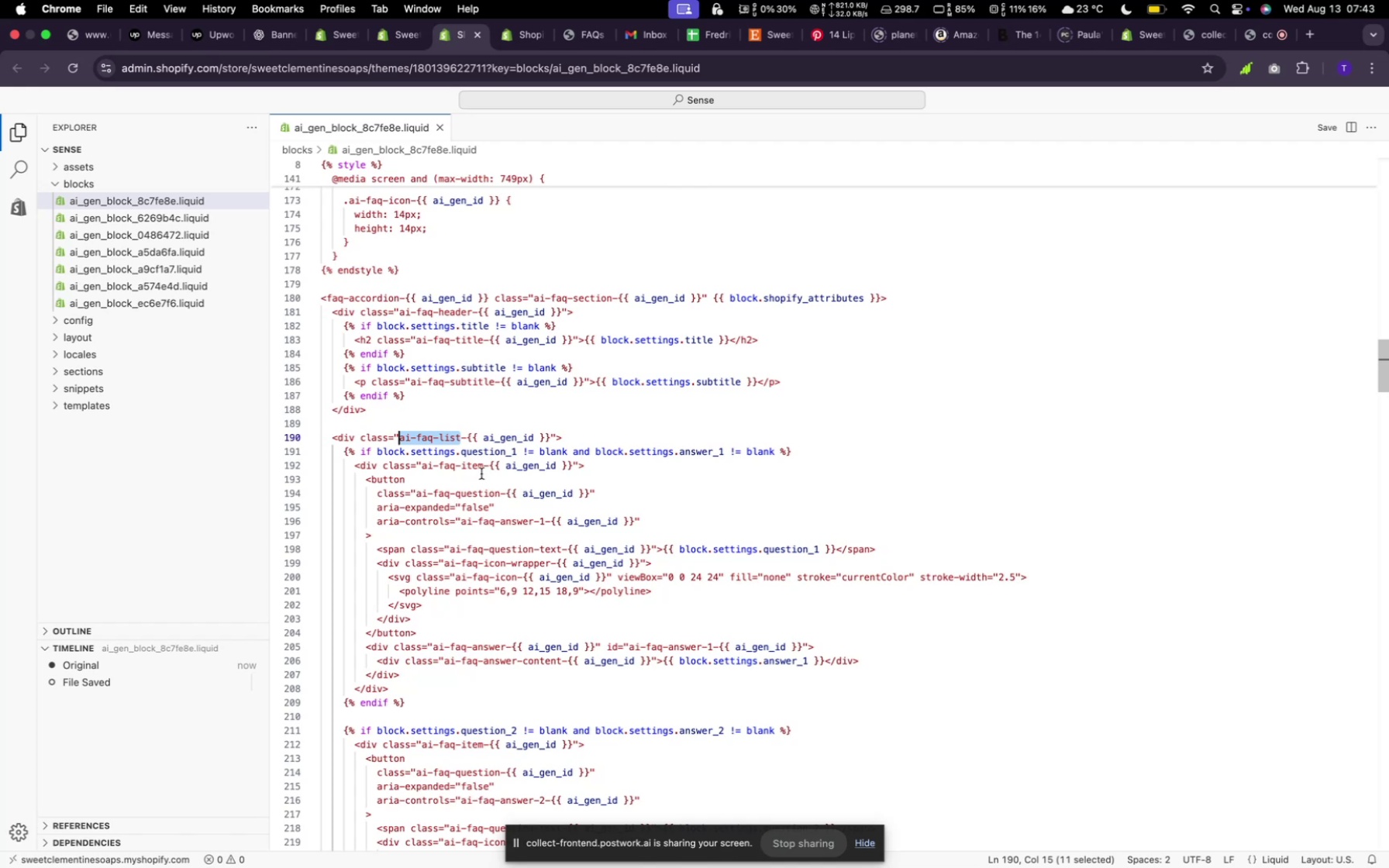 
left_click_drag(start_coordinate=[485, 469], to_coordinate=[420, 462])
 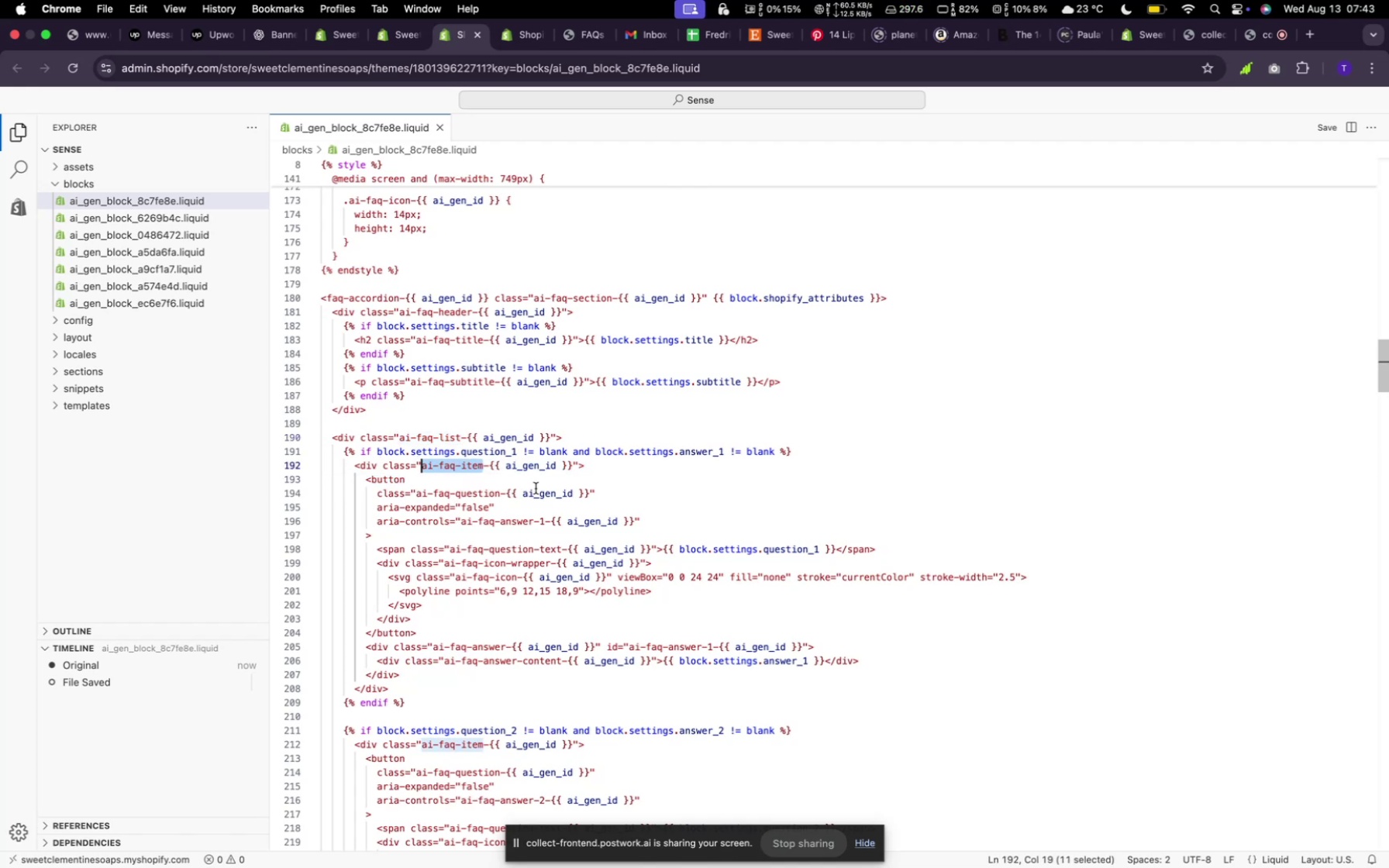 
scroll: coordinate [545, 503], scroll_direction: up, amount: 84.0
 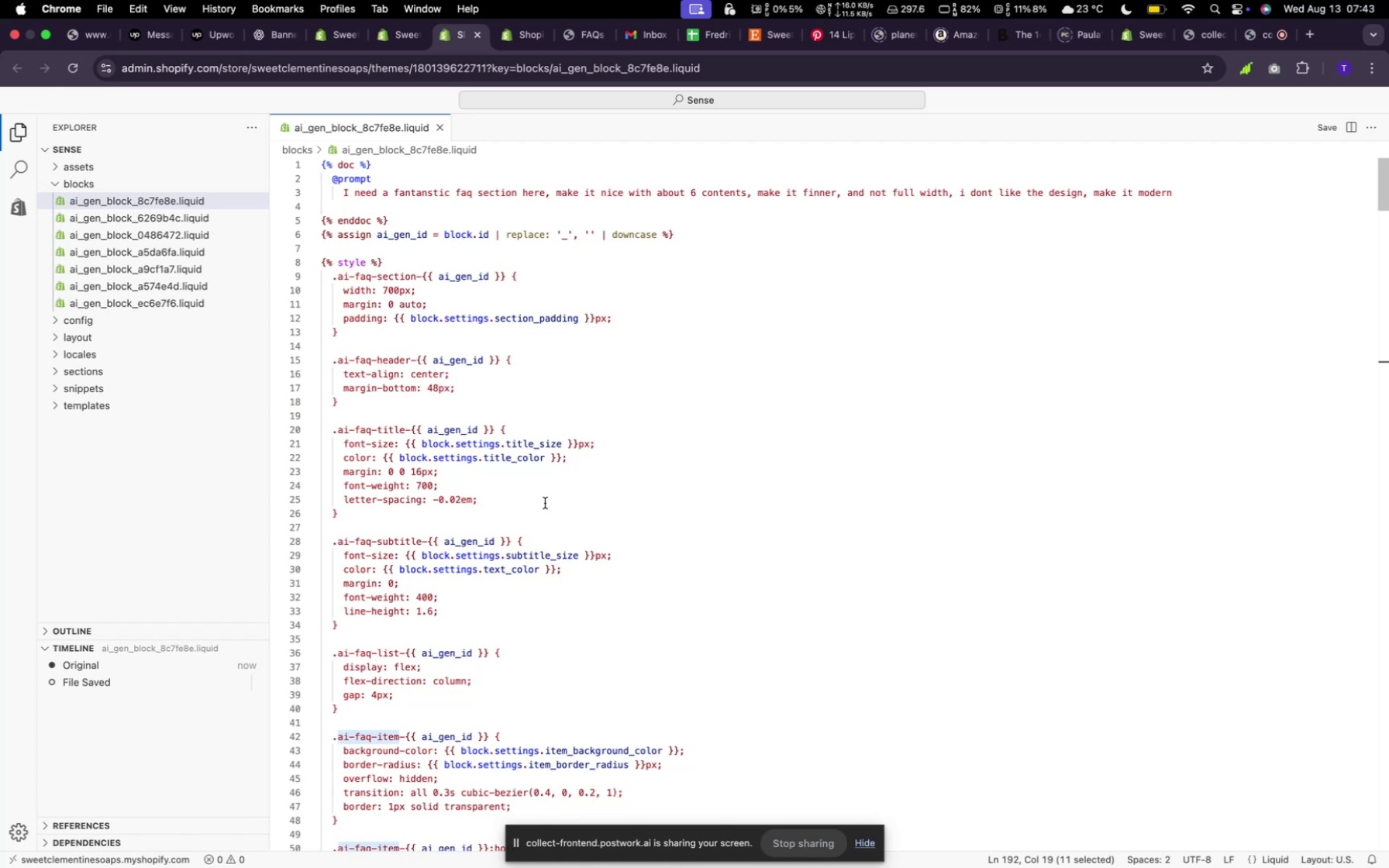 
scroll: coordinate [545, 501], scroll_direction: down, amount: 7.0
 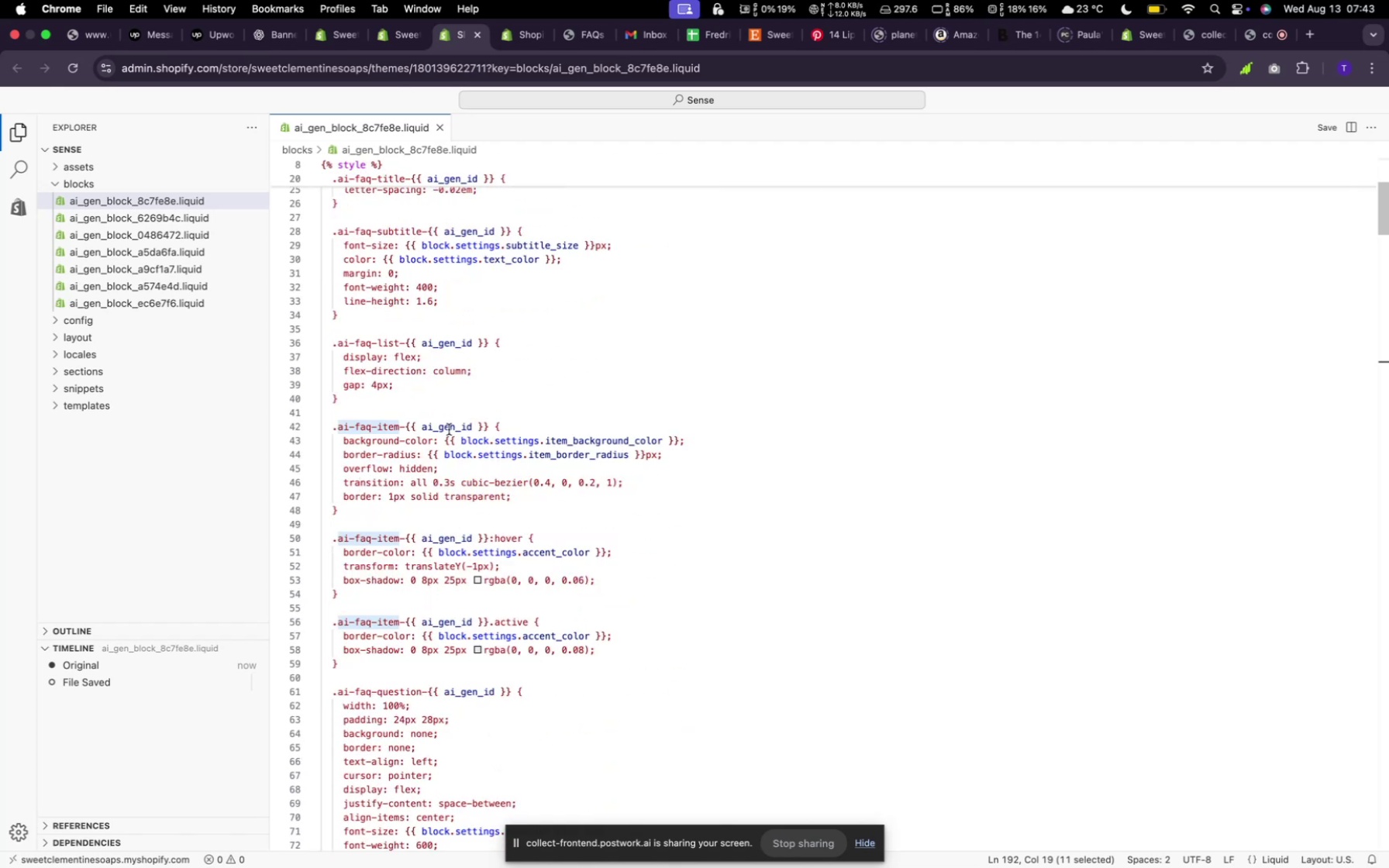 
wait(9.04)
 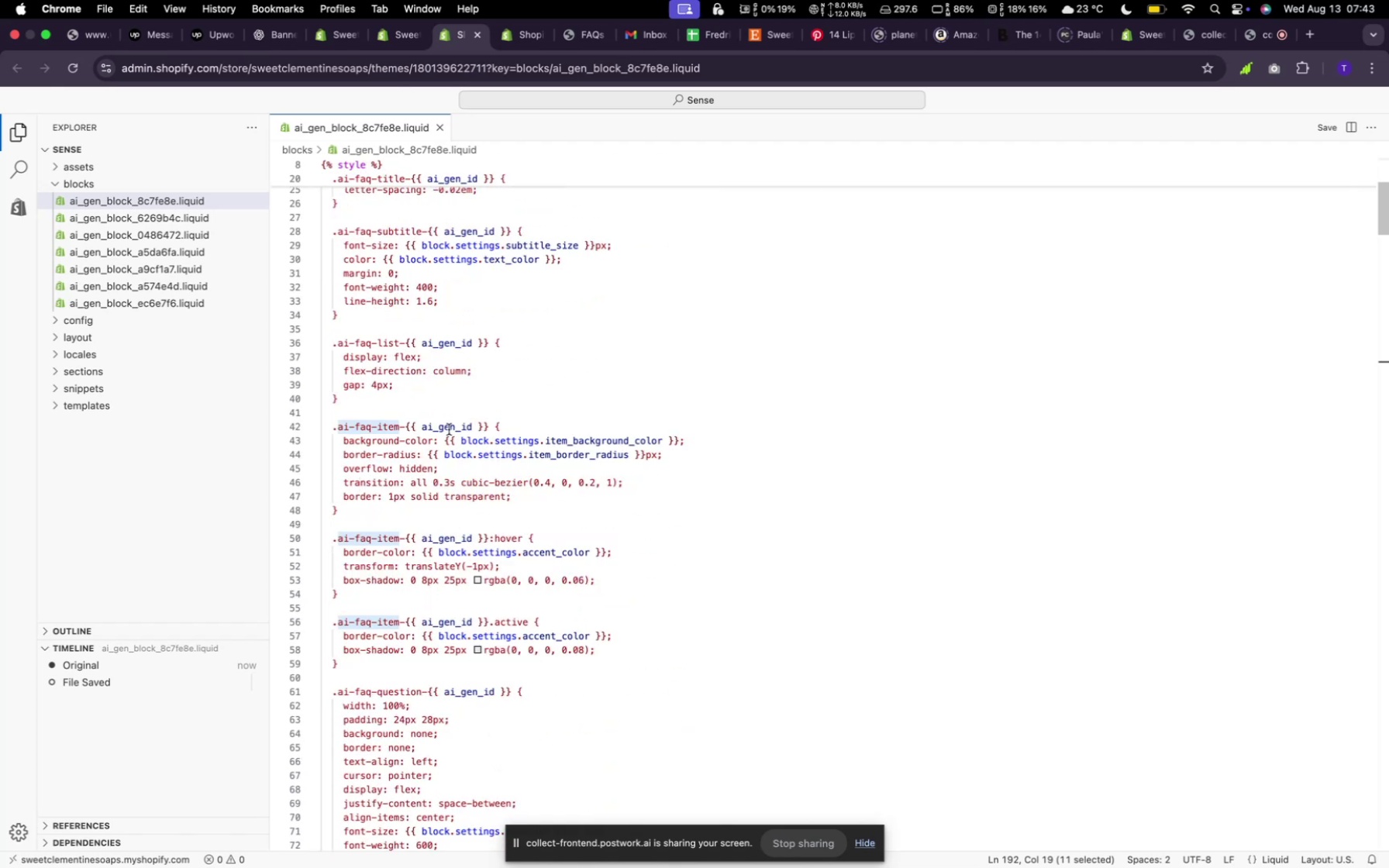 
left_click([521, 491])
 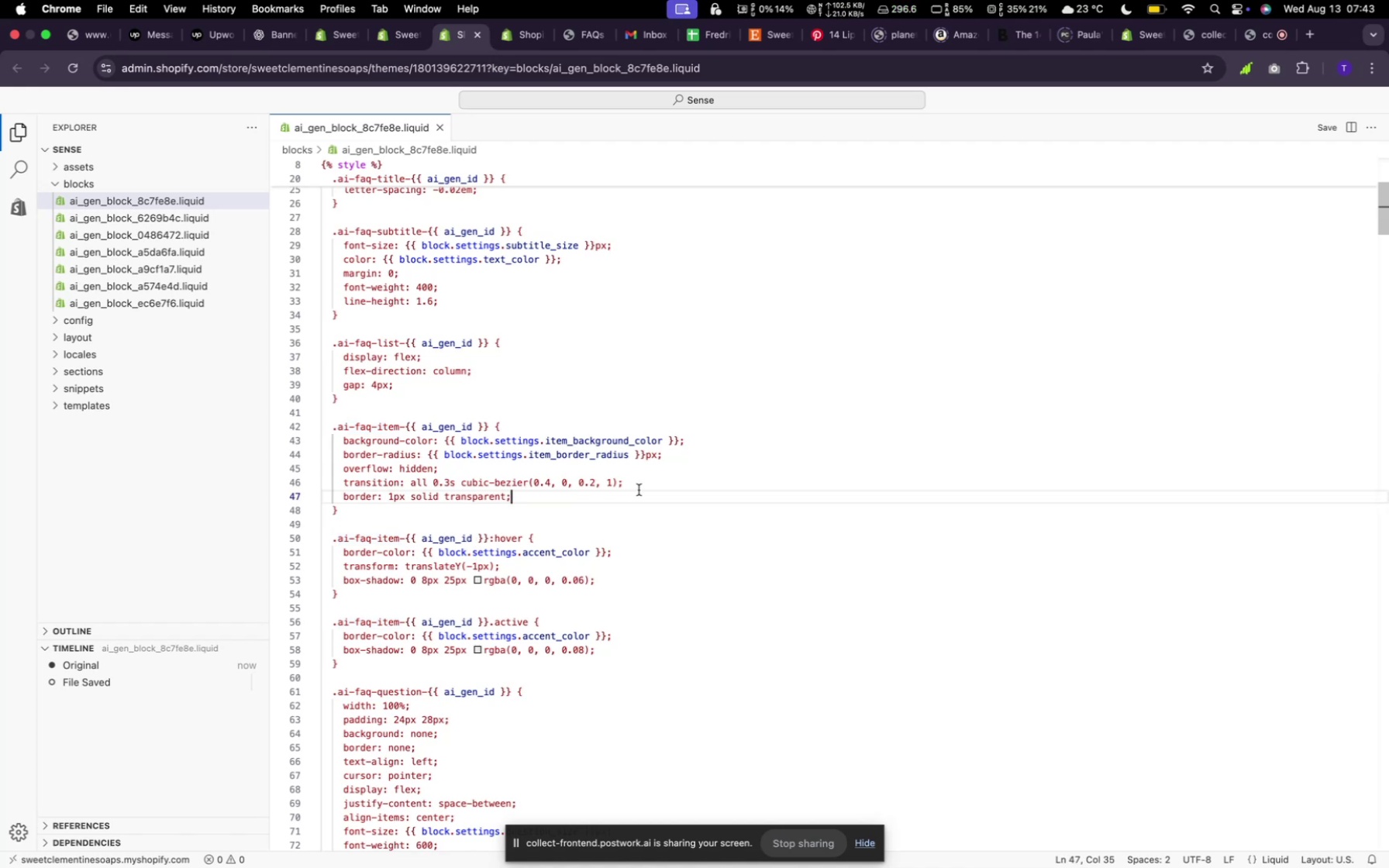 
key(Backspace)
 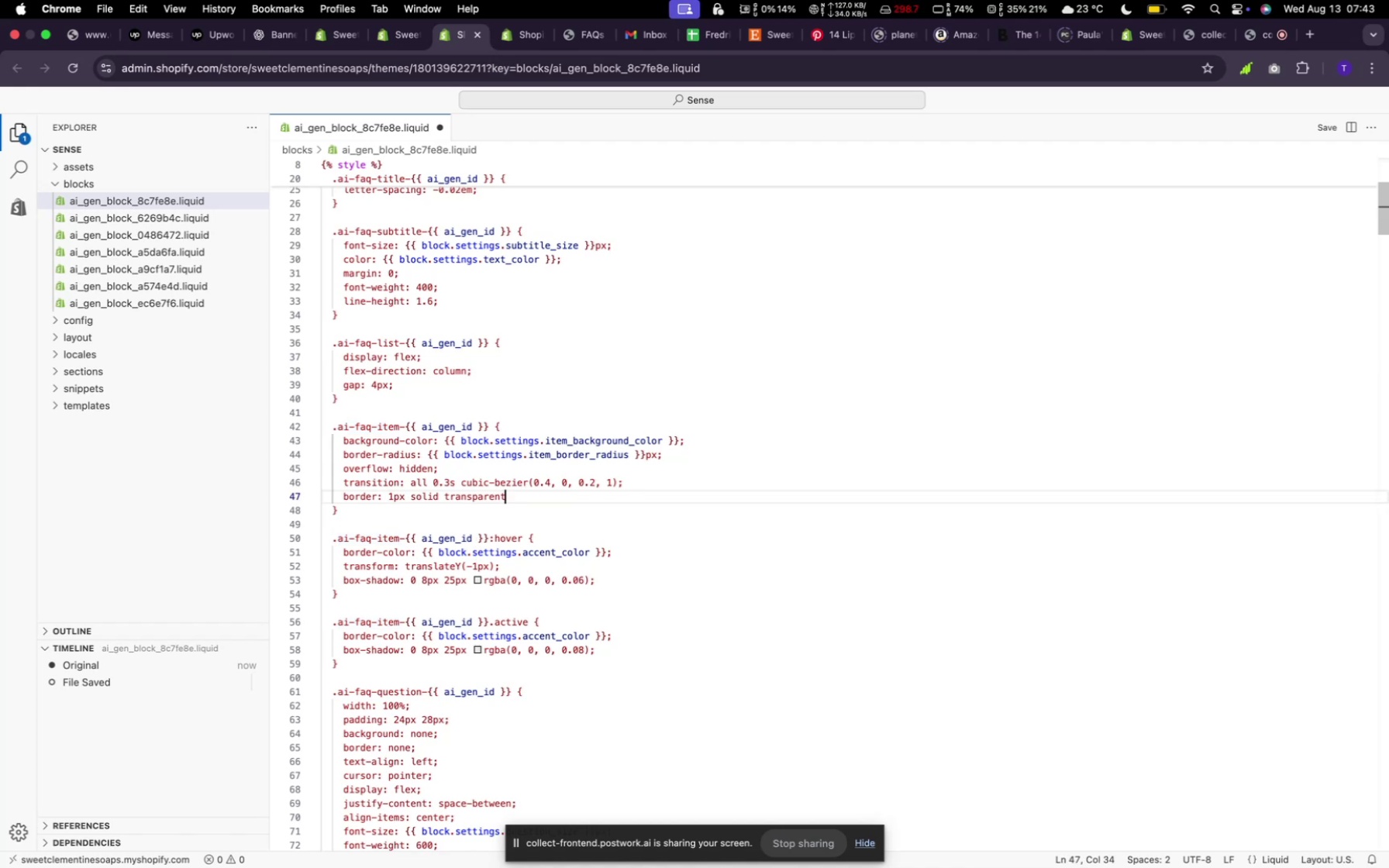 
key(Semicolon)
 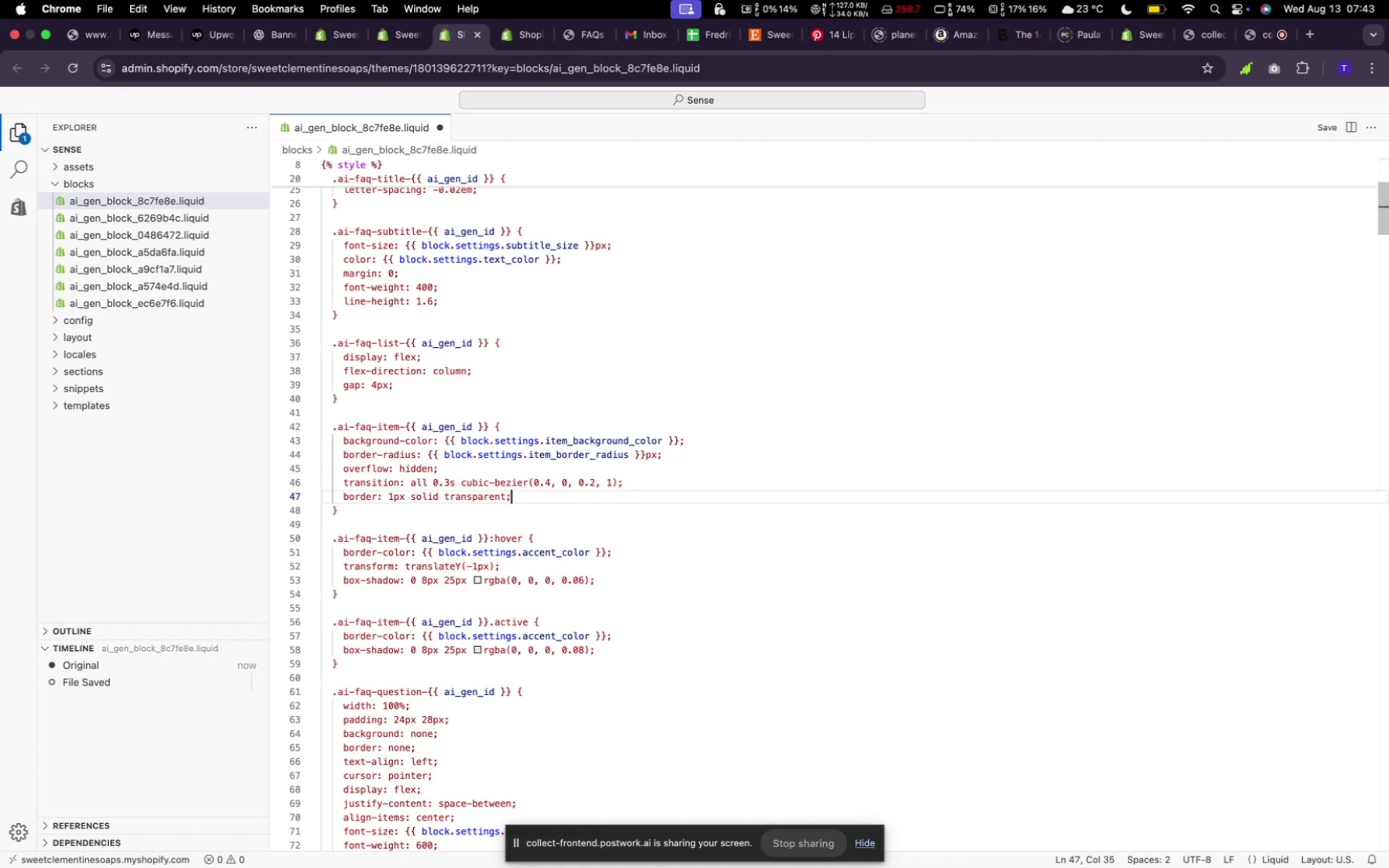 
key(Enter)
 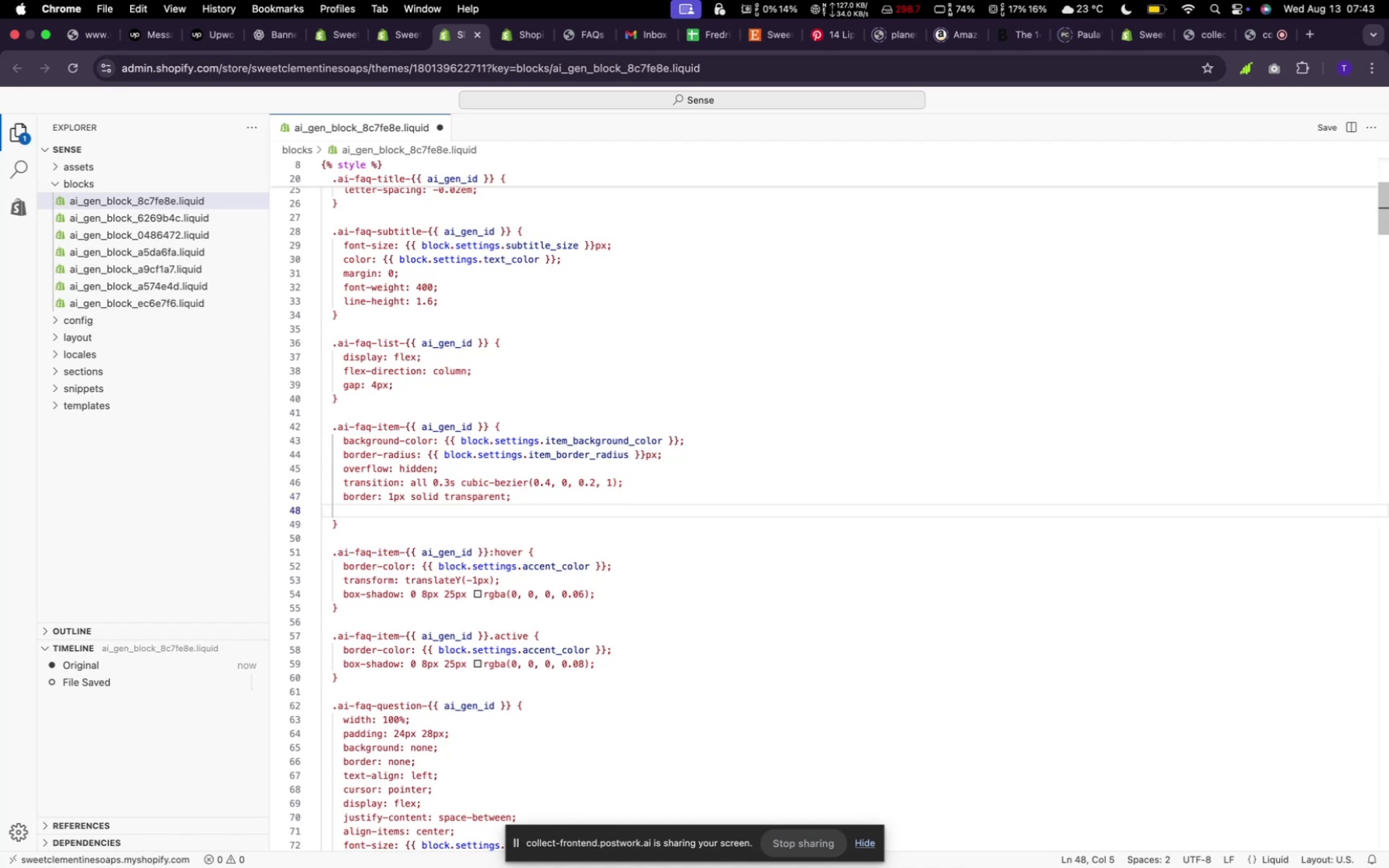 
type(margin:0 4rem;)
 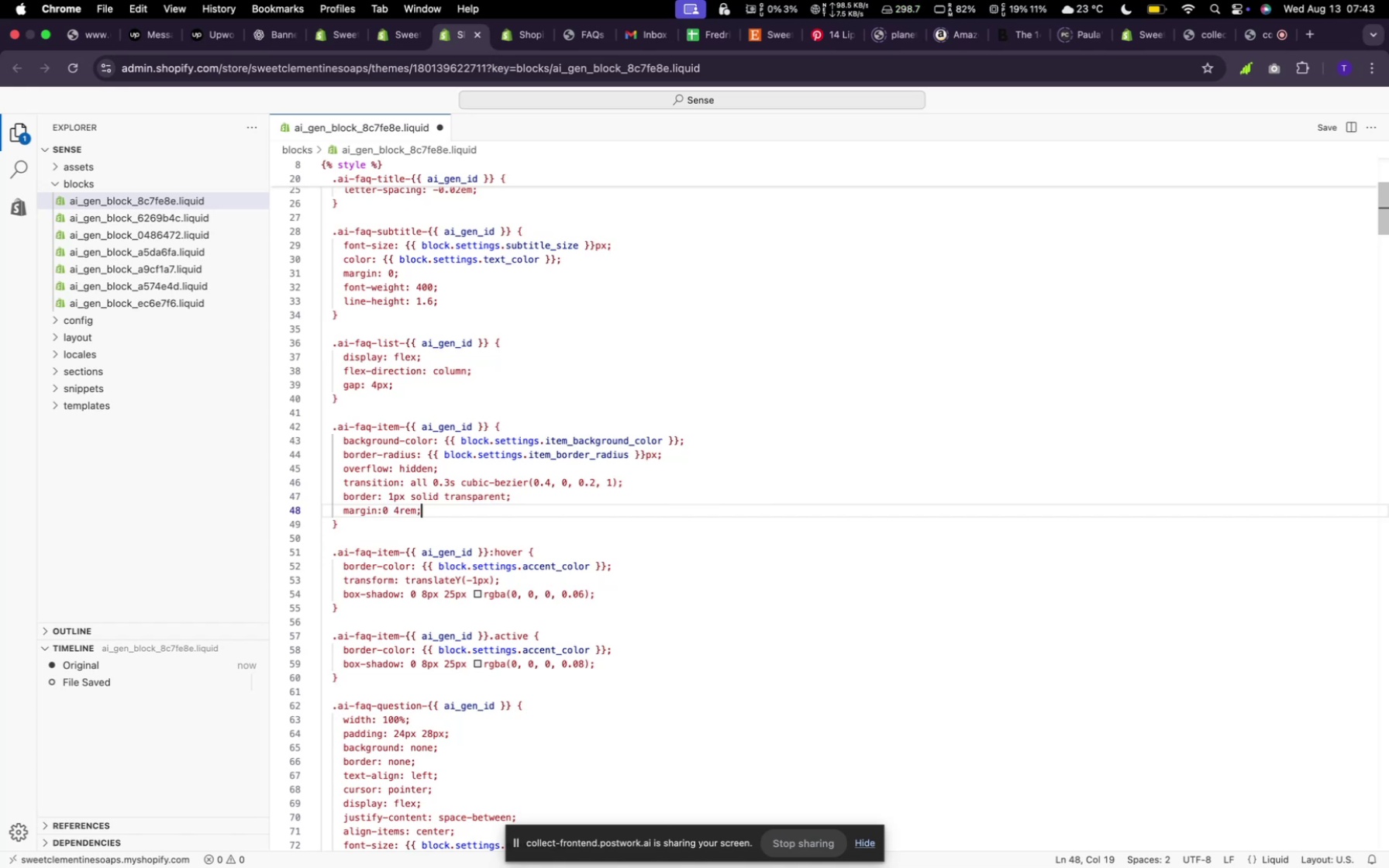 
left_click([1320, 129])
 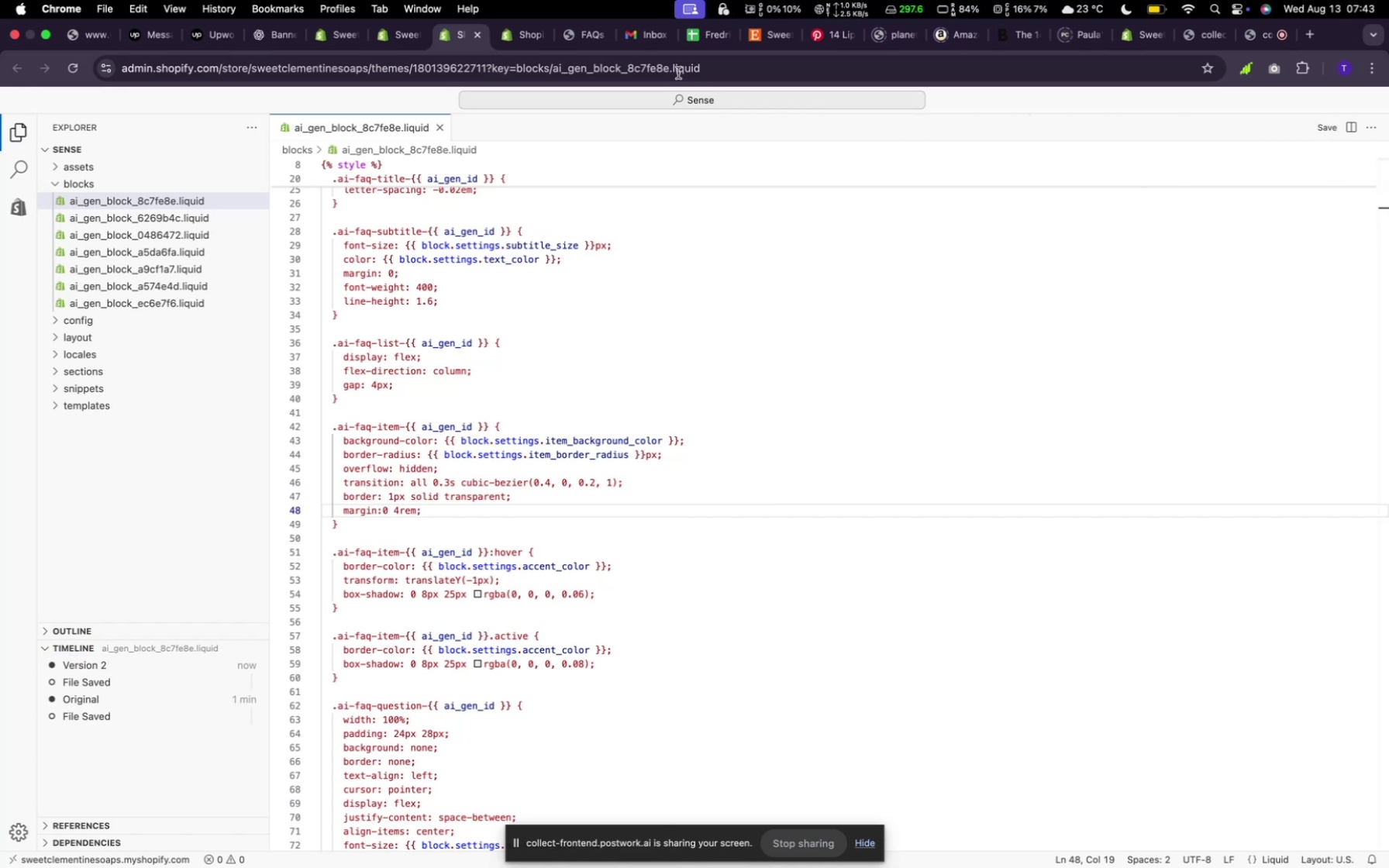 
left_click([397, 36])
 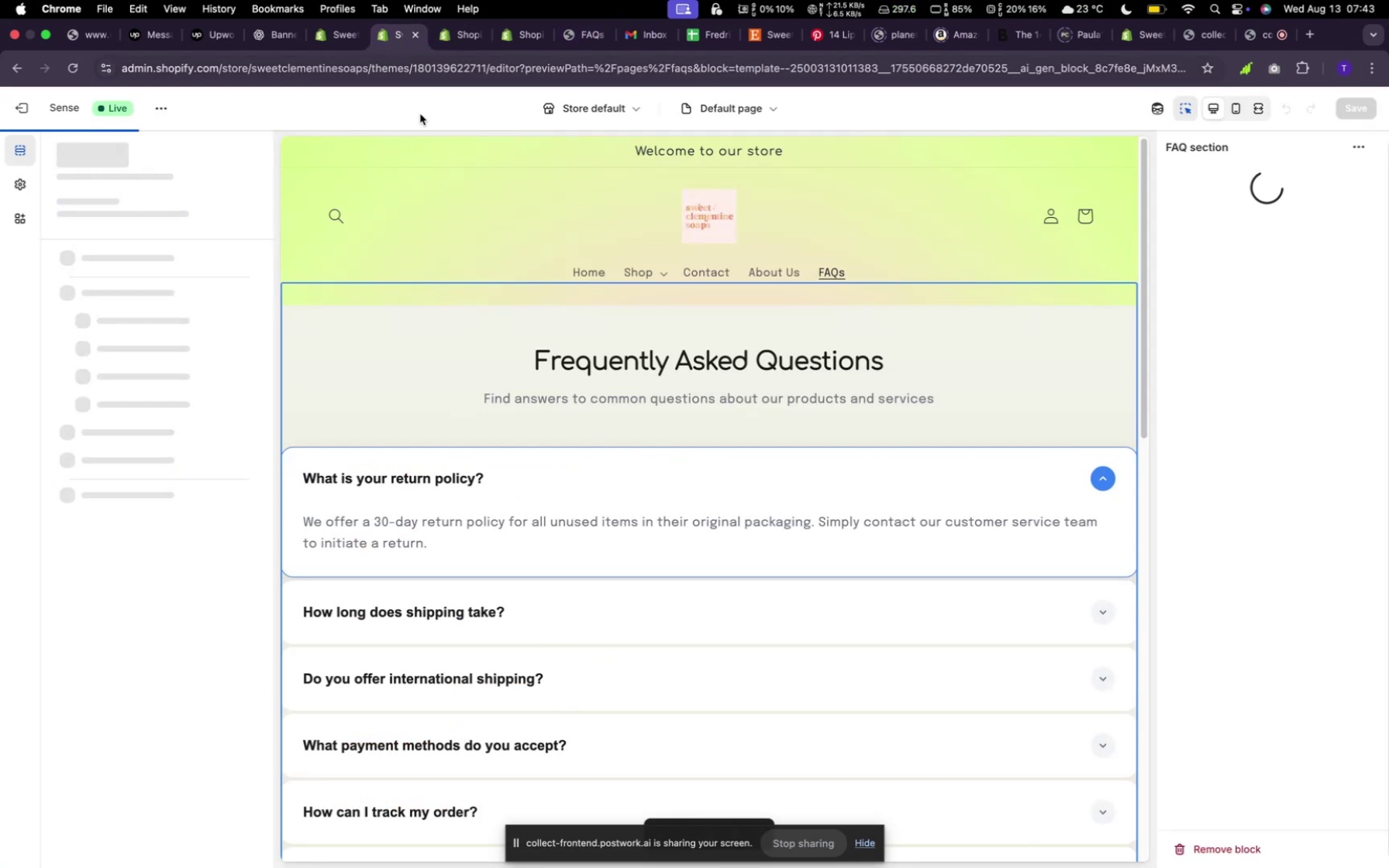 
mouse_move([663, 522])
 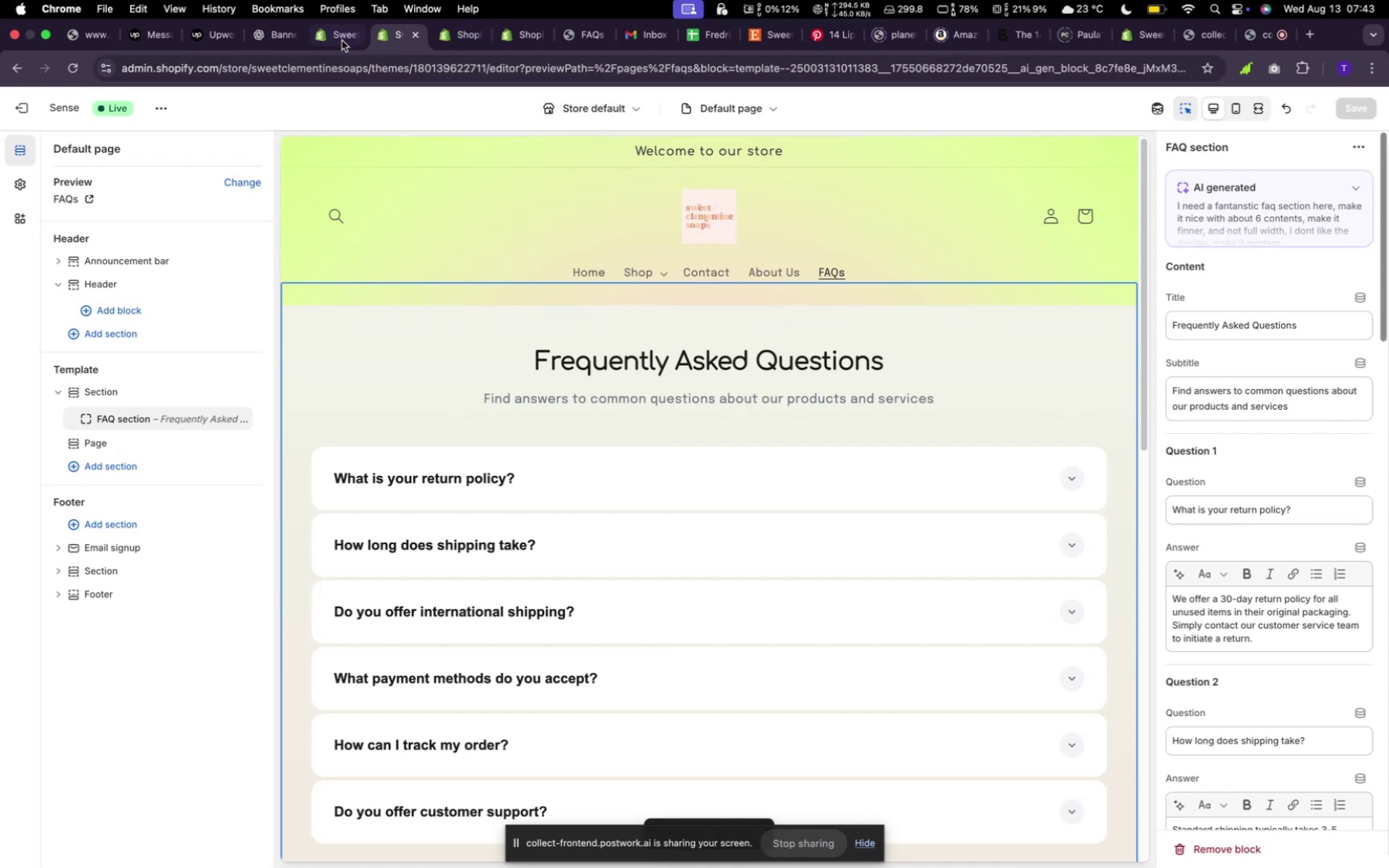 
wait(6.95)
 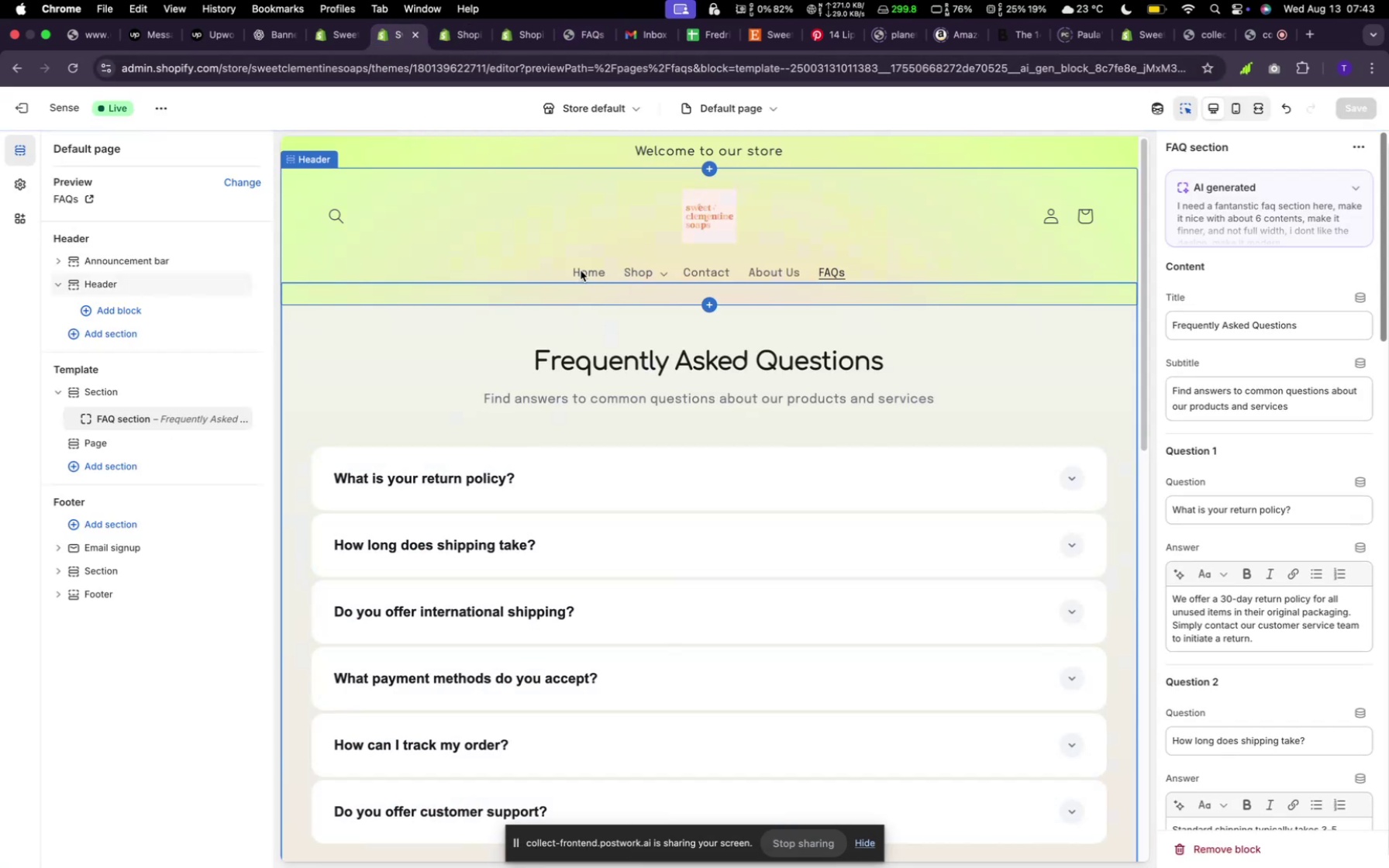 
left_click([457, 35])
 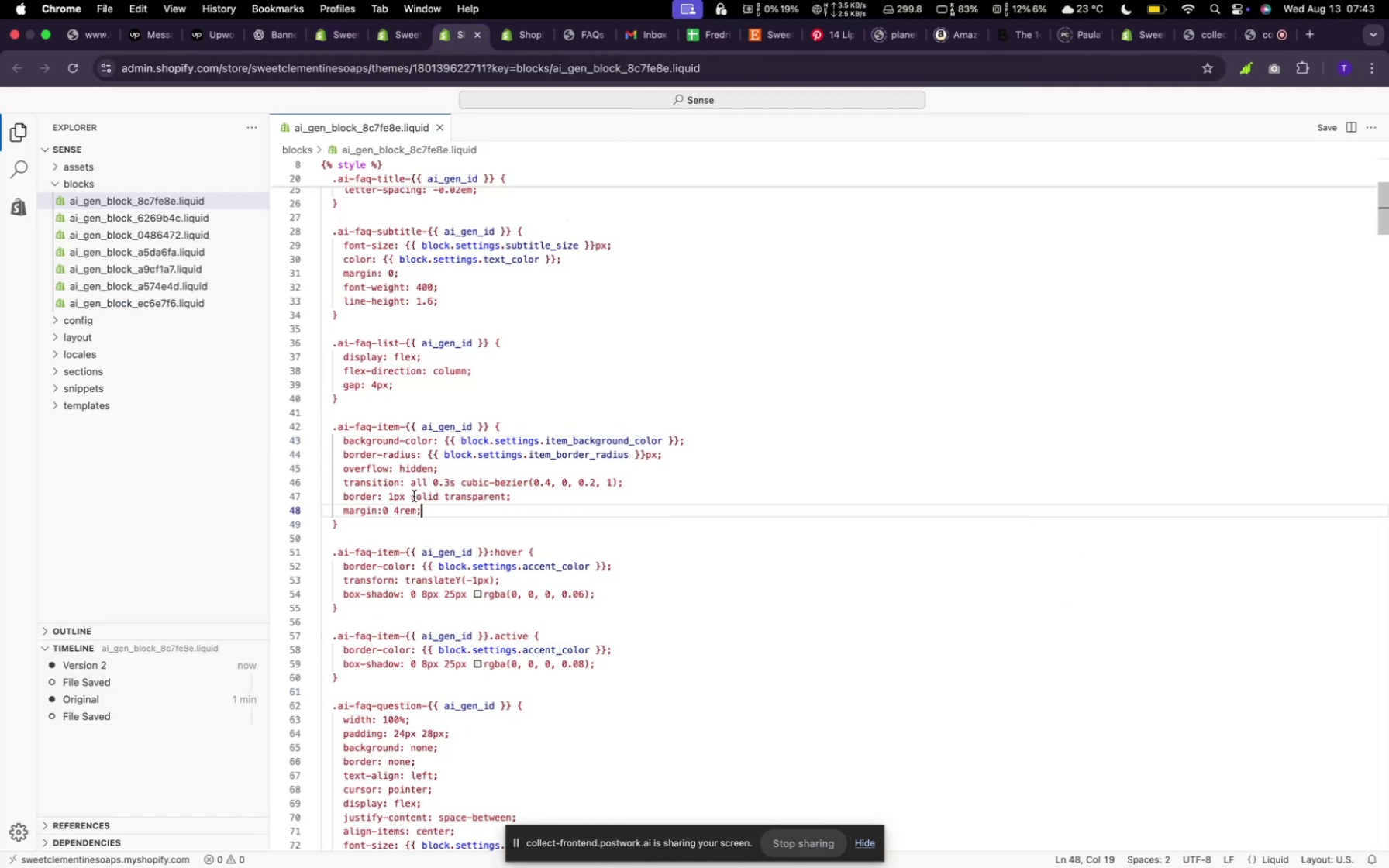 
left_click_drag(start_coordinate=[431, 512], to_coordinate=[343, 508])
 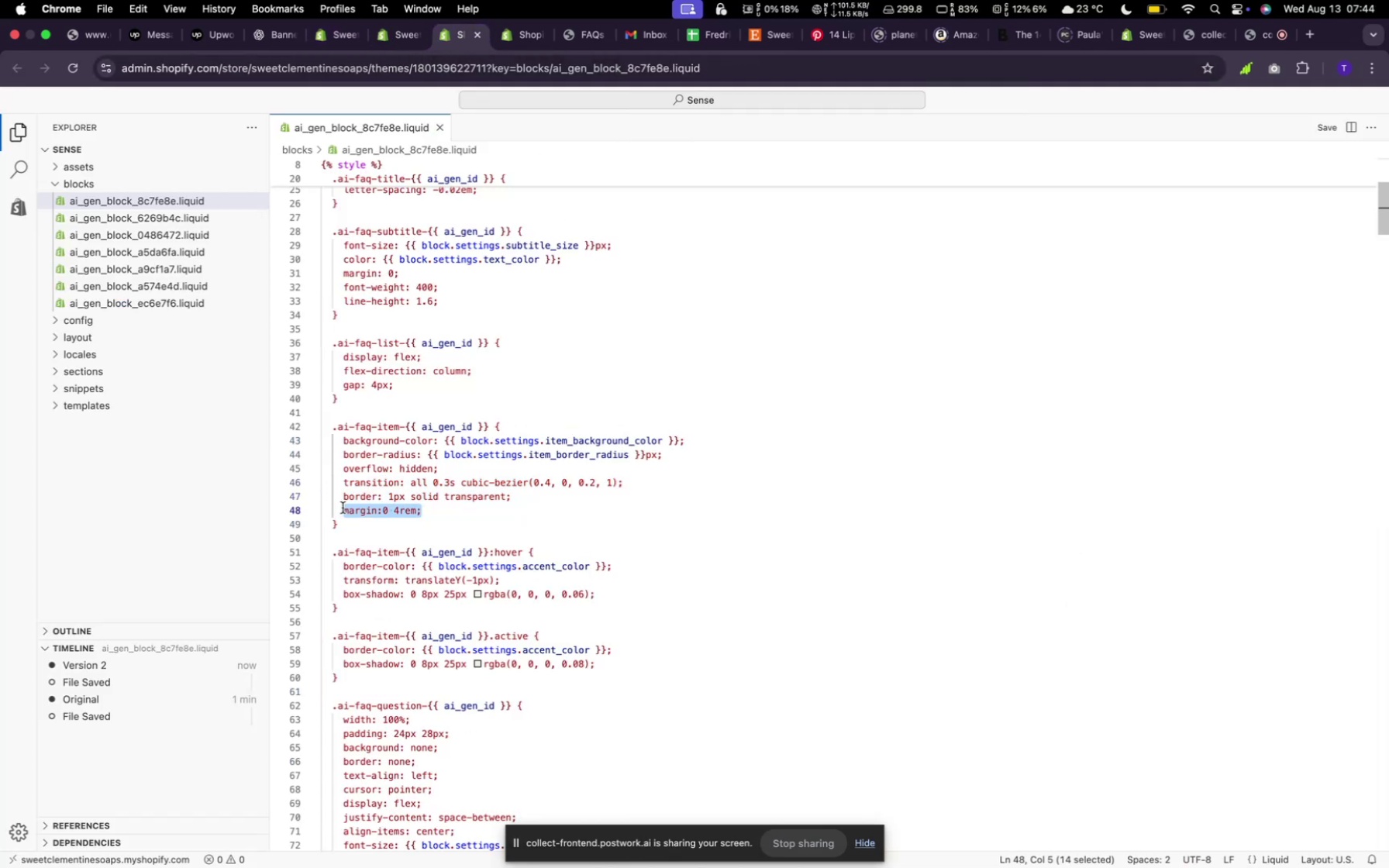 
type( width:80%:)
 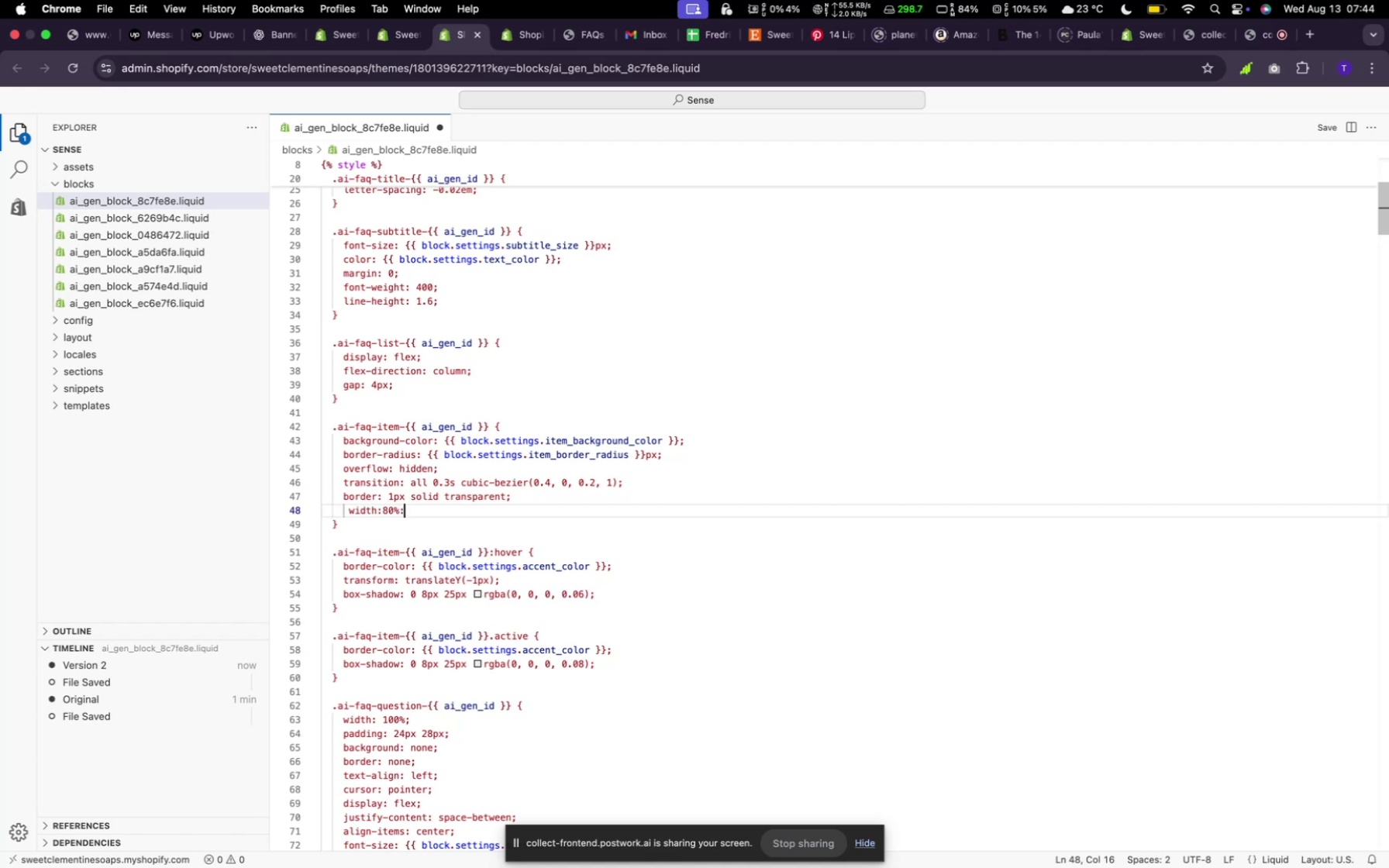 
left_click([1332, 122])
 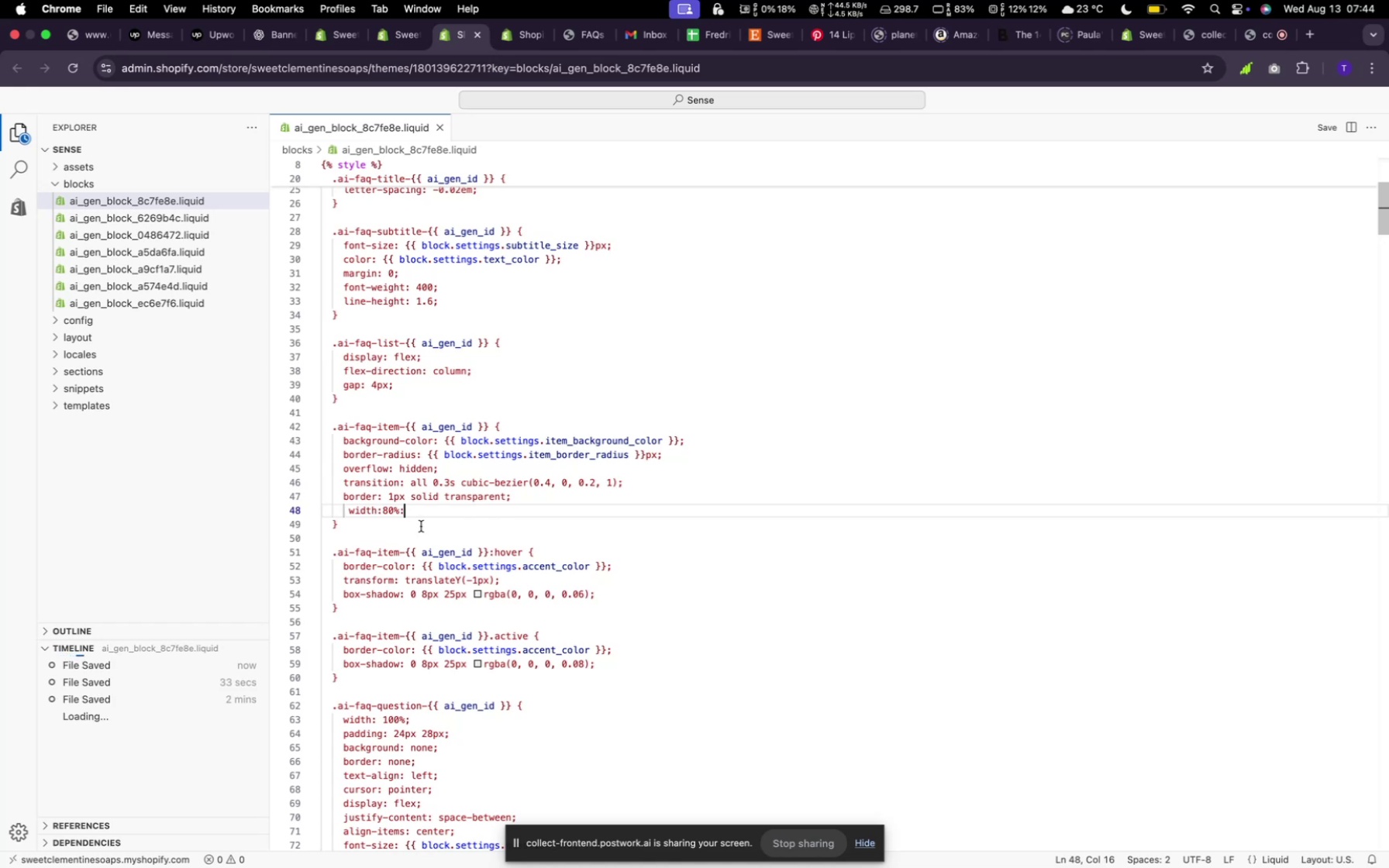 
left_click([419, 515])
 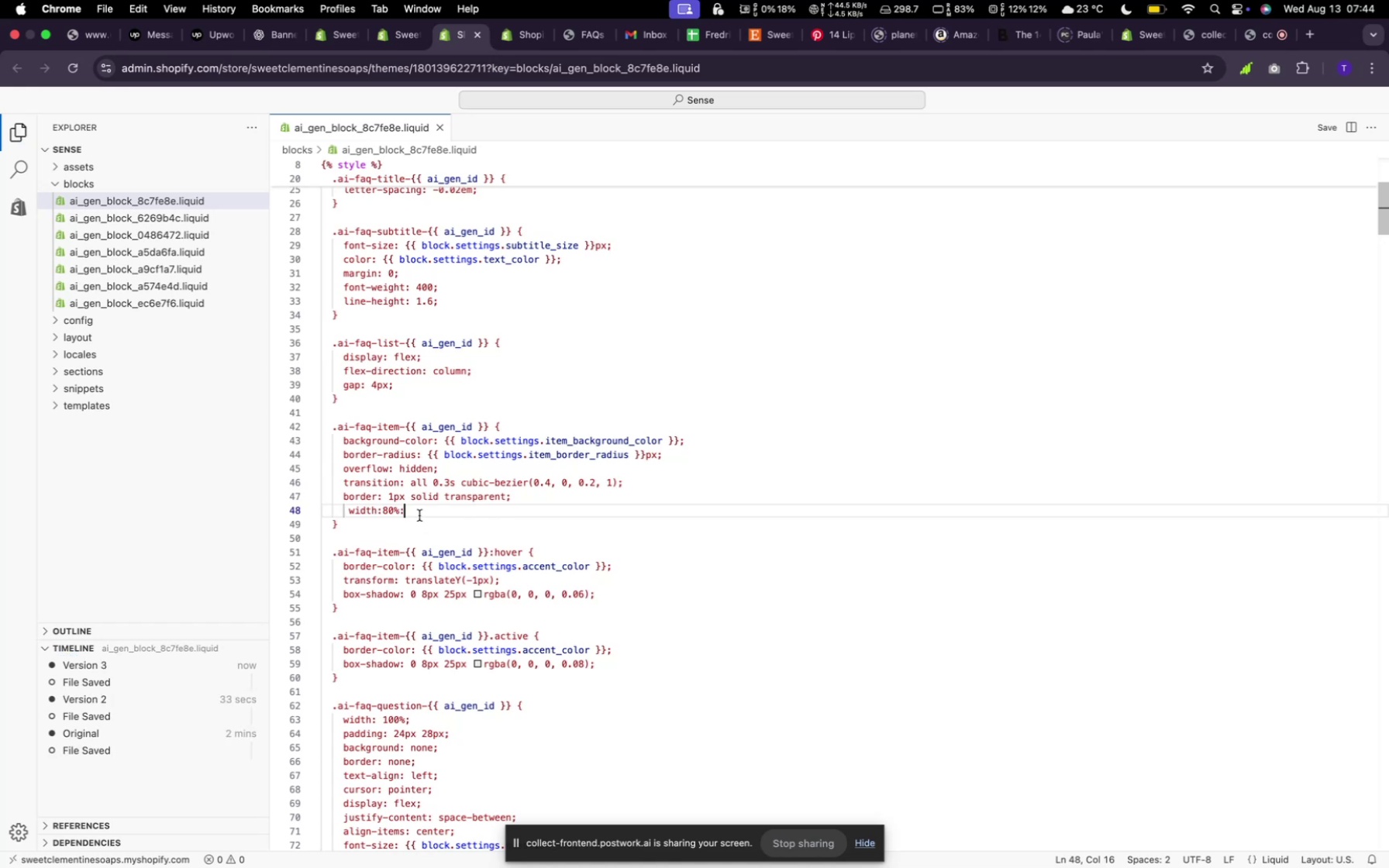 
key(Backspace)
 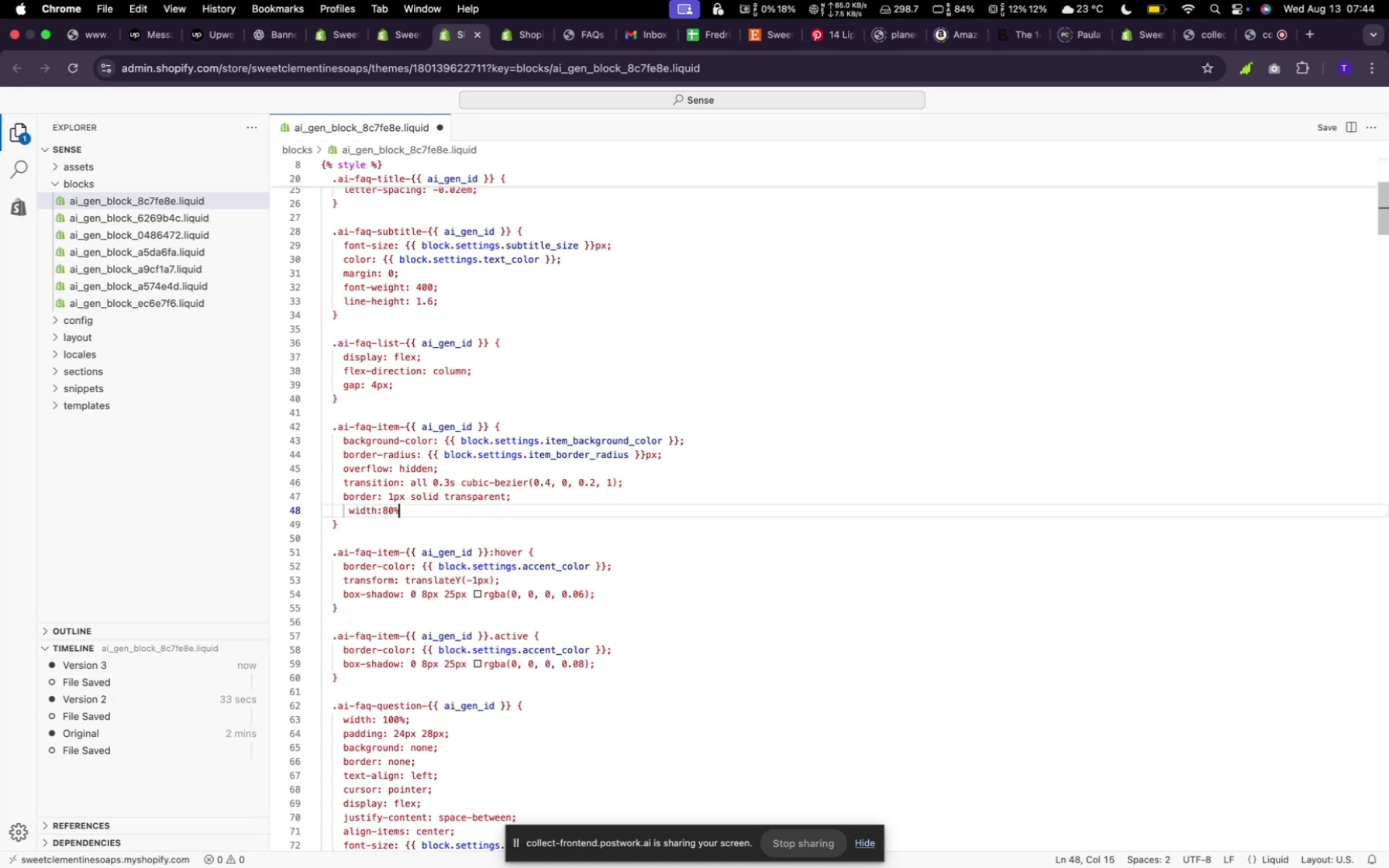 
key(Semicolon)
 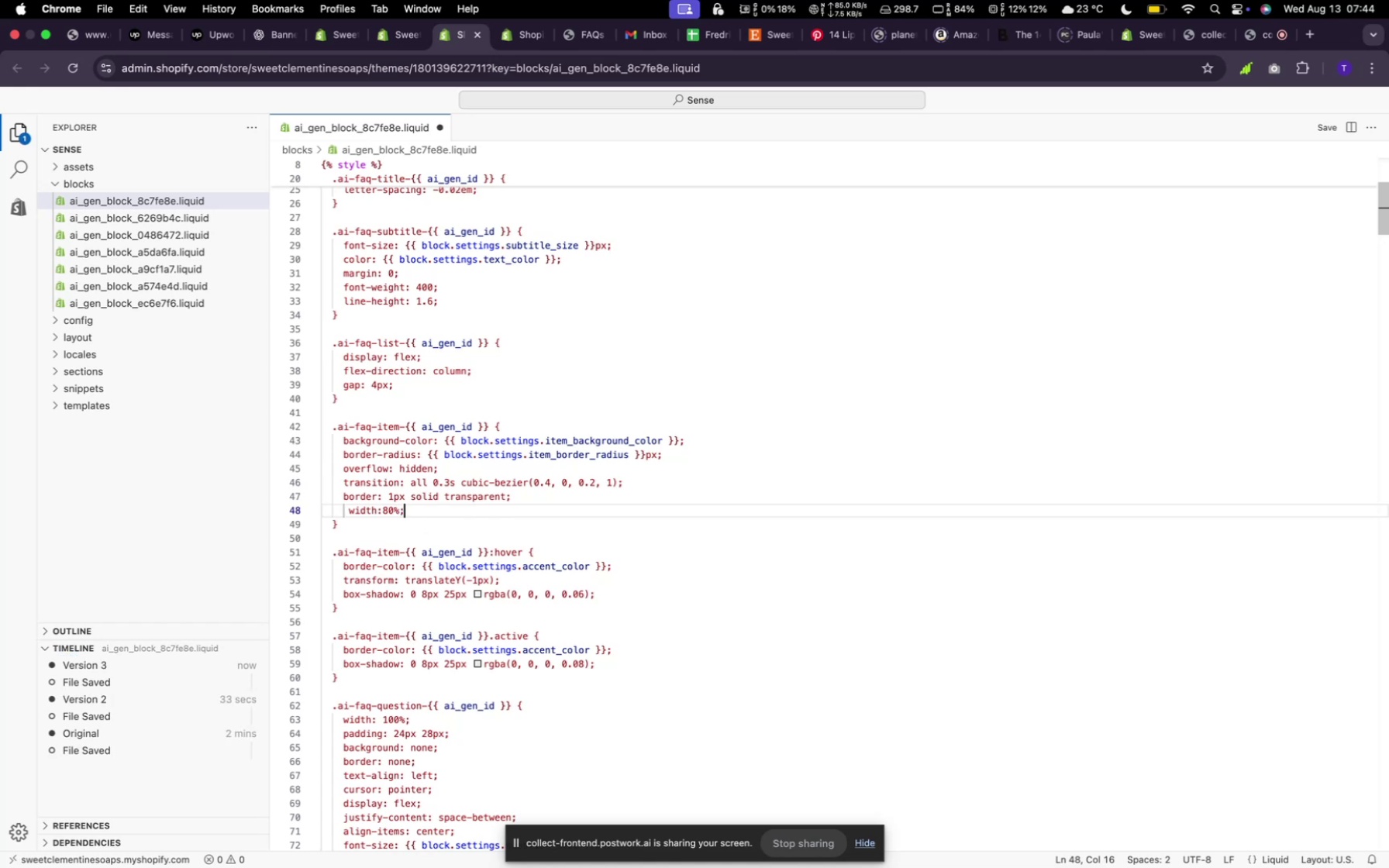 
key(Enter)
 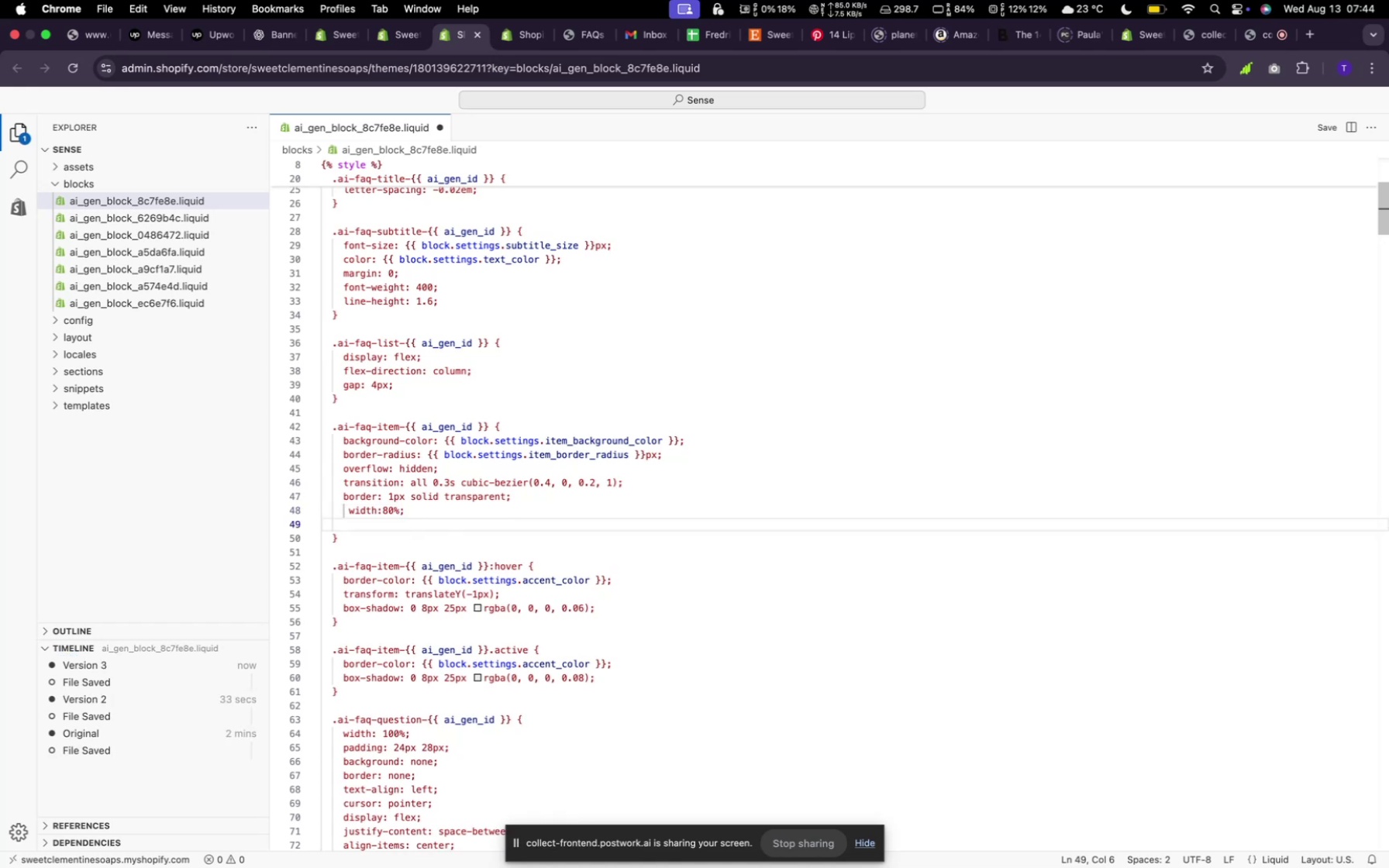 
type(margin:0 auto;)
 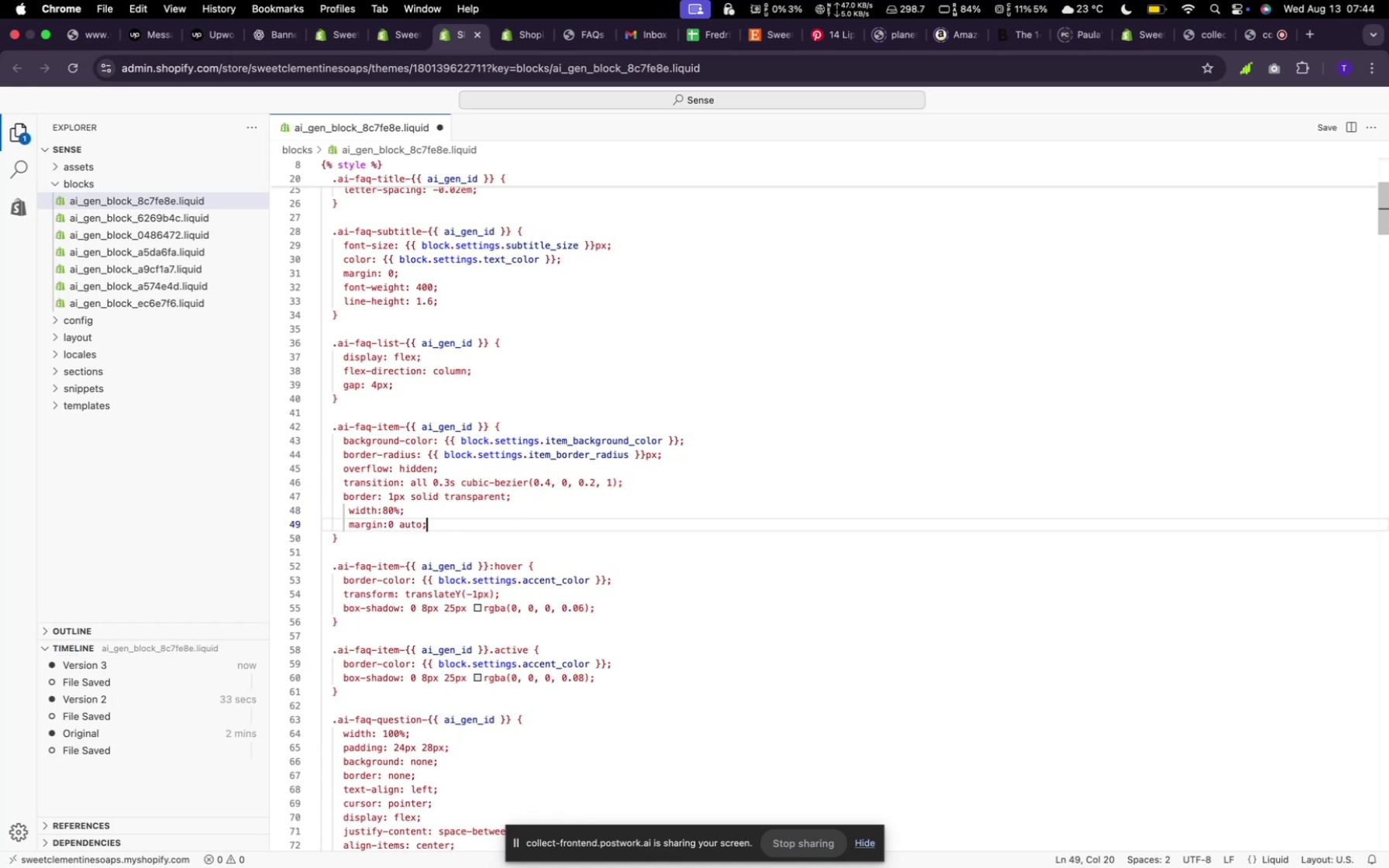 
left_click([1322, 126])
 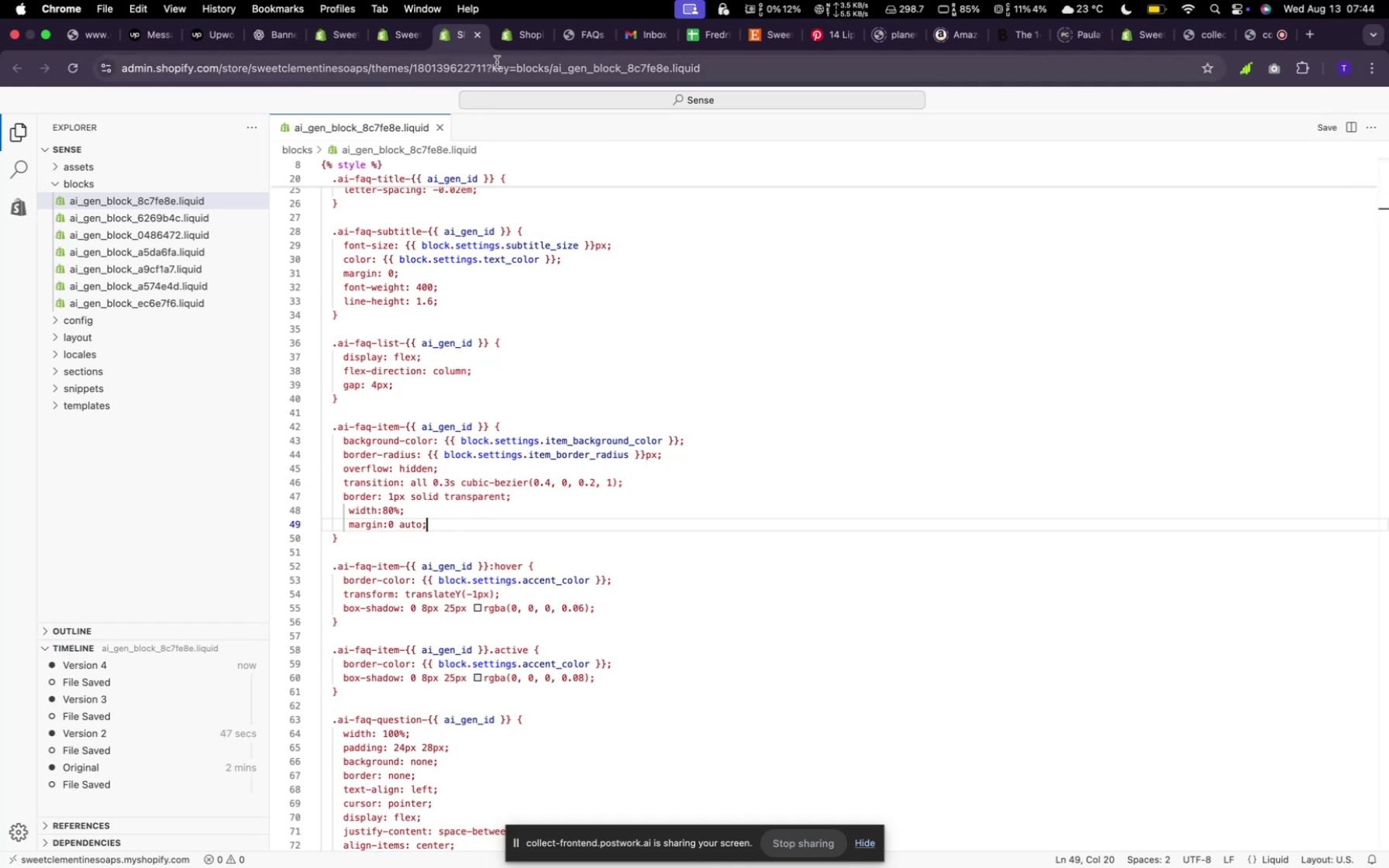 
left_click([390, 27])
 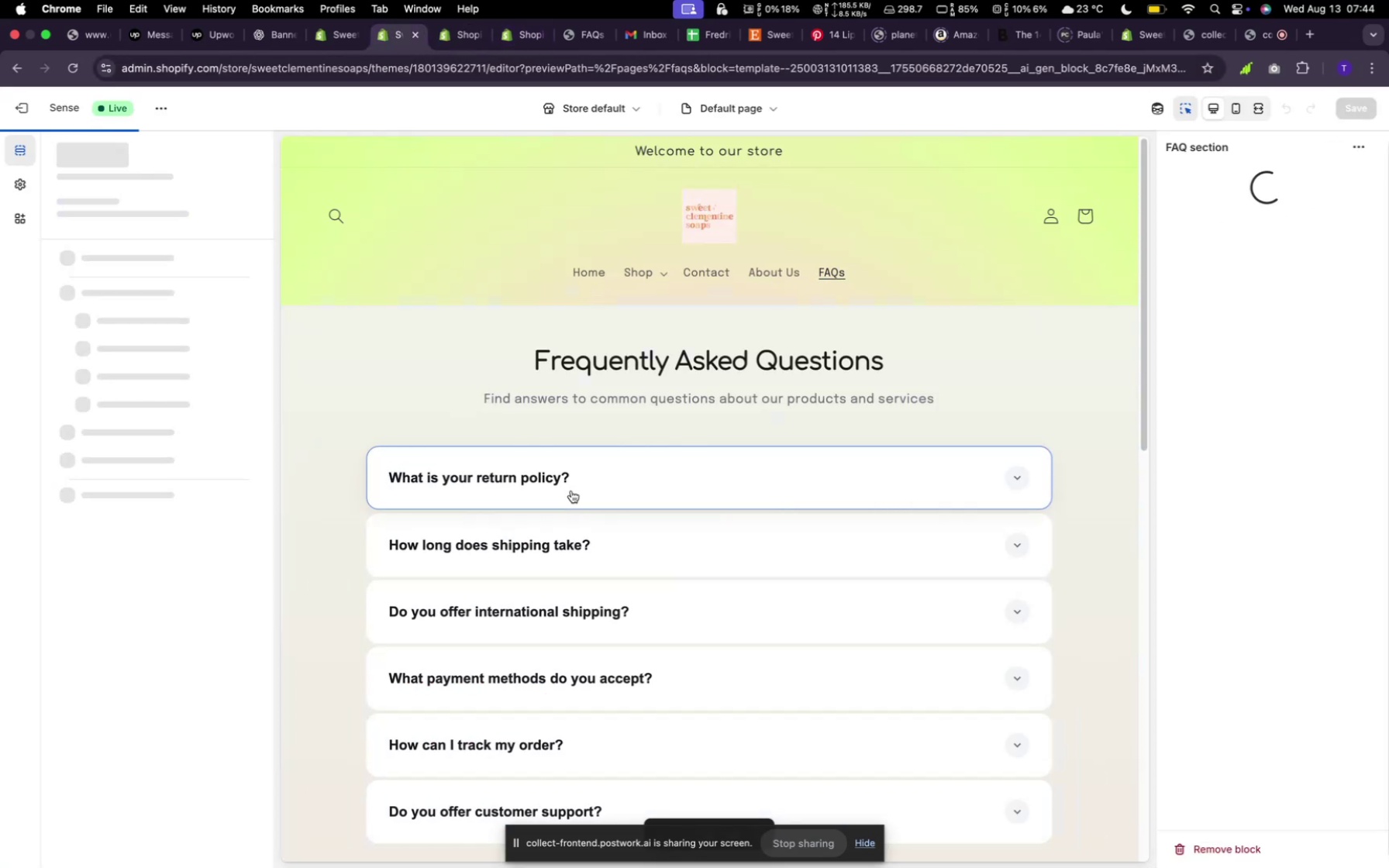 
wait(5.68)
 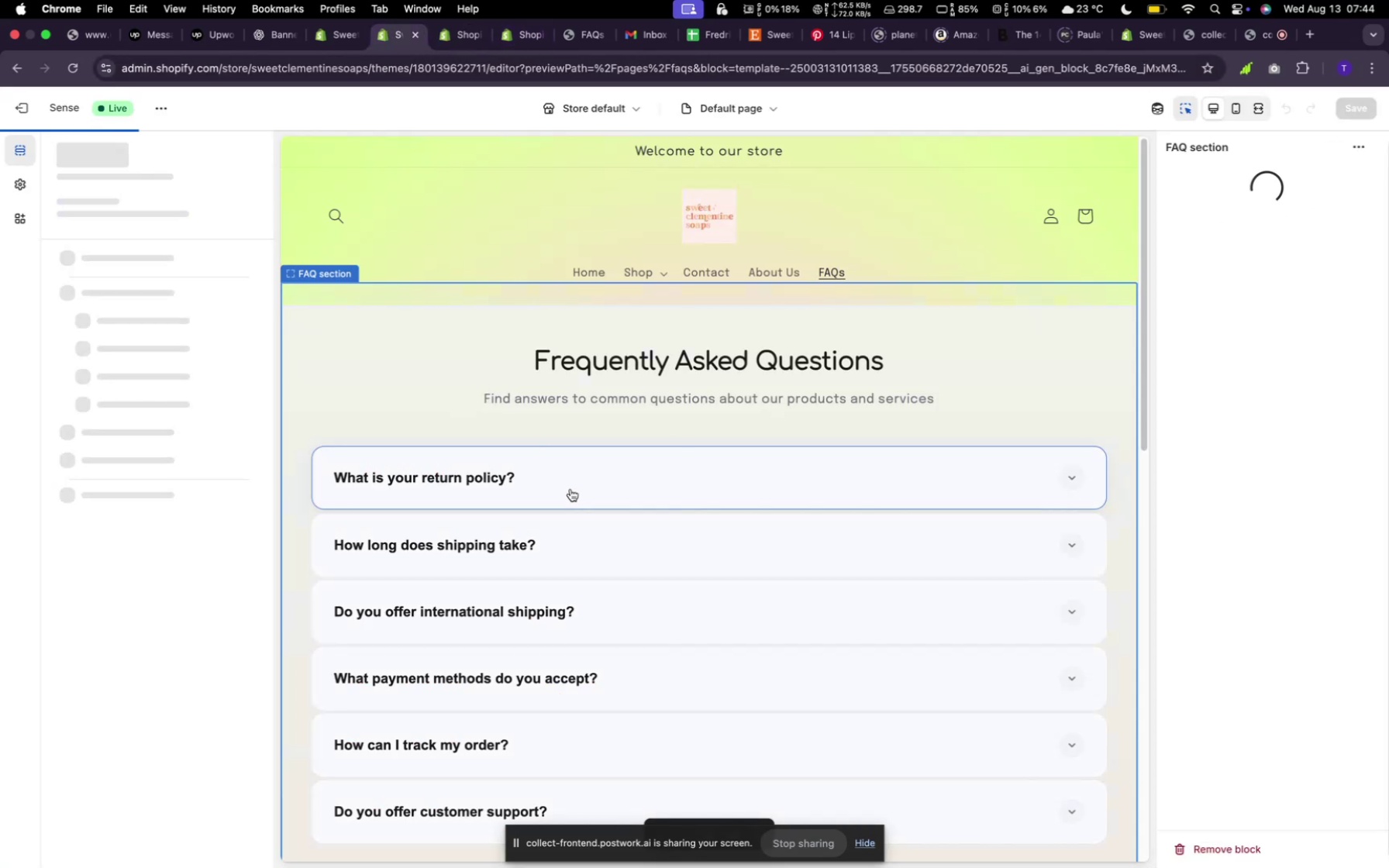 
scroll: coordinate [800, 593], scroll_direction: down, amount: 6.0
 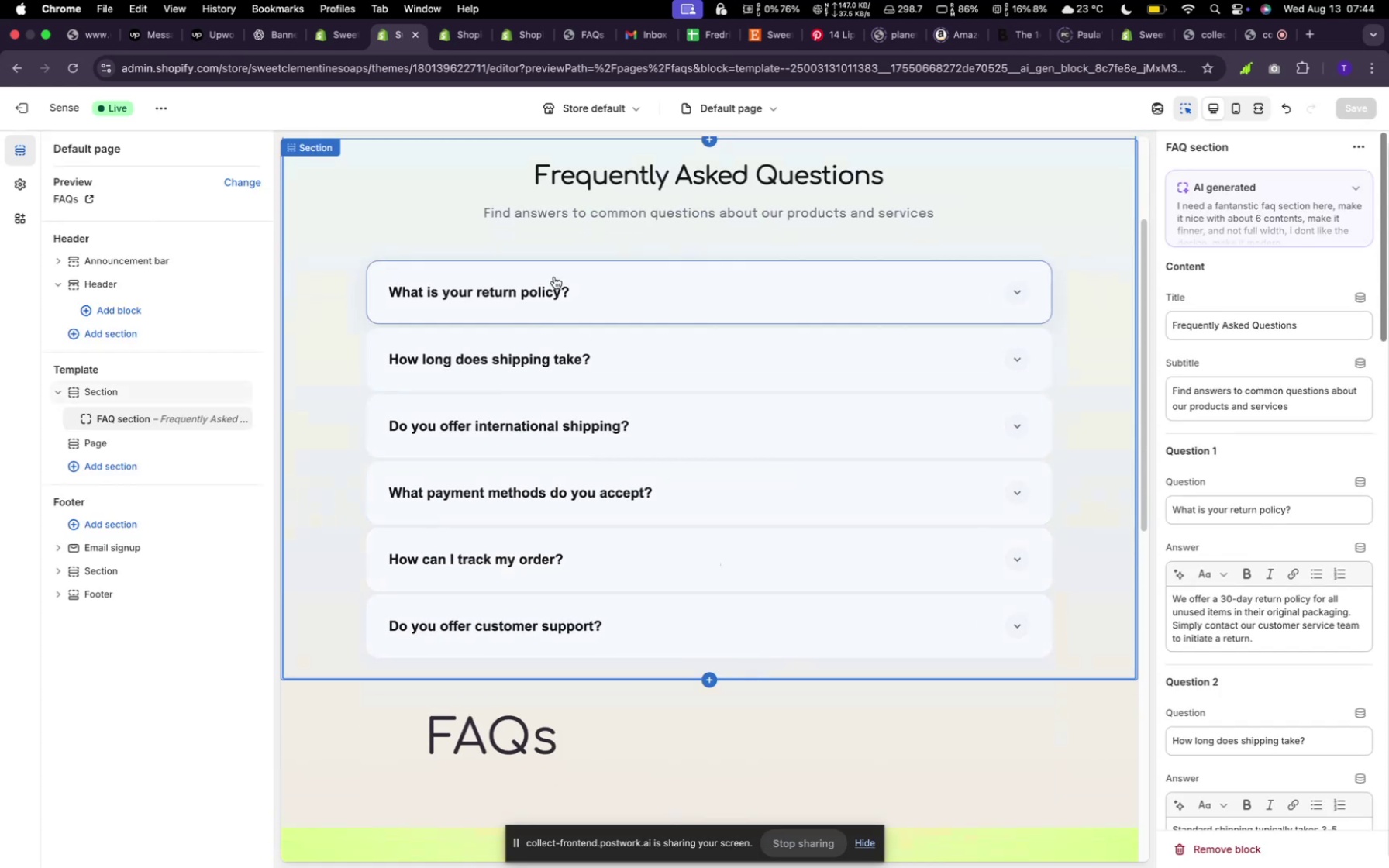 
left_click([460, 295])
 